 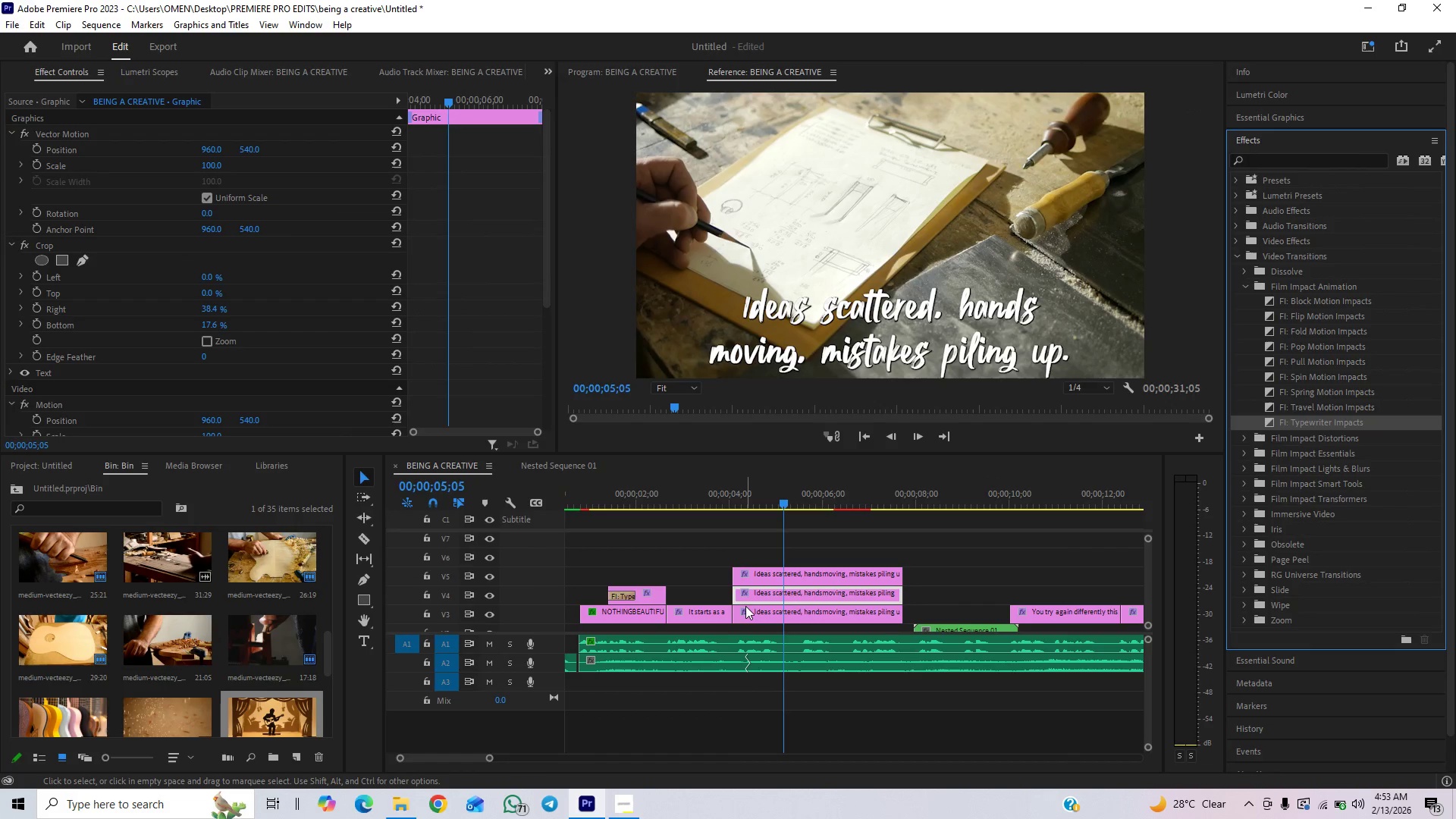 
left_click_drag(start_coordinate=[1313, 425], to_coordinate=[745, 611])
 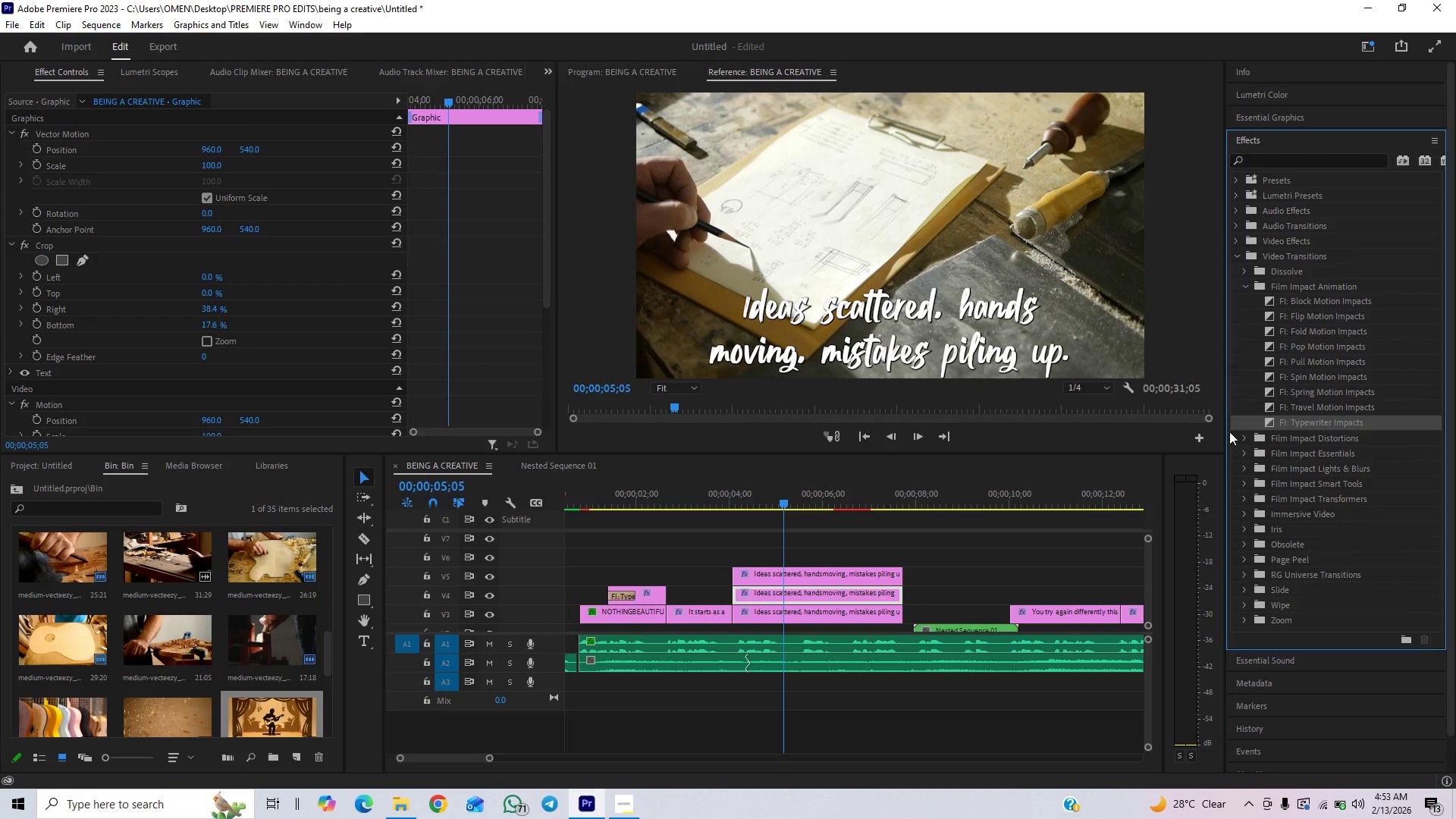 
left_click_drag(start_coordinate=[1246, 422], to_coordinate=[741, 609])
 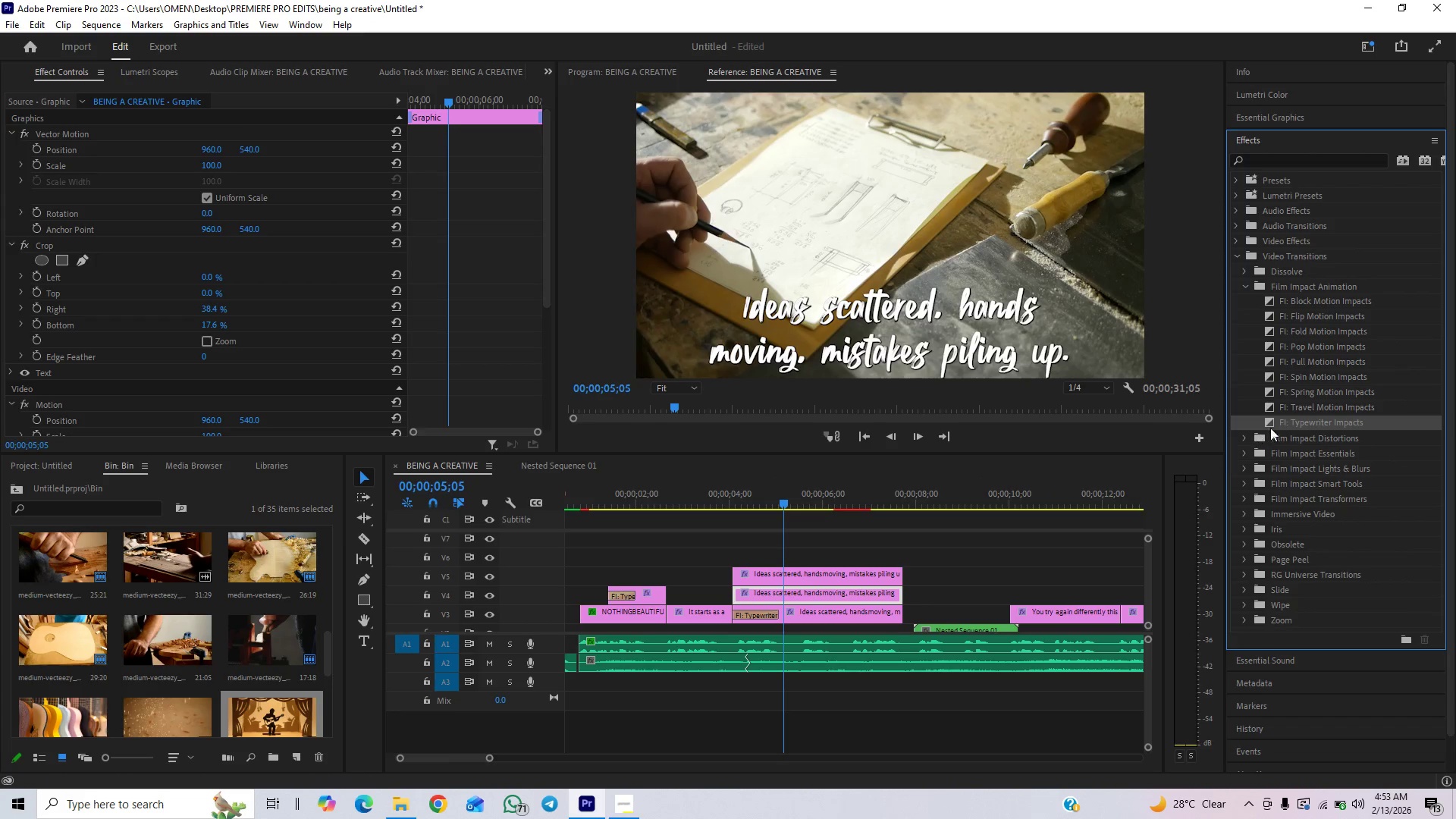 
left_click_drag(start_coordinate=[1283, 416], to_coordinate=[740, 592])
 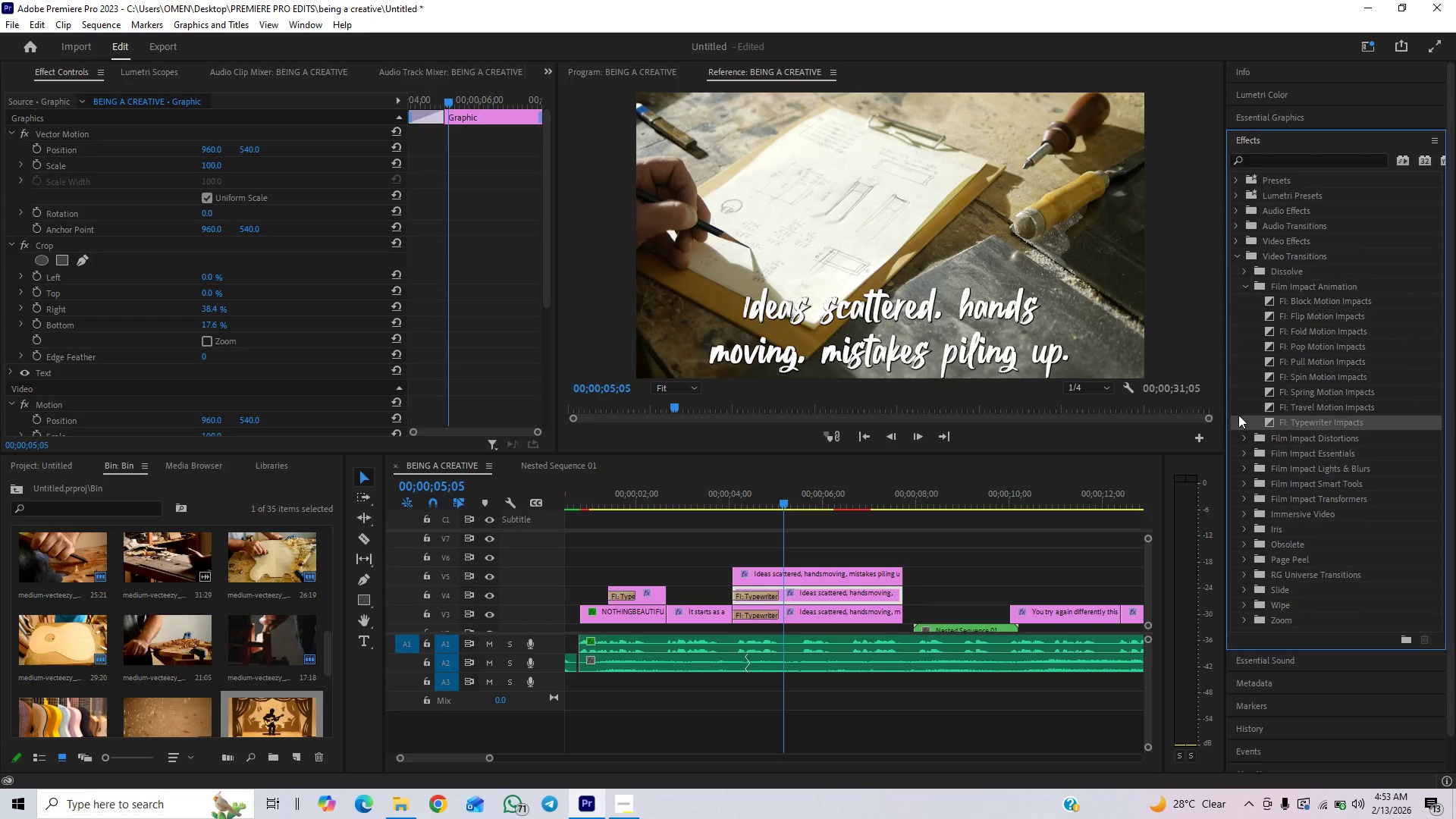 
left_click_drag(start_coordinate=[1247, 420], to_coordinate=[742, 577])
 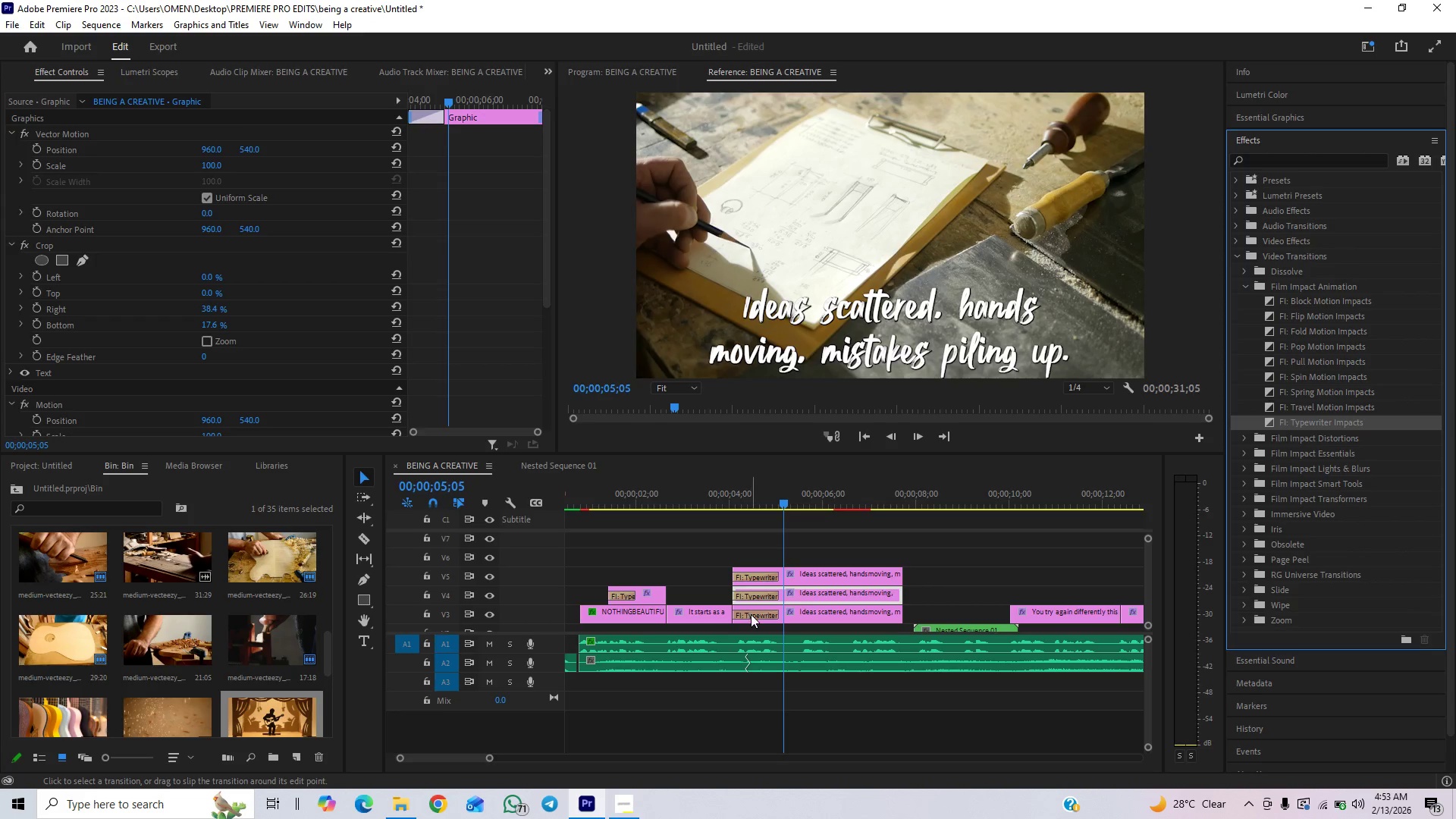 
left_click_drag(start_coordinate=[733, 596], to_coordinate=[757, 599])
 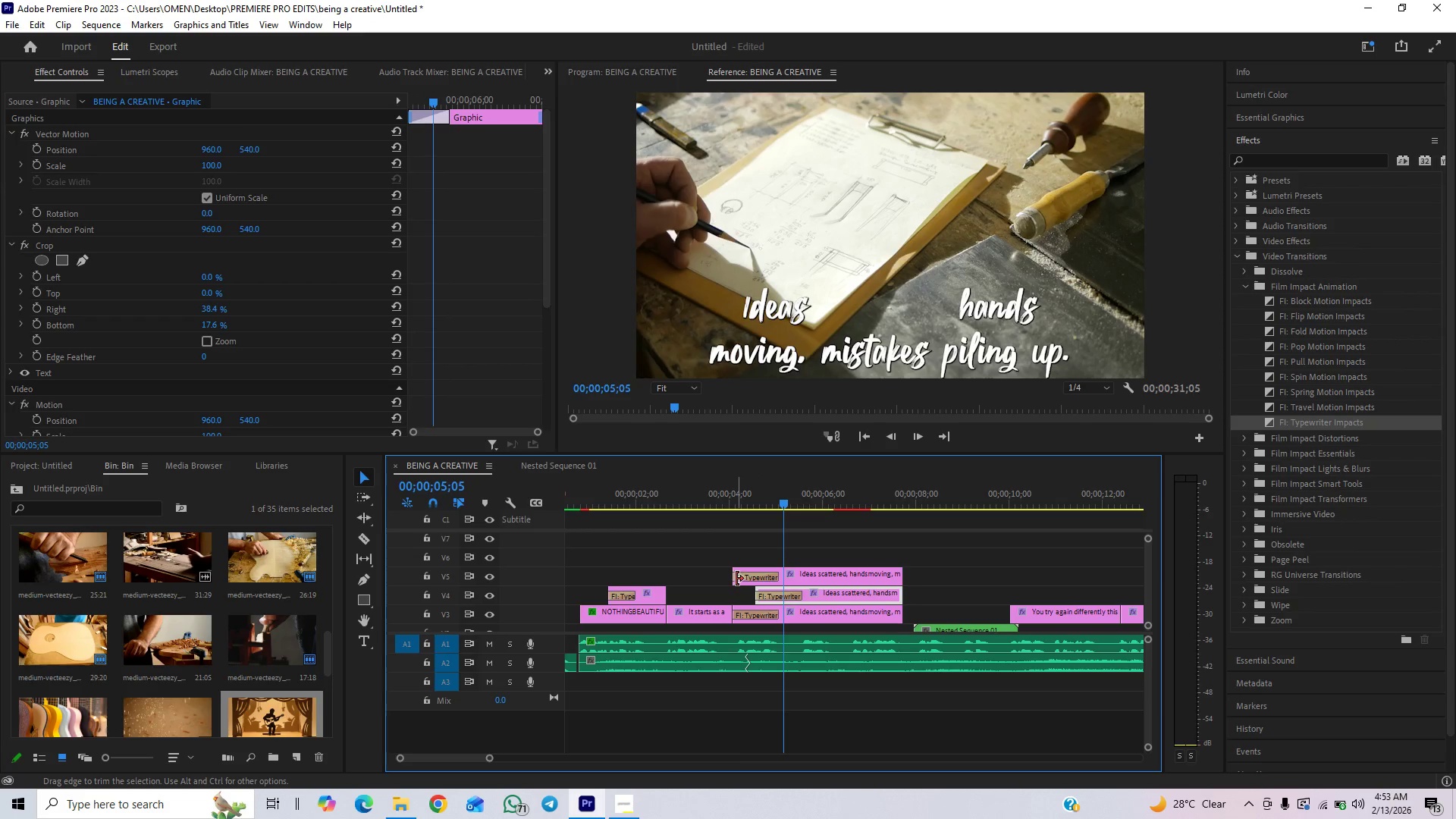 
left_click_drag(start_coordinate=[736, 579], to_coordinate=[742, 577])
 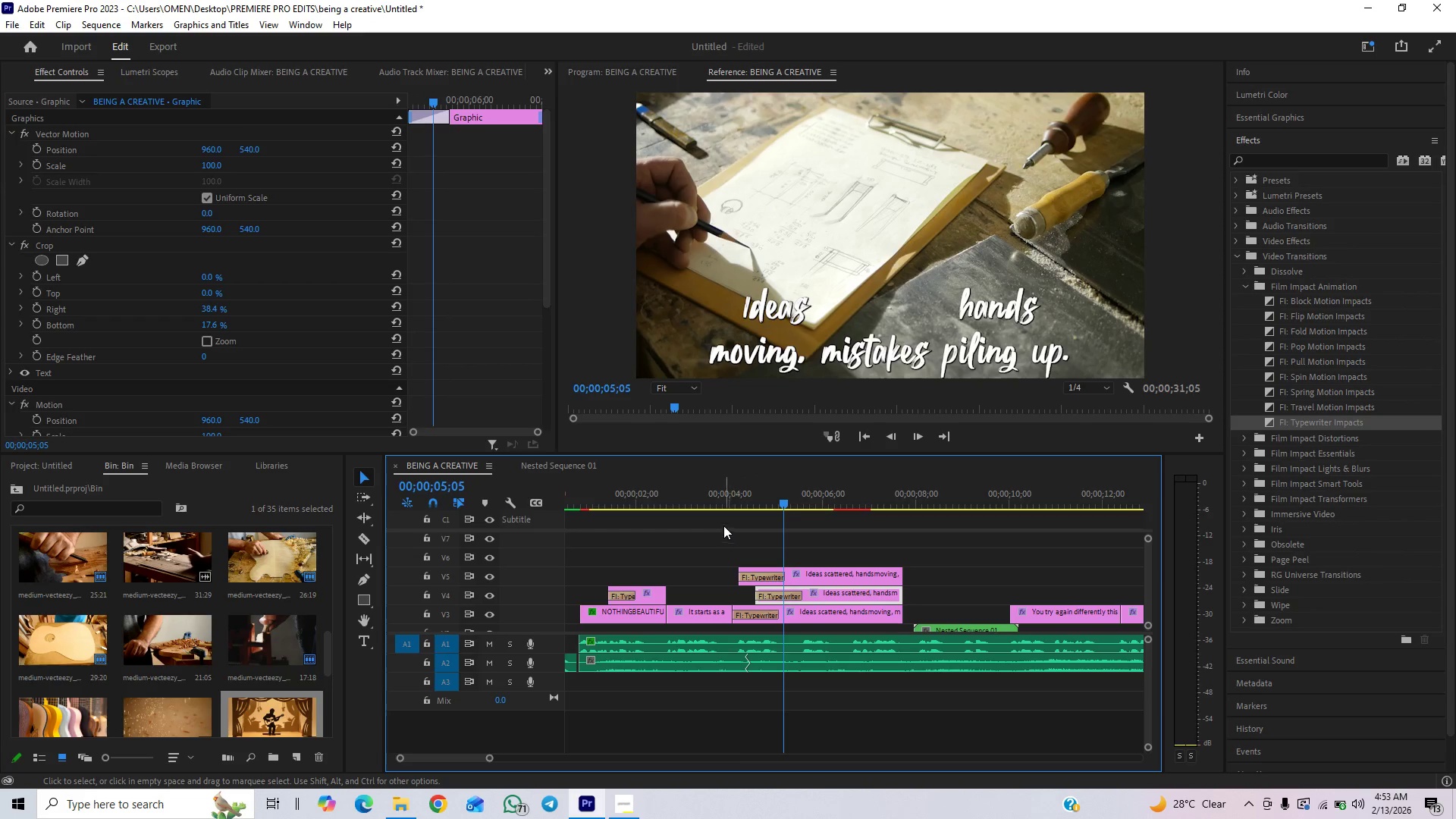 
left_click([717, 504])
 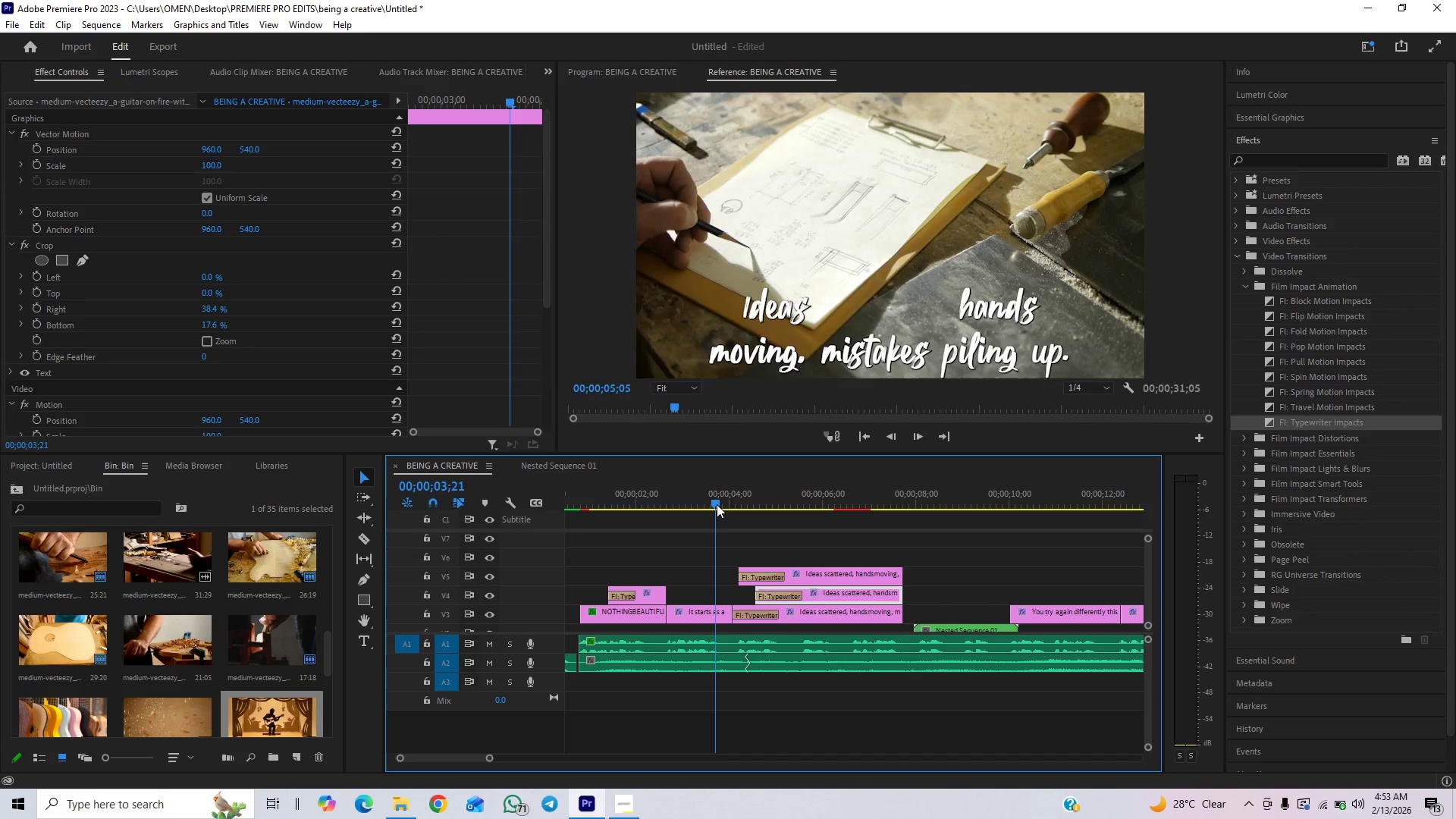 
key(Space)
 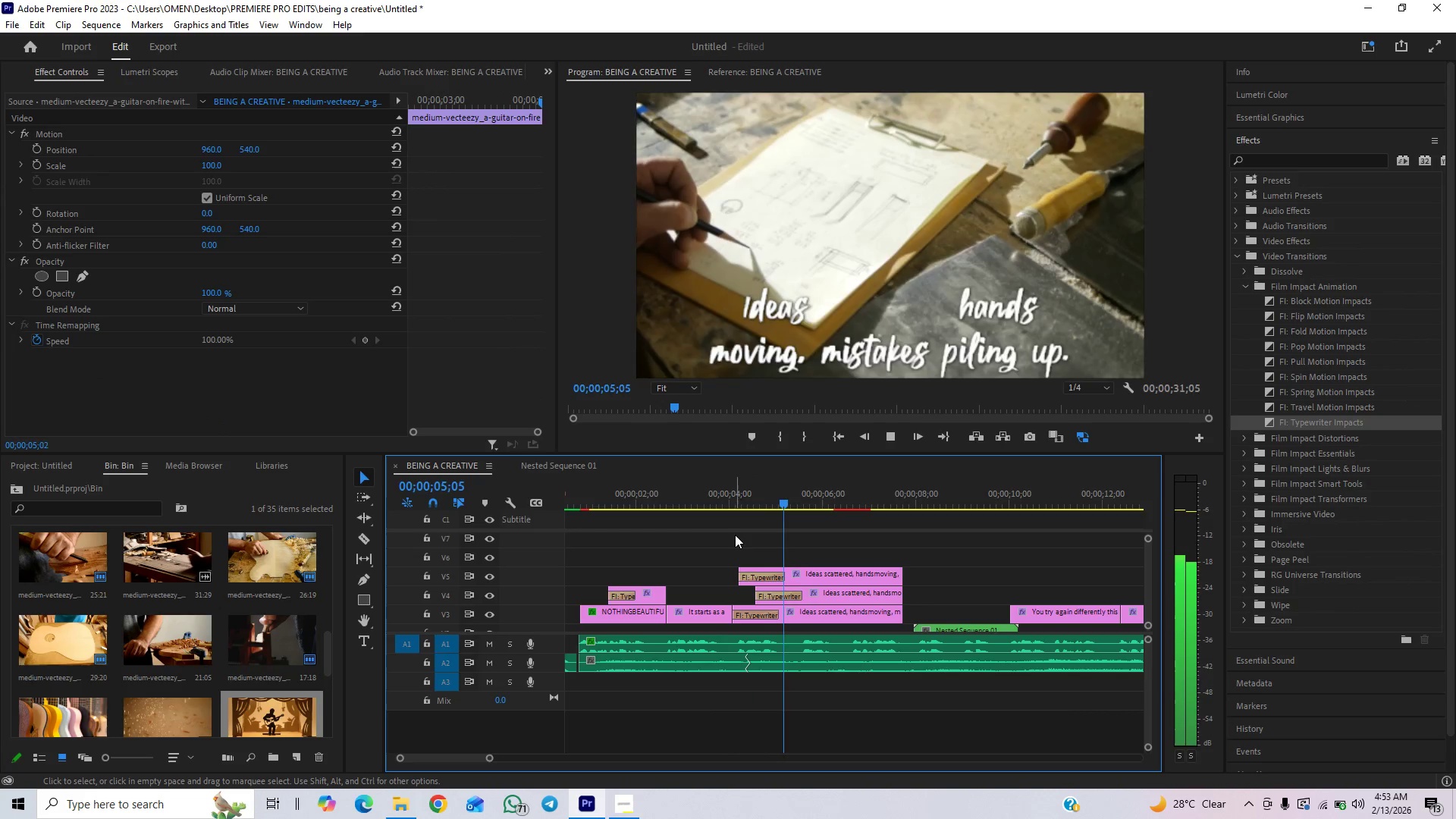 
key(Space)
 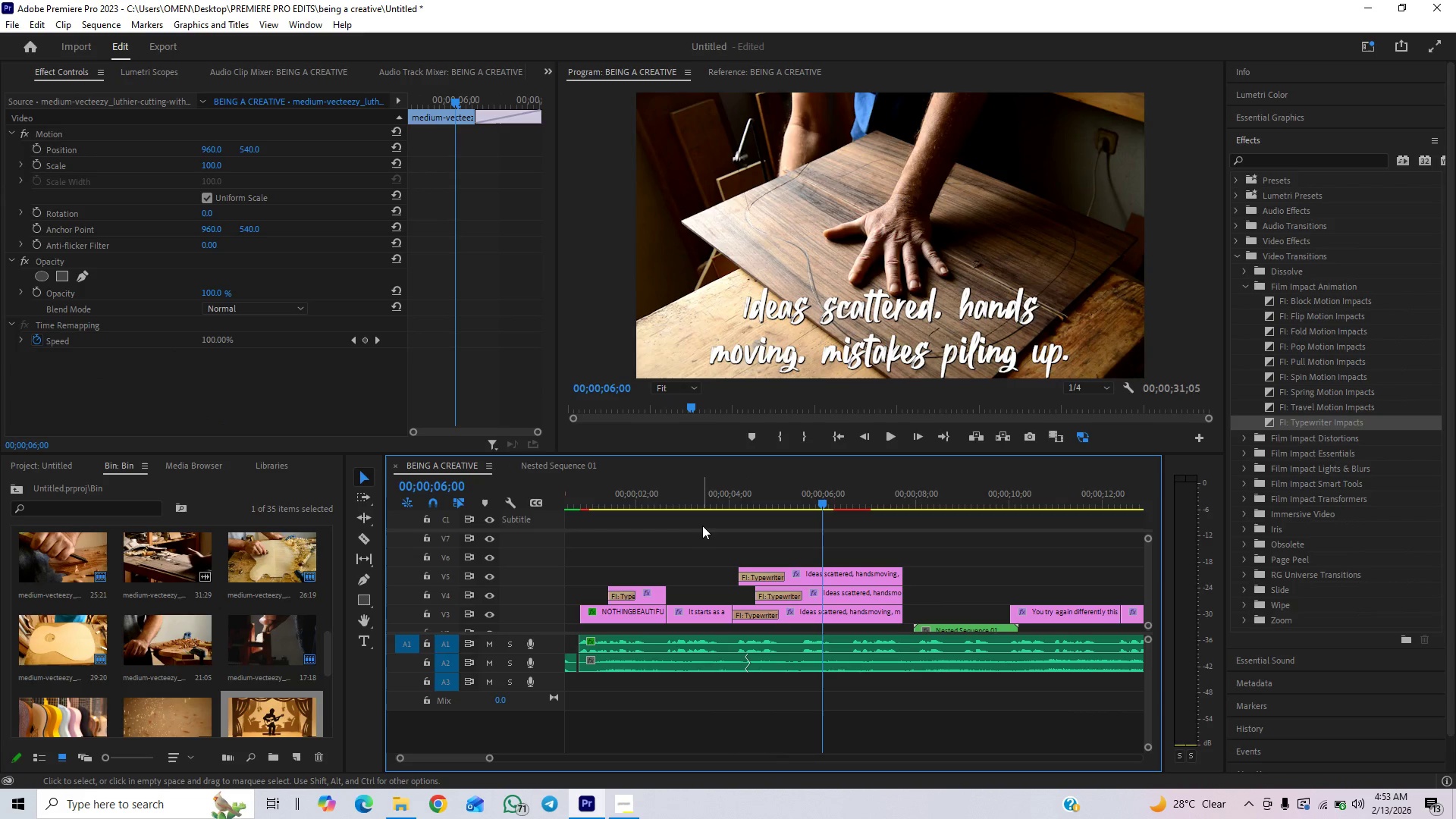 
left_click([717, 507])
 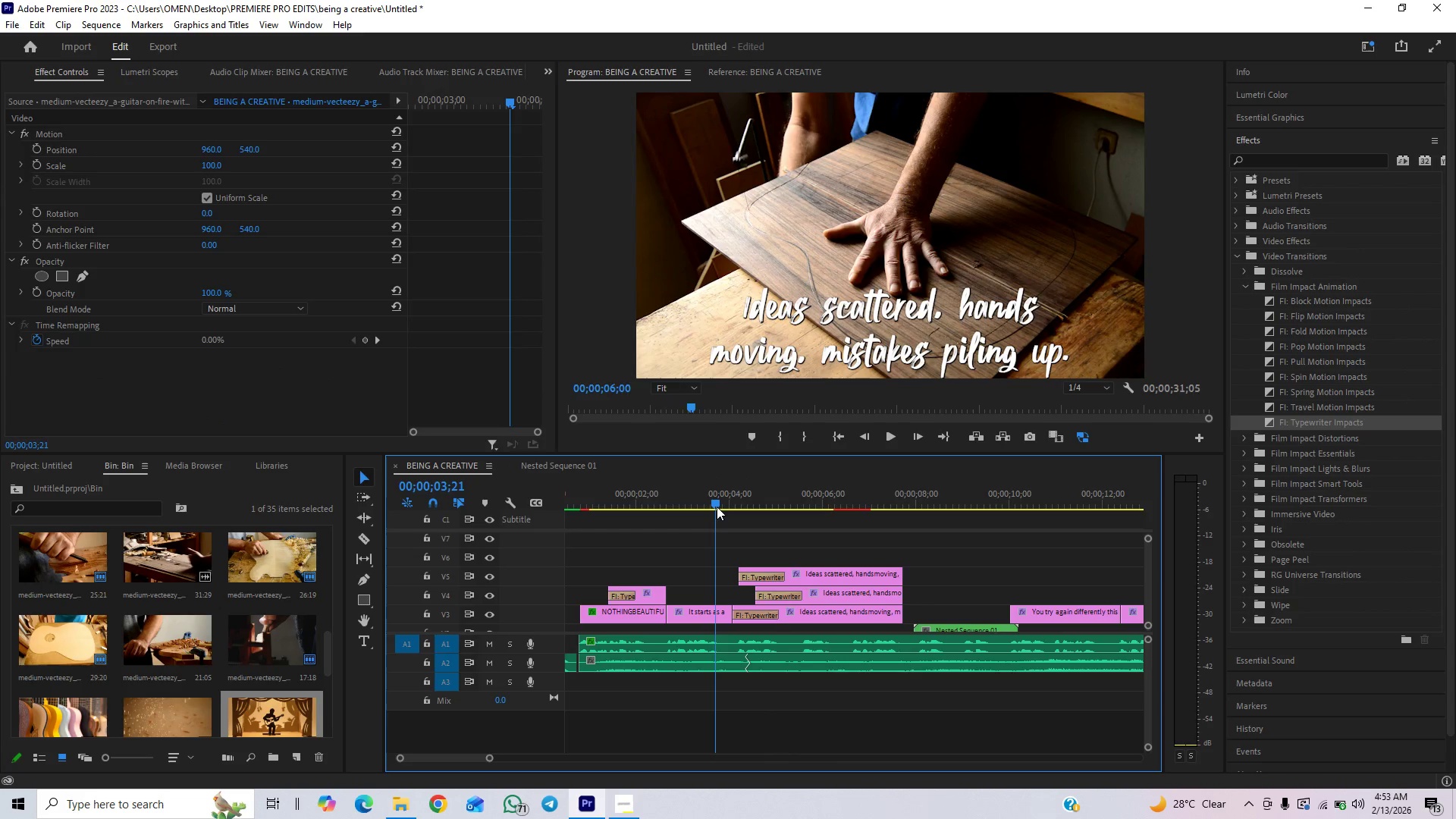 
key(Space)
 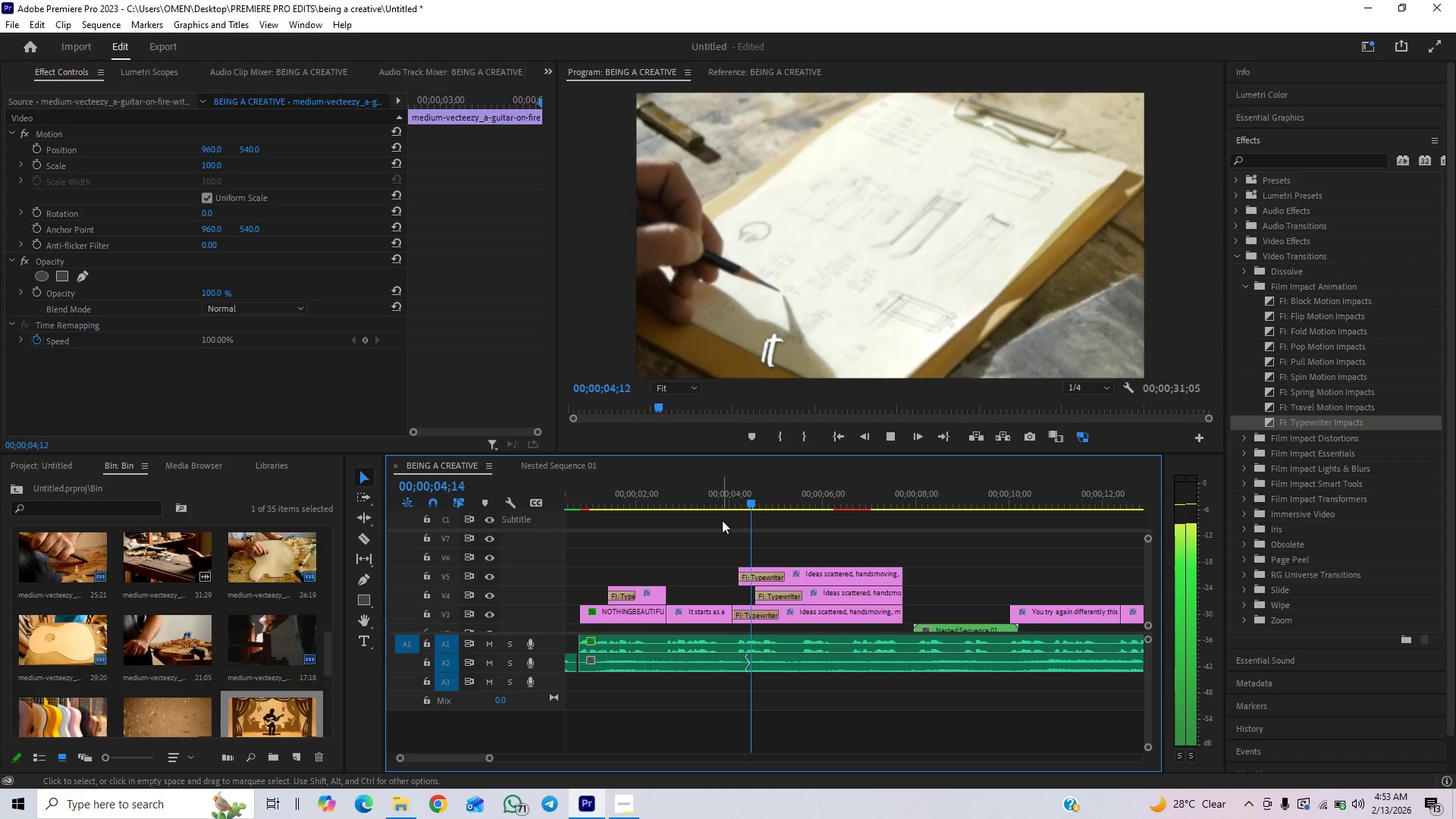 
key(Space)
 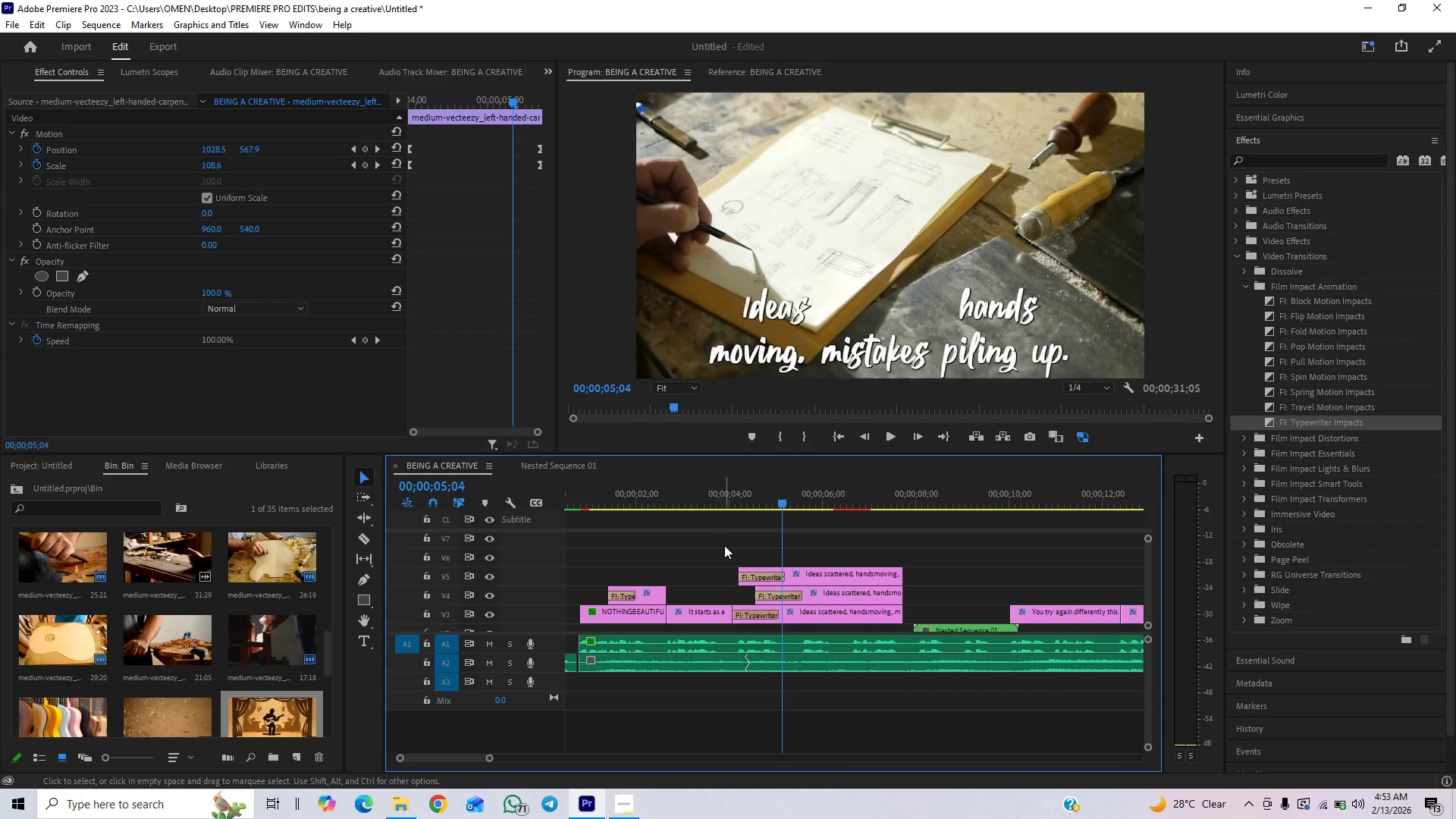 
key(Control+Z)
 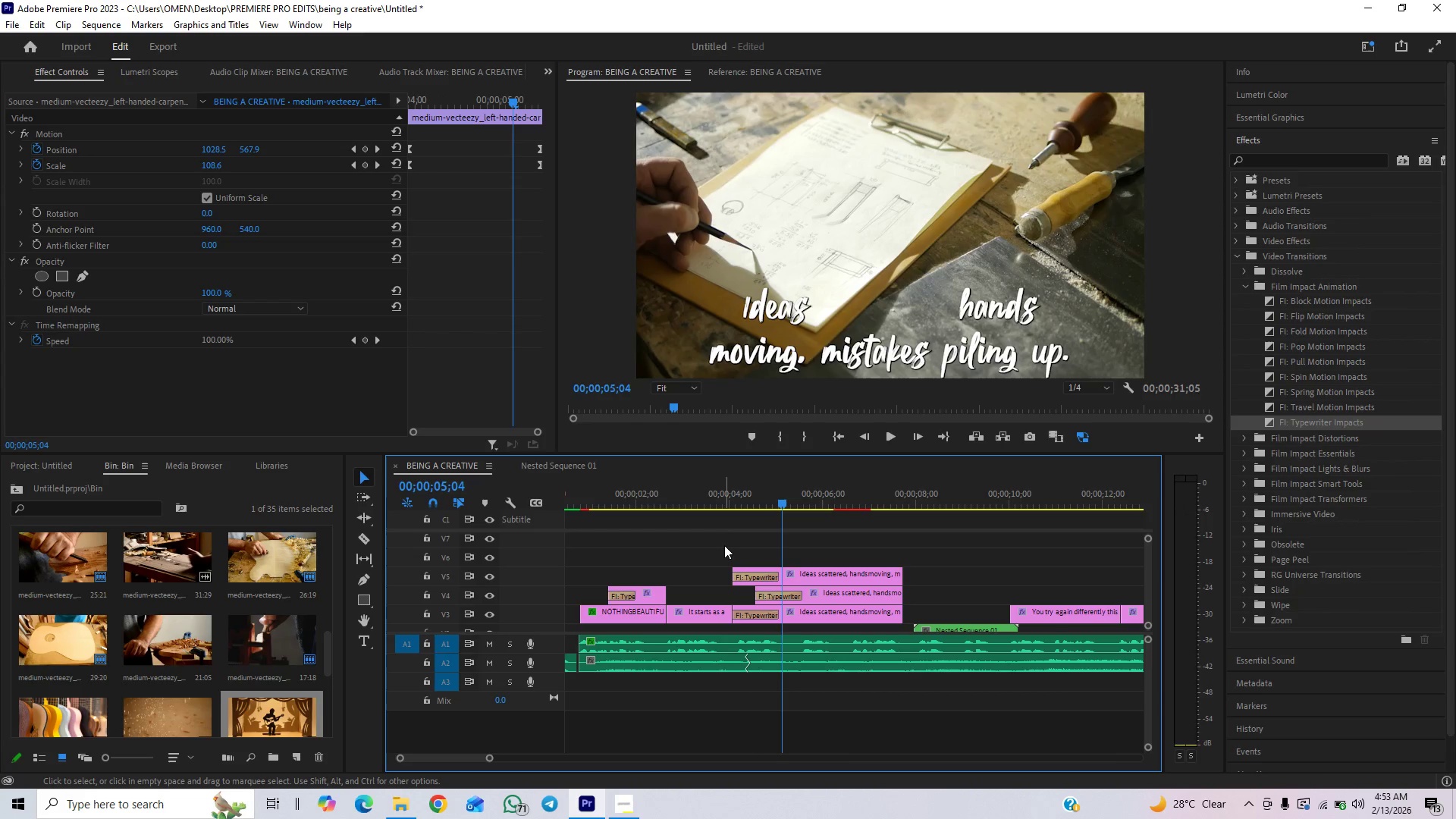 
key(Control+Z)
 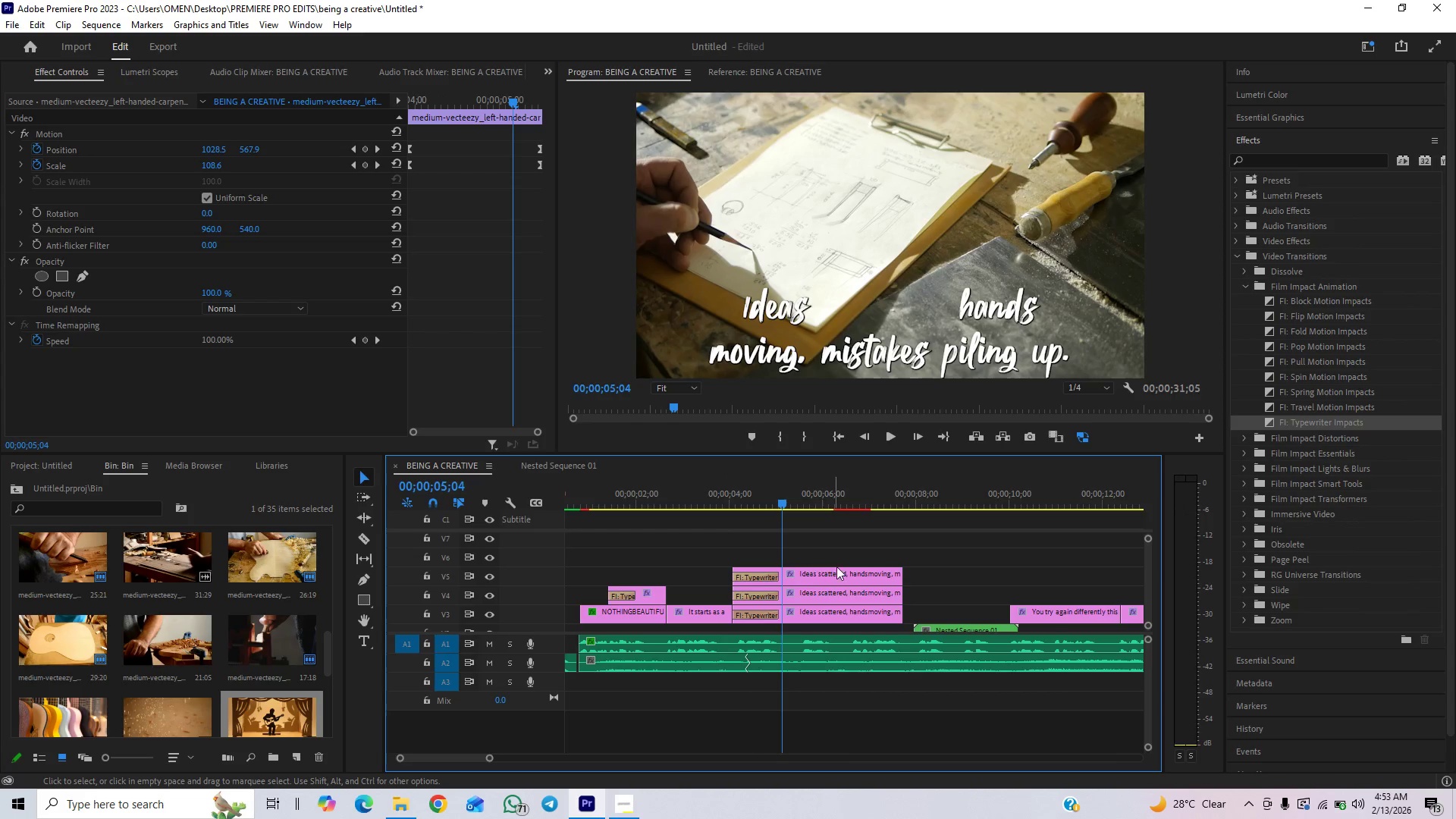 
left_click_drag(start_coordinate=[837, 548], to_coordinate=[765, 622])
 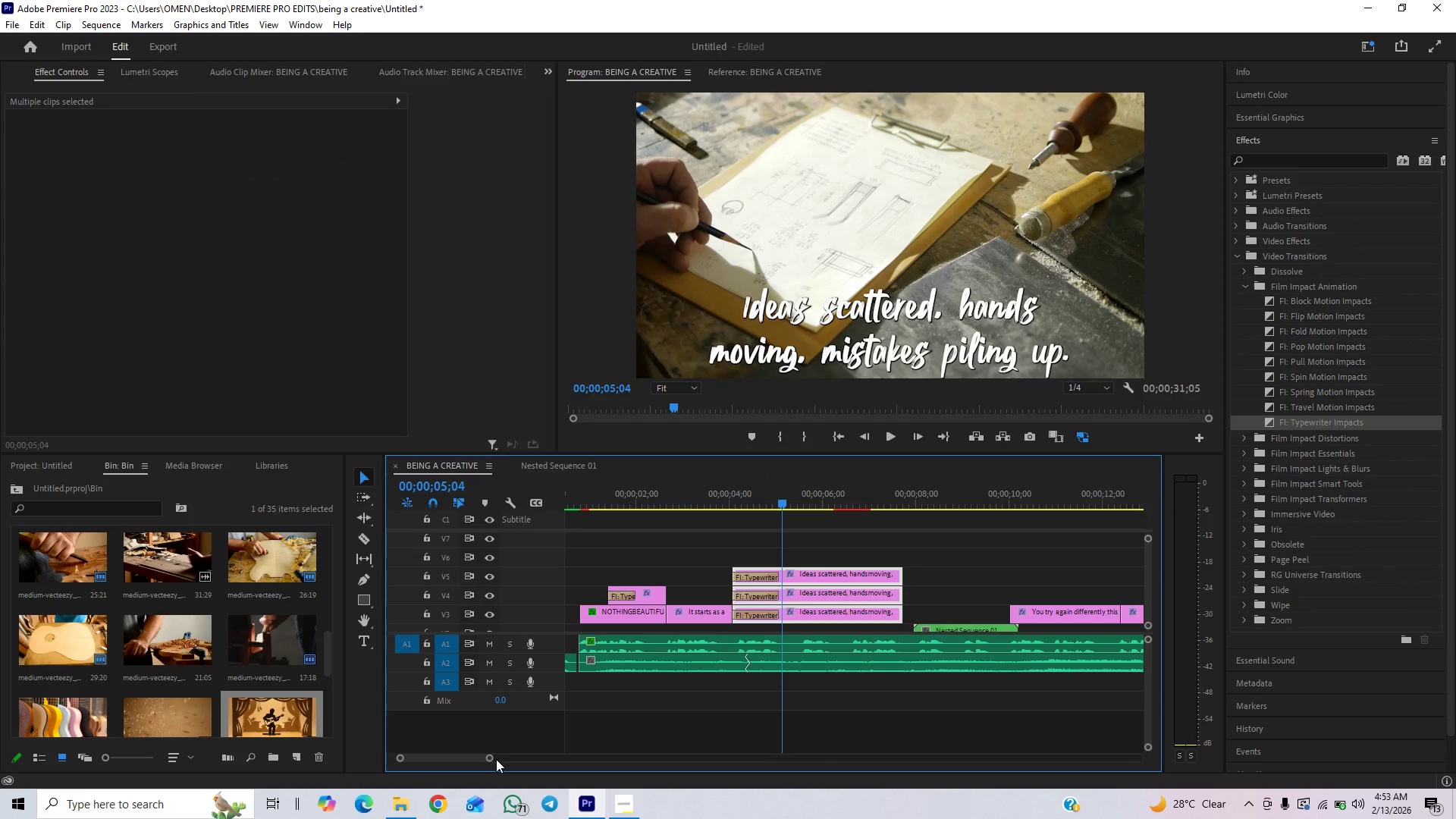 
left_click_drag(start_coordinate=[489, 758], to_coordinate=[469, 771])
 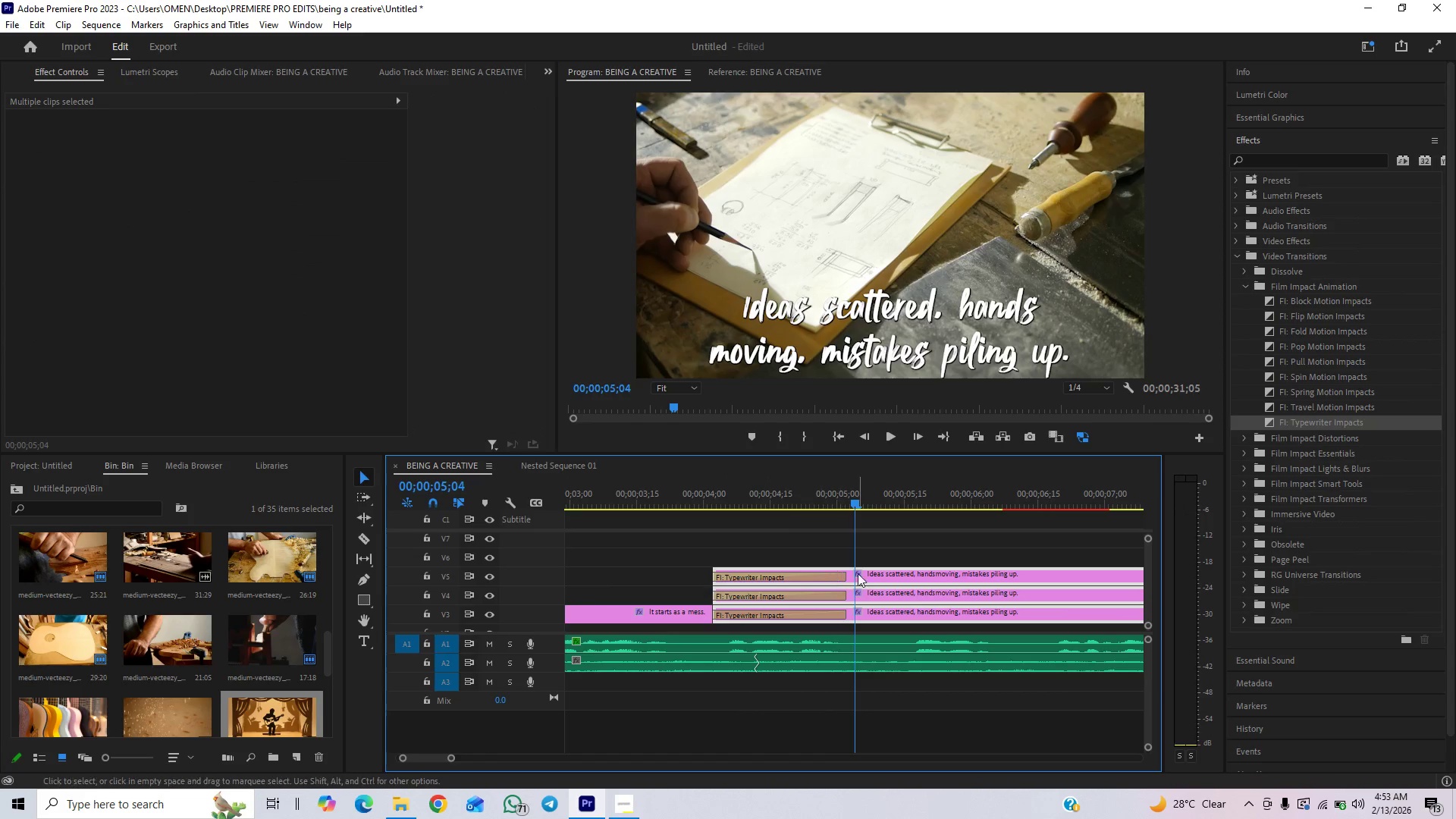 
left_click_drag(start_coordinate=[871, 575], to_coordinate=[880, 581])
 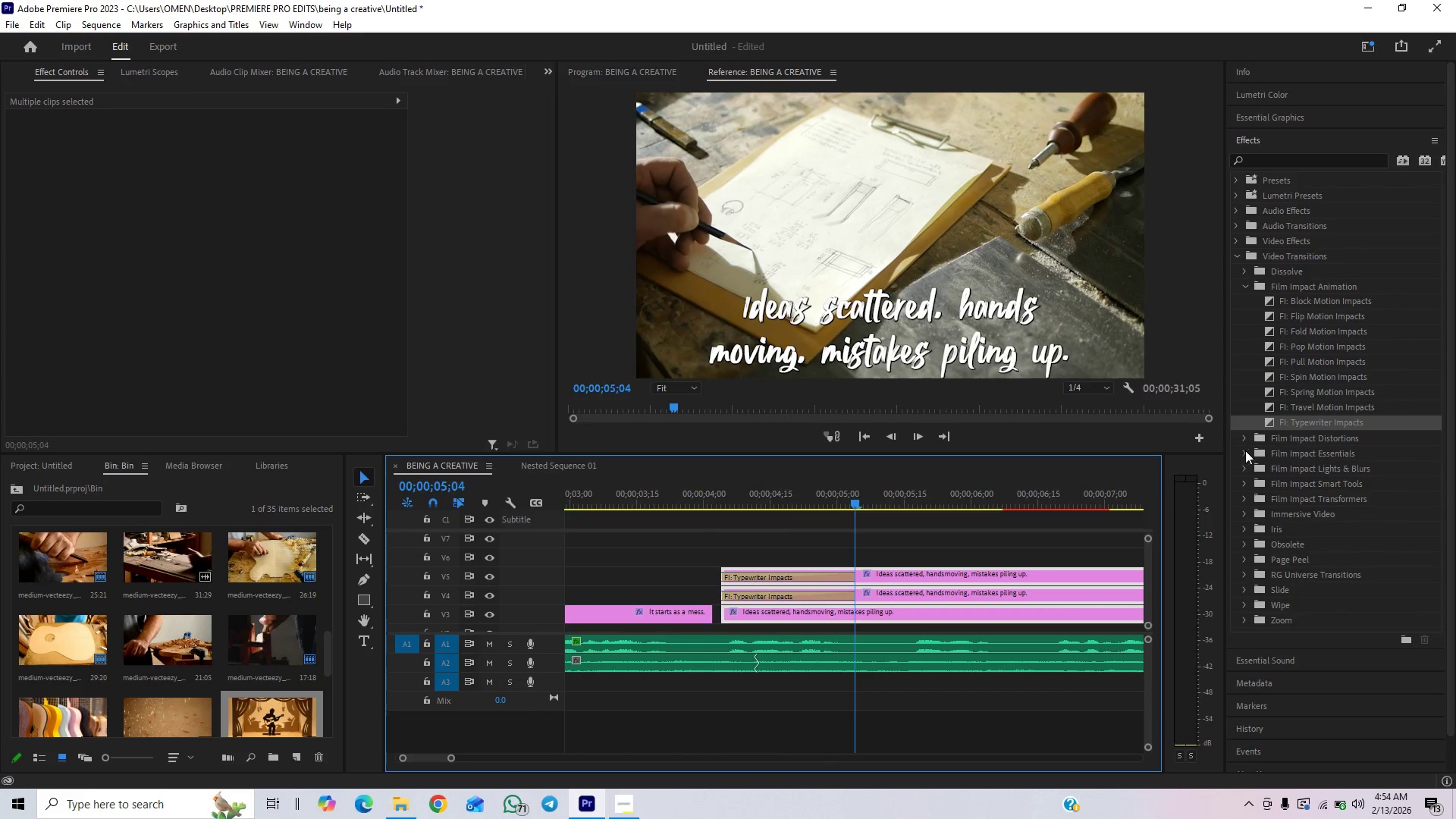 
left_click_drag(start_coordinate=[1263, 416], to_coordinate=[745, 621])
 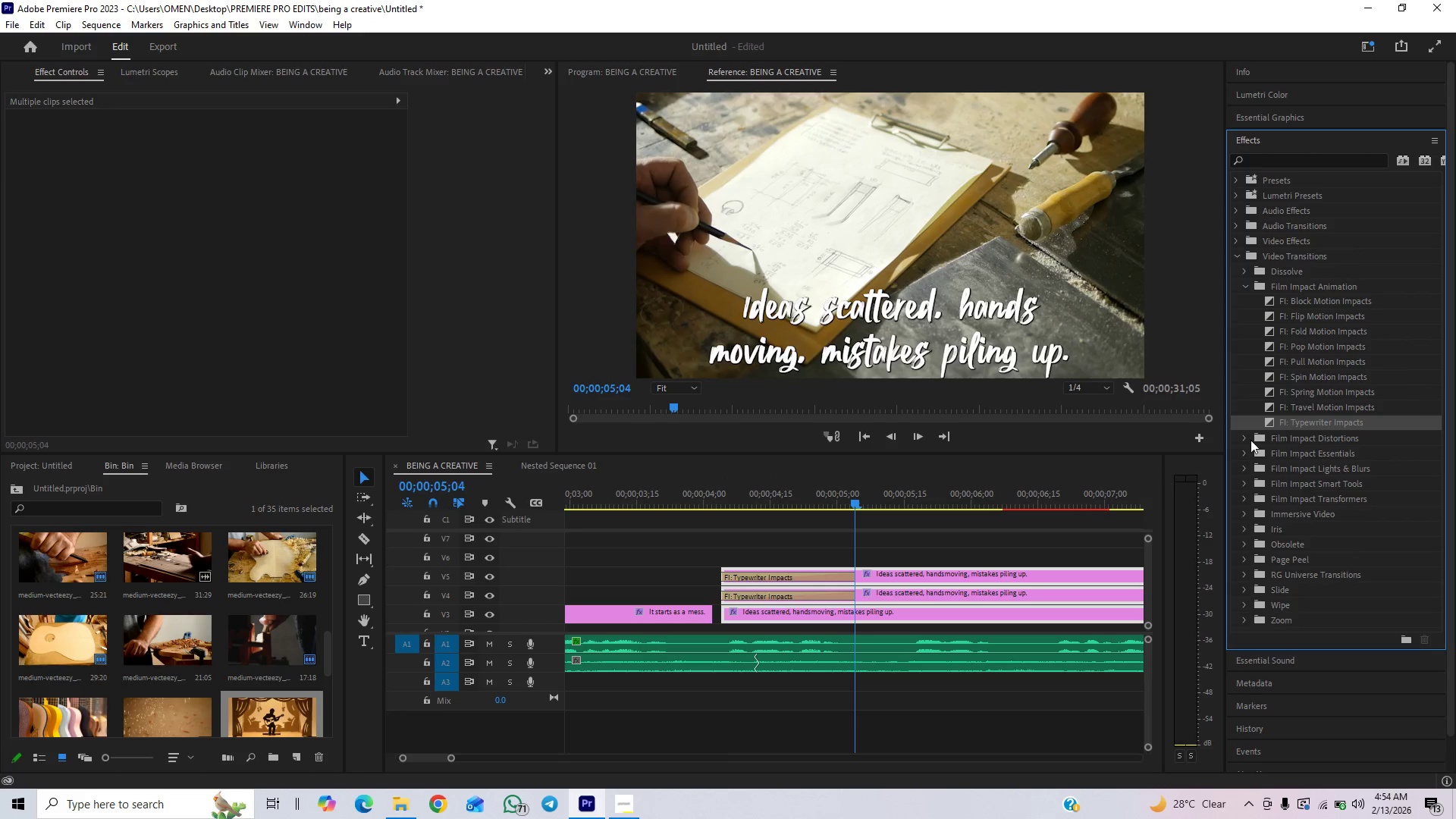 
left_click_drag(start_coordinate=[1263, 422], to_coordinate=[730, 620])
 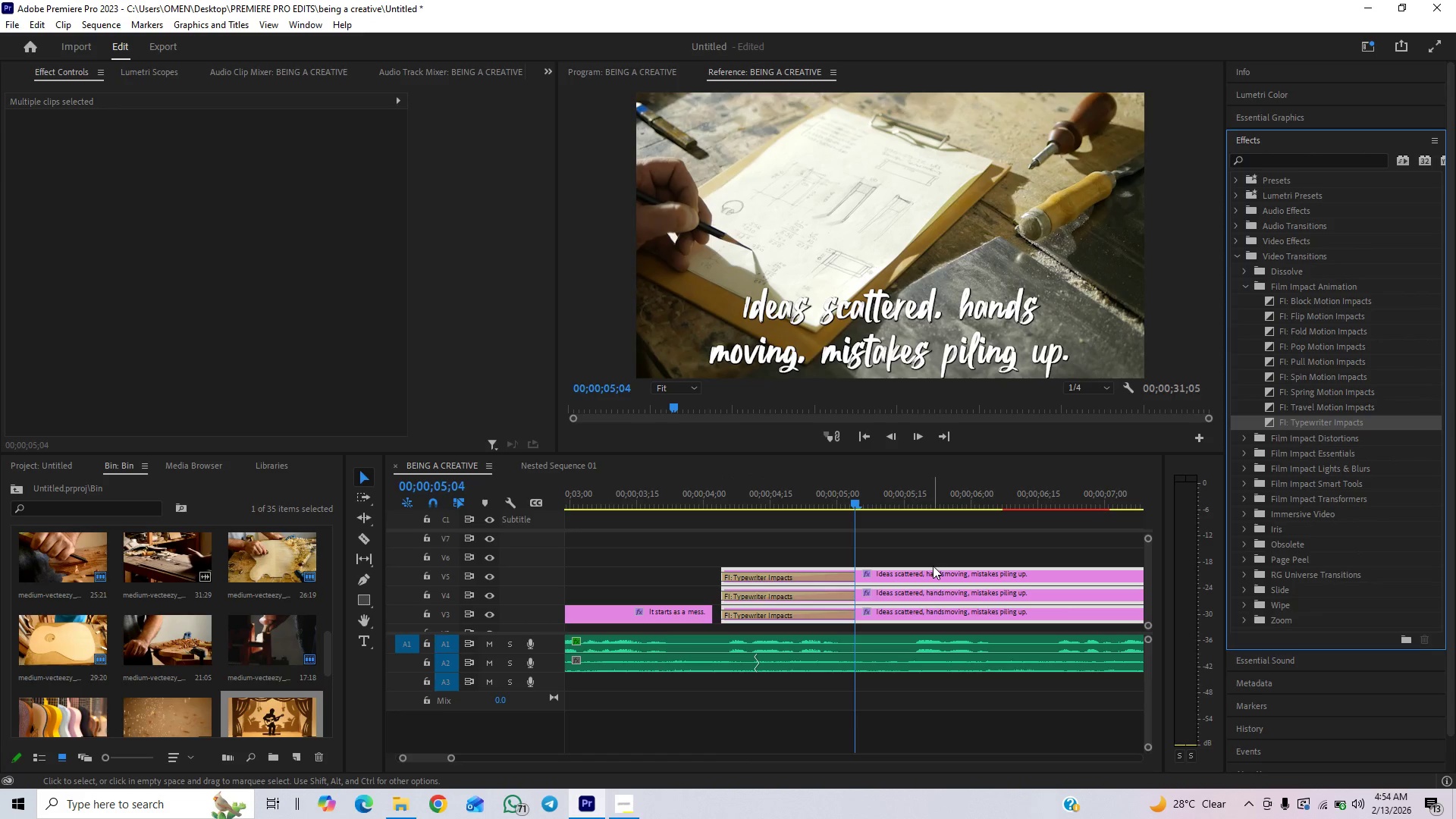 
left_click_drag(start_coordinate=[921, 573], to_coordinate=[907, 581])
 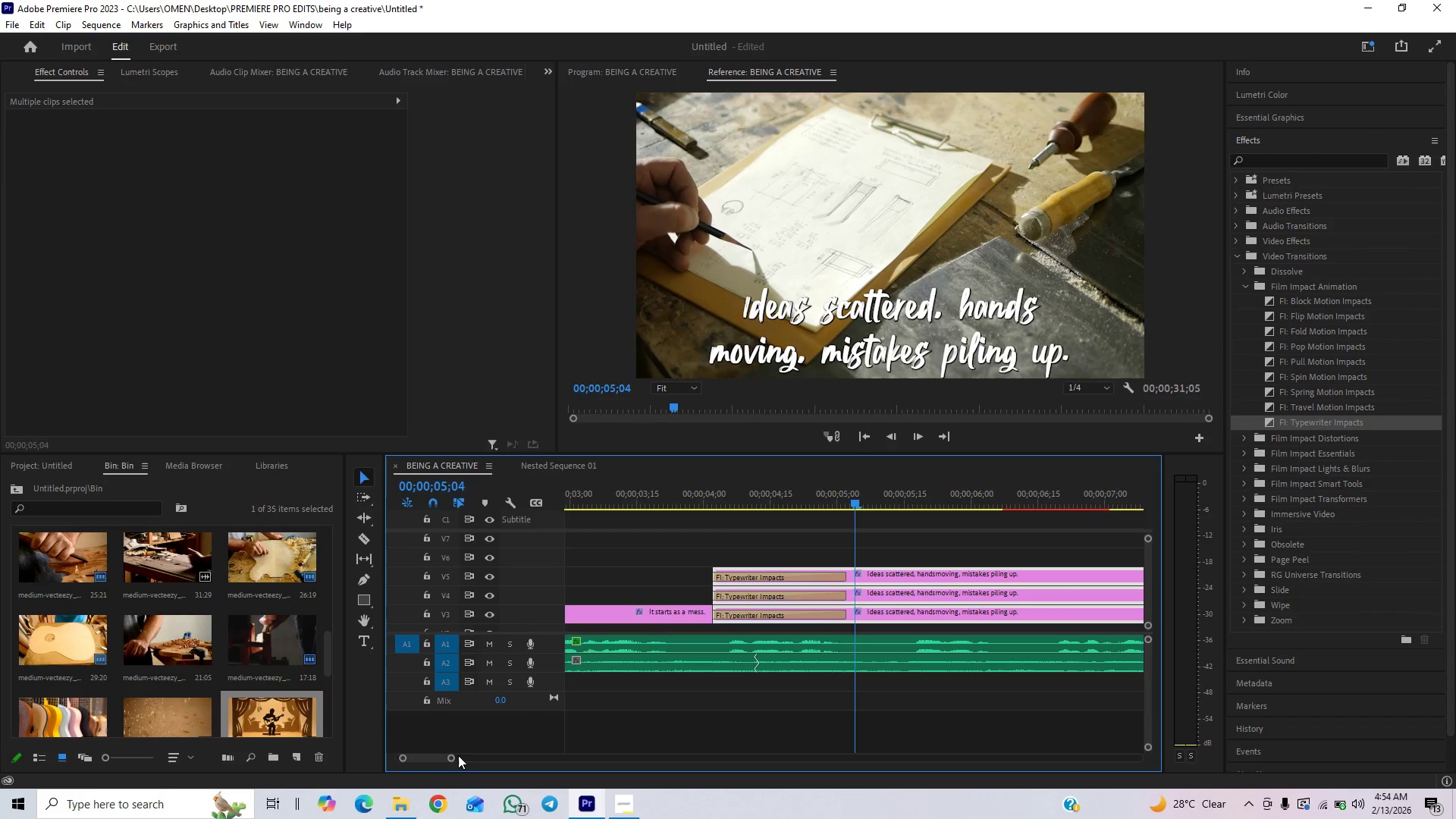 
left_click_drag(start_coordinate=[451, 758], to_coordinate=[468, 756])
 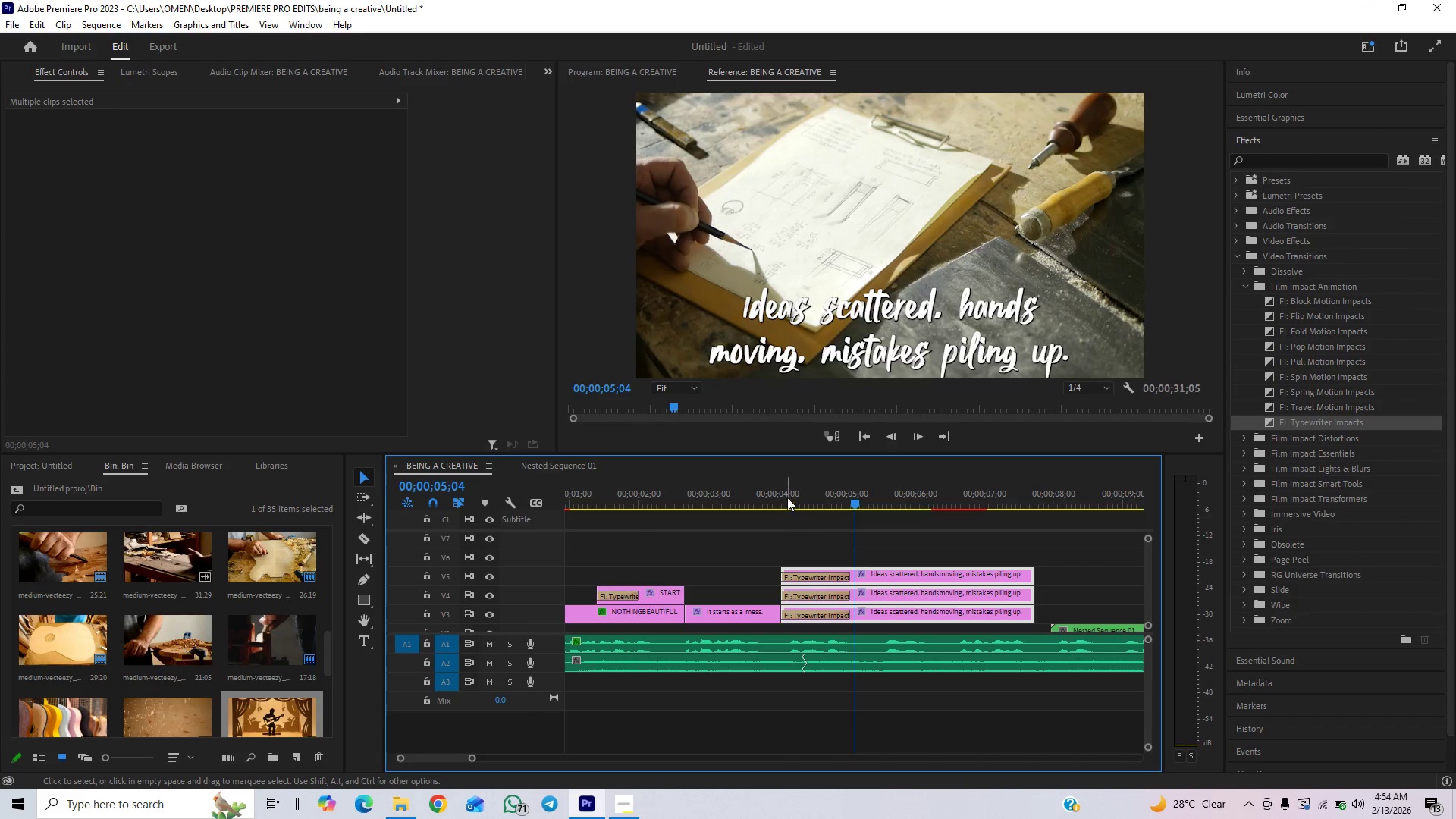 
left_click([764, 491])
 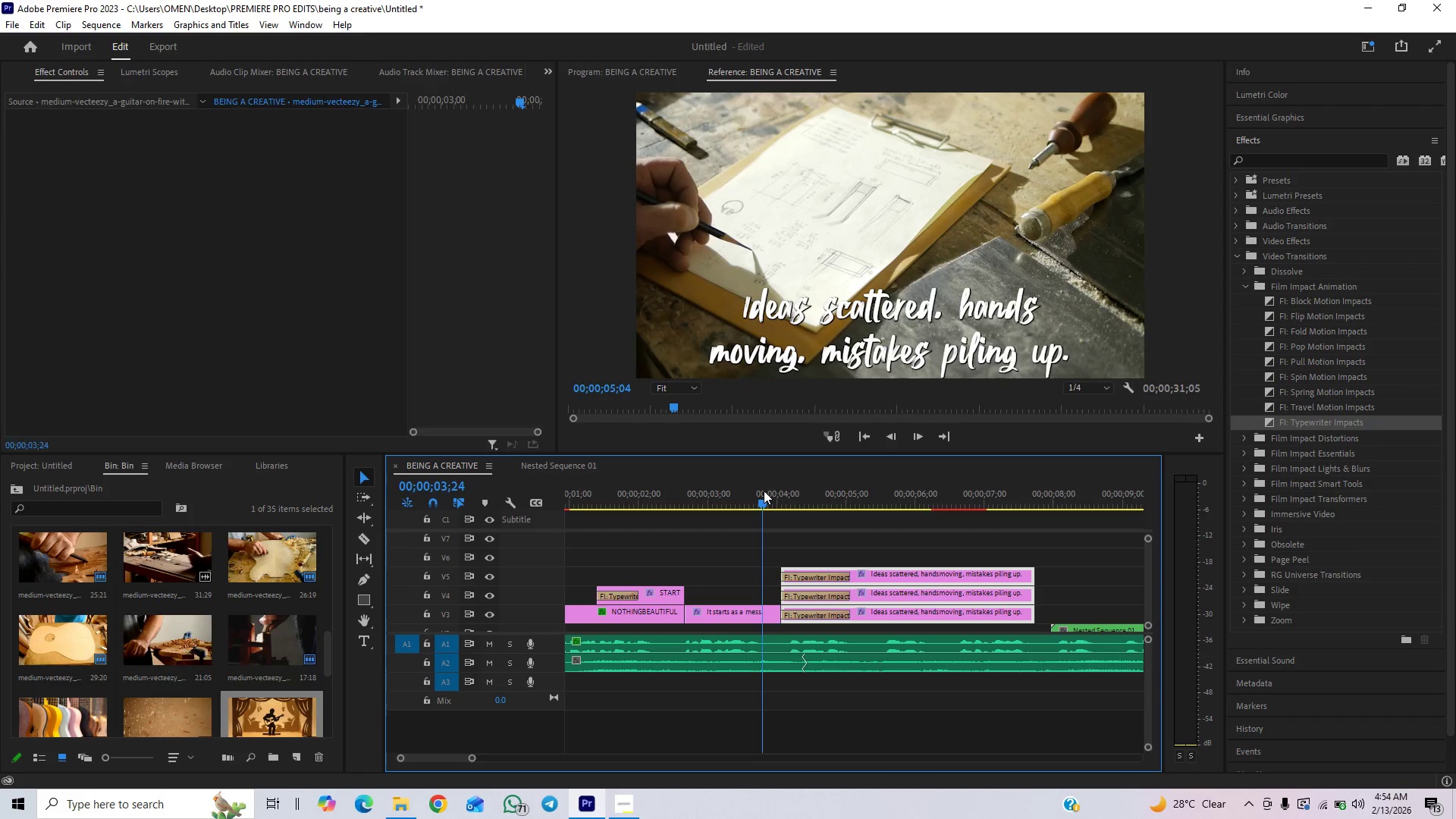 
key(Space)
 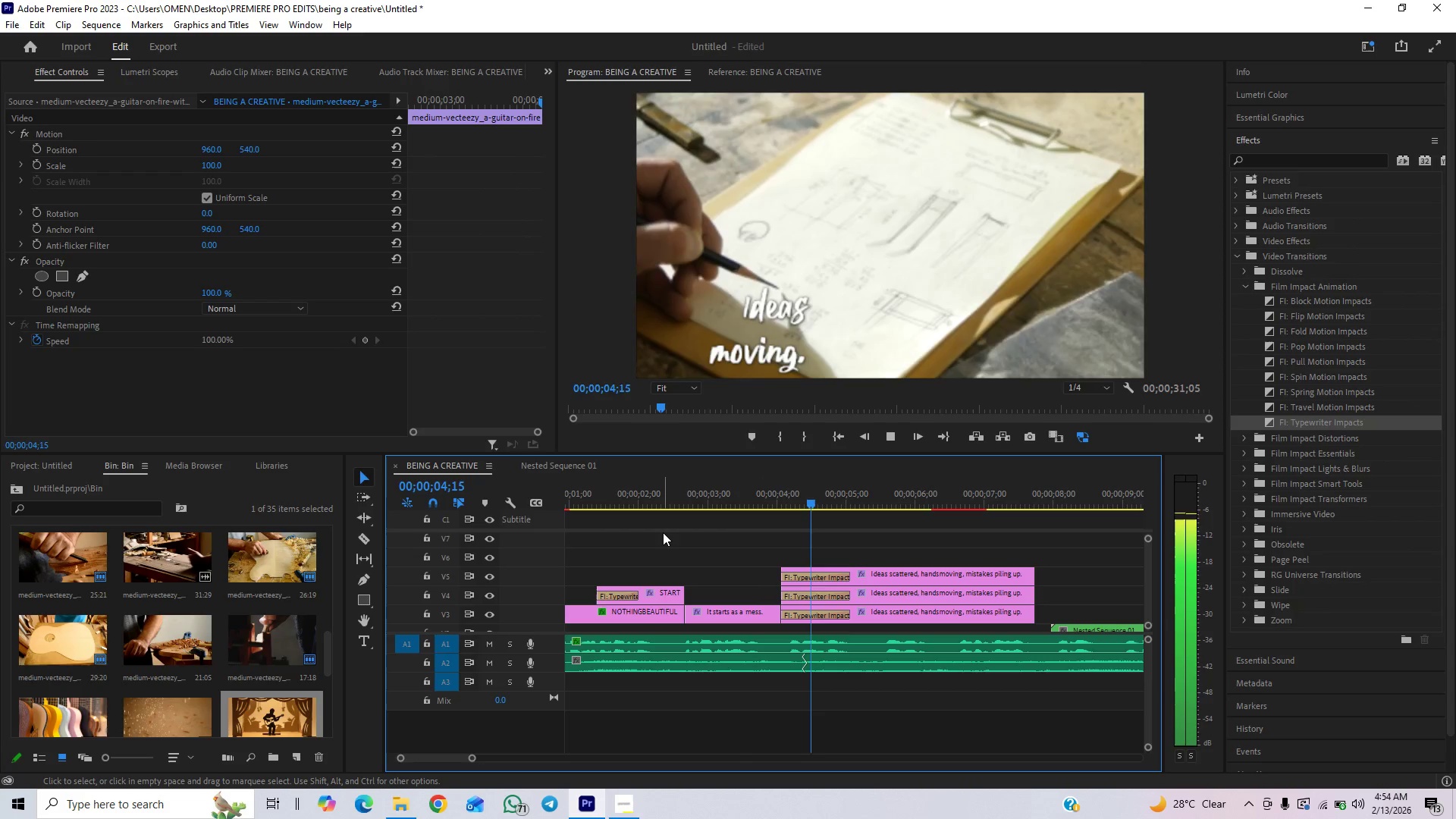 
key(Space)
 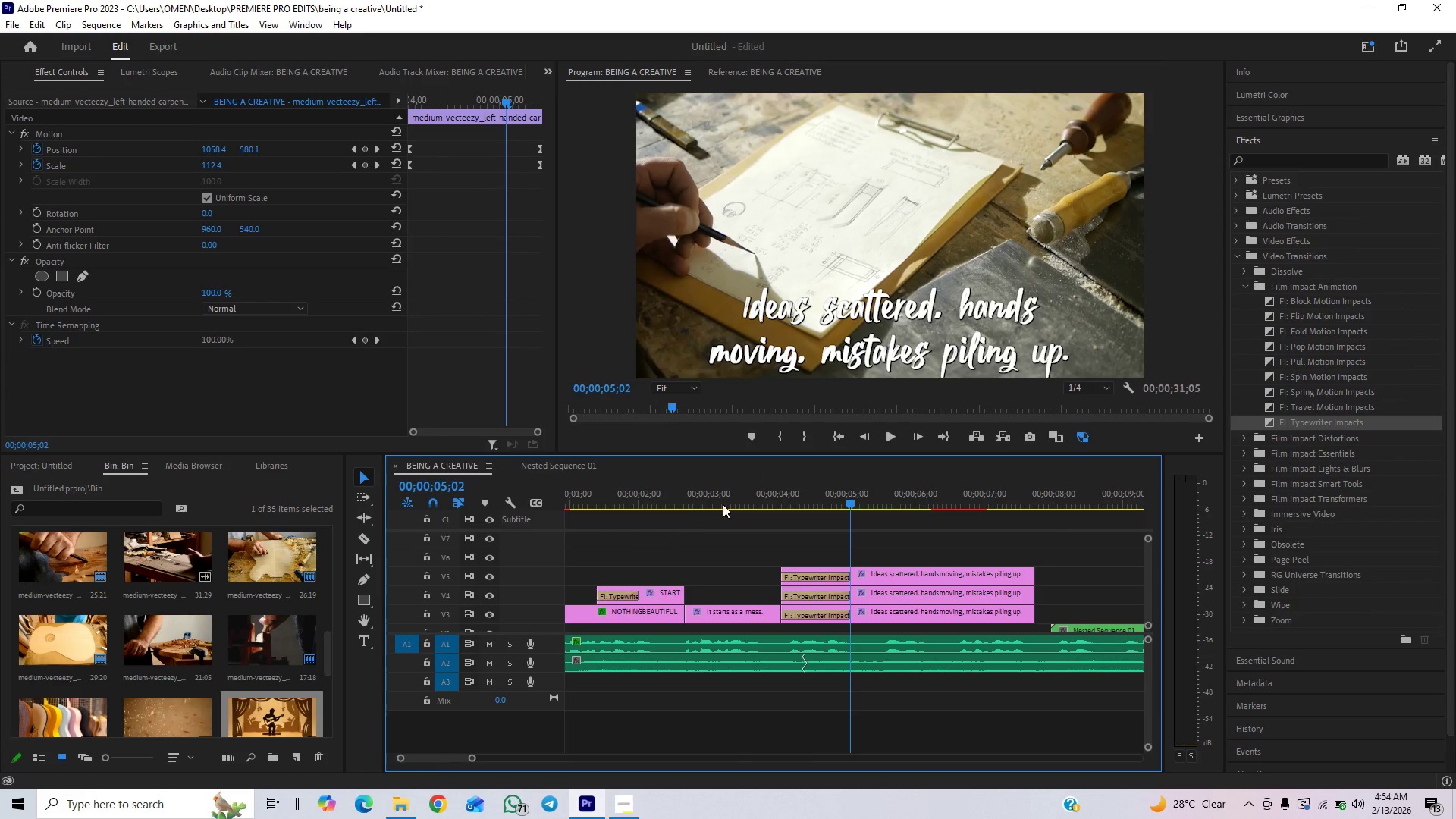 
left_click([730, 496])
 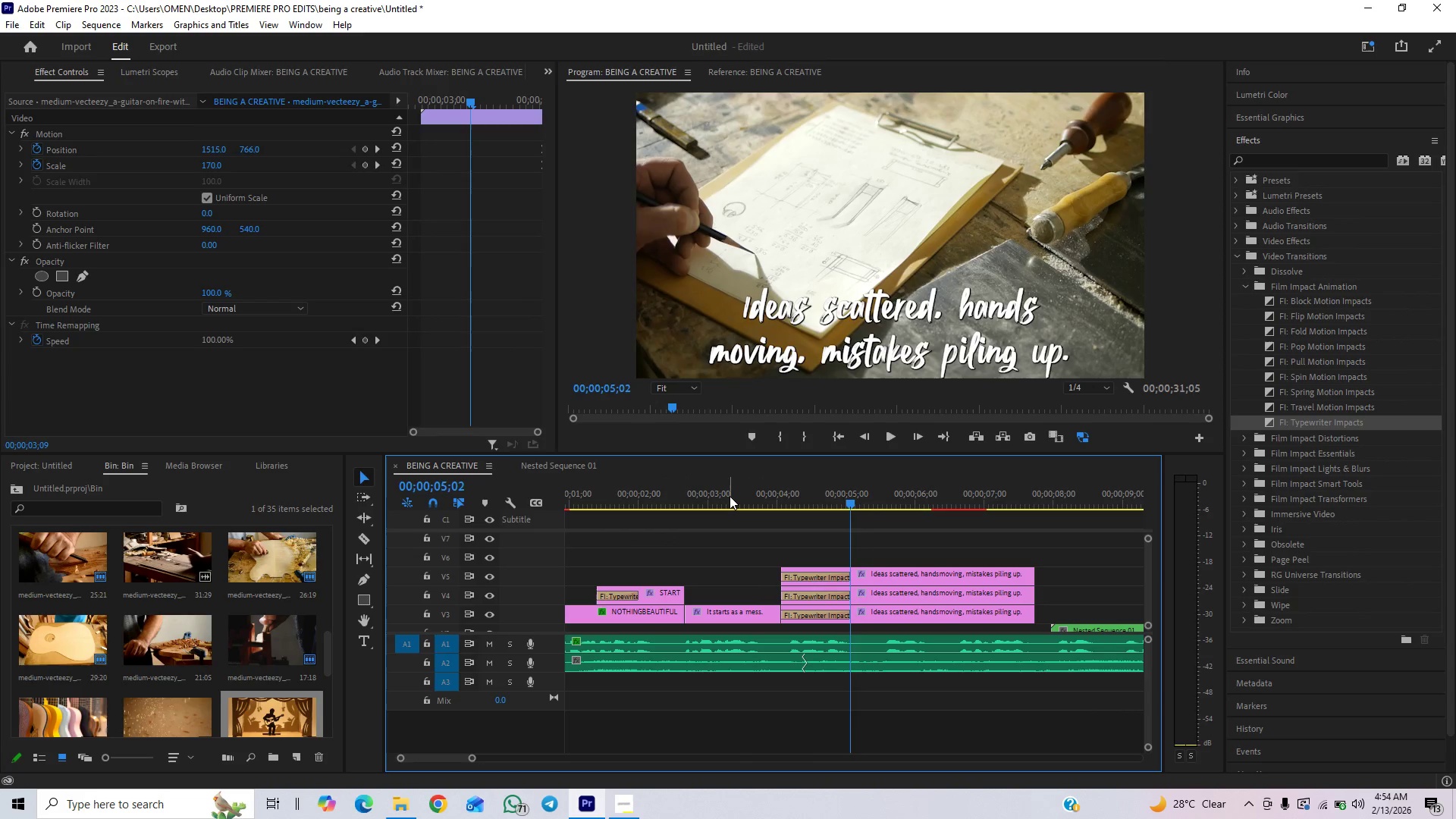 
key(Space)
 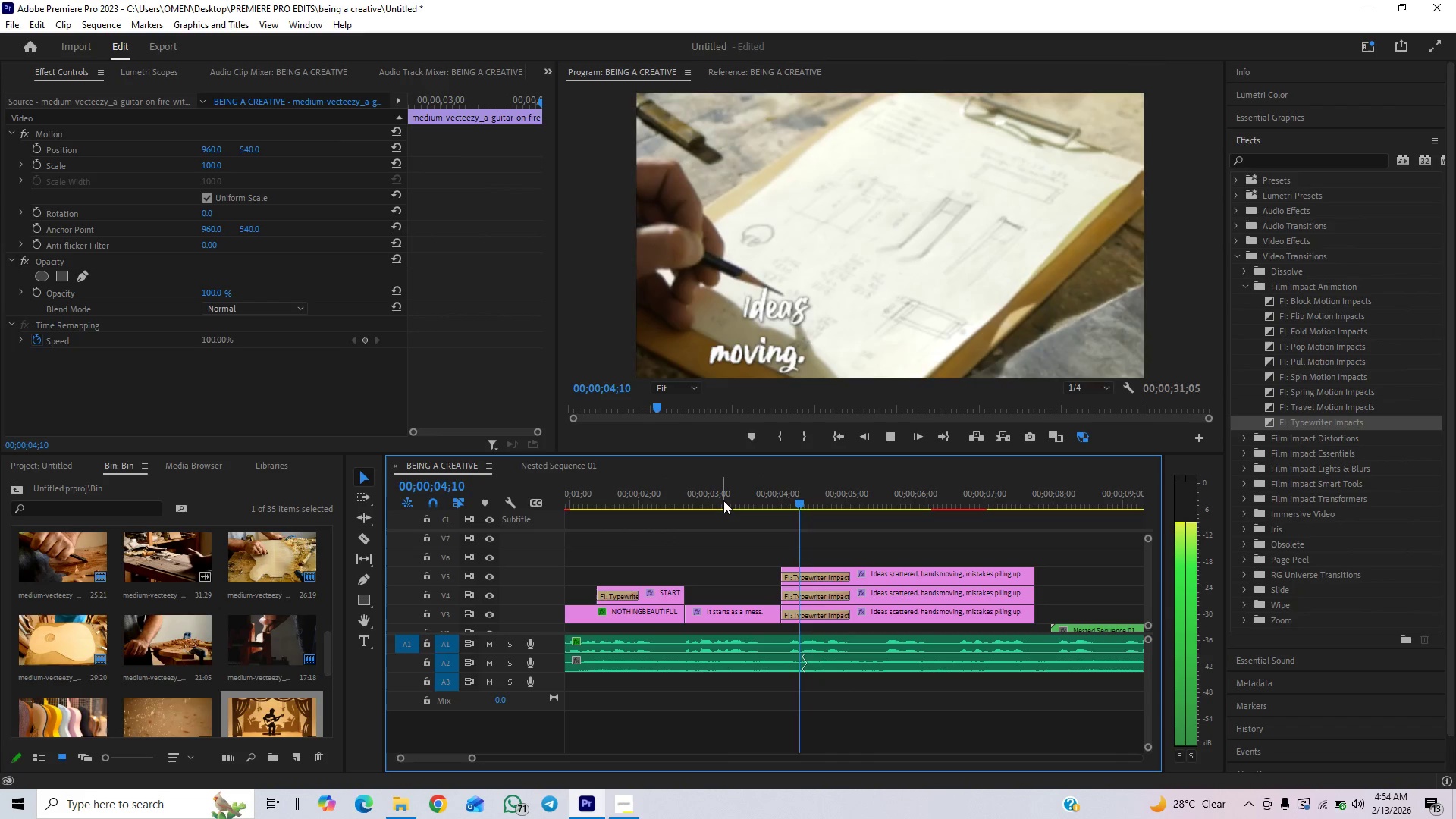 
key(Space)
 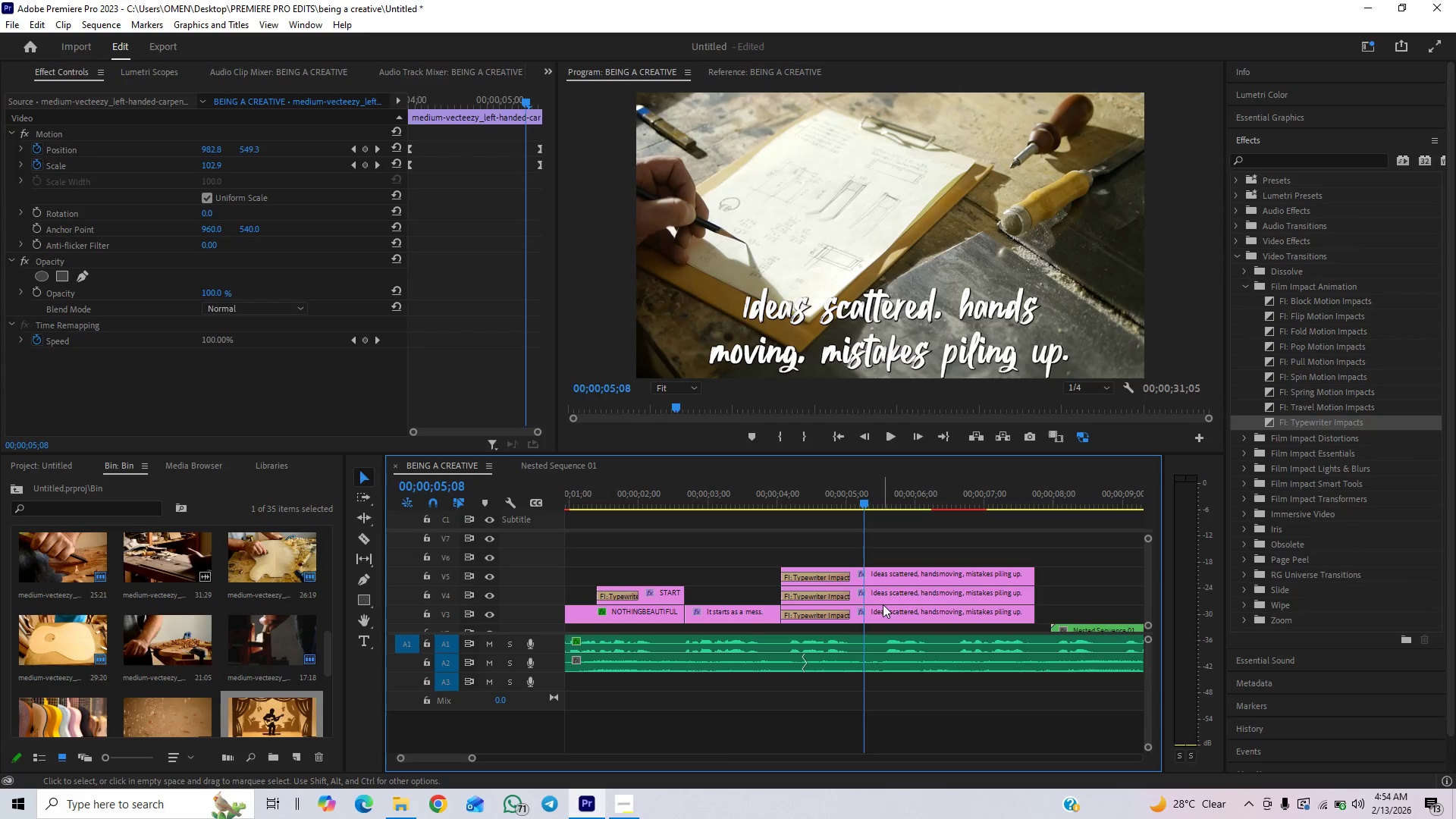 
wait(5.36)
 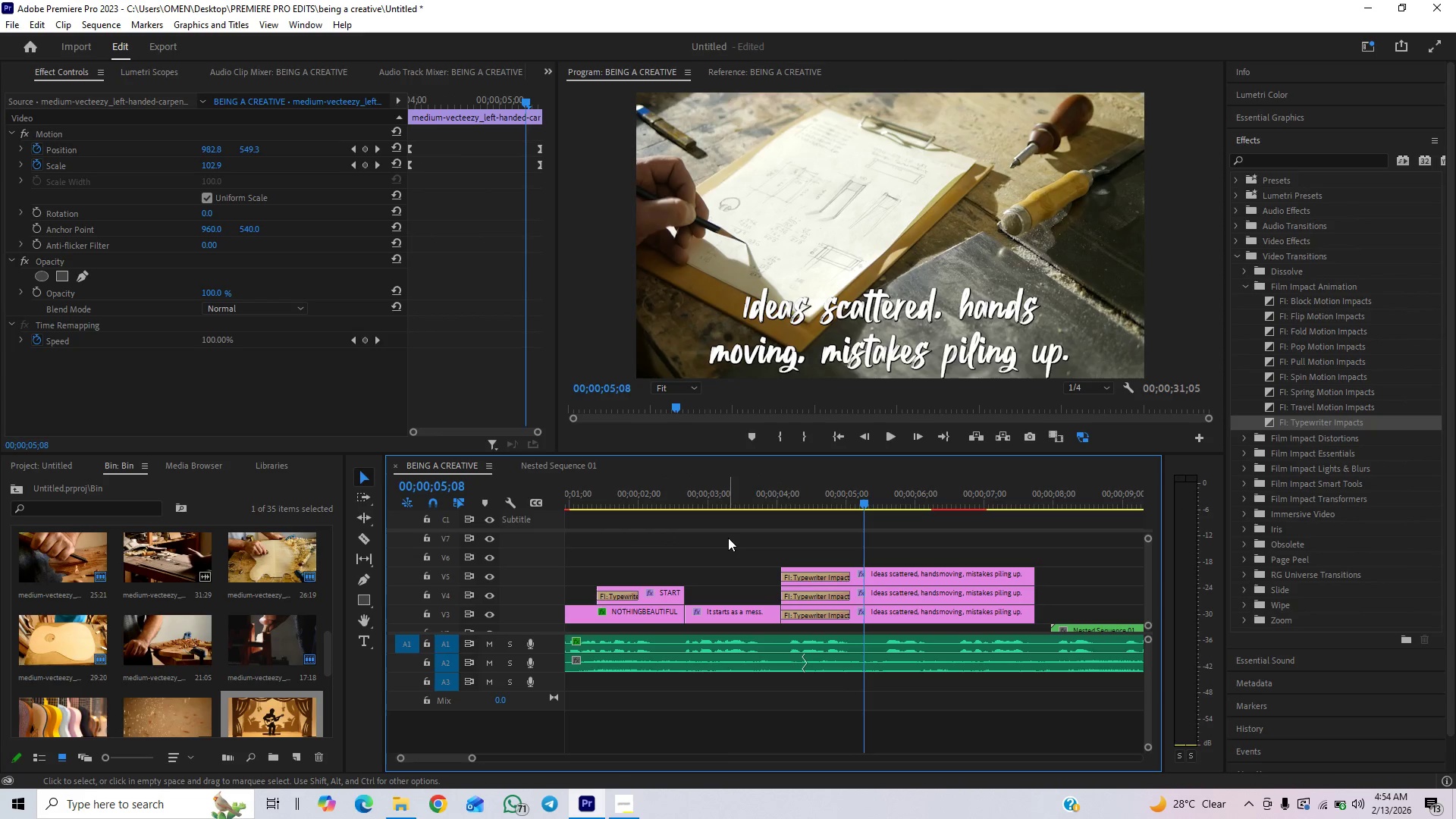 
left_click([869, 588])
 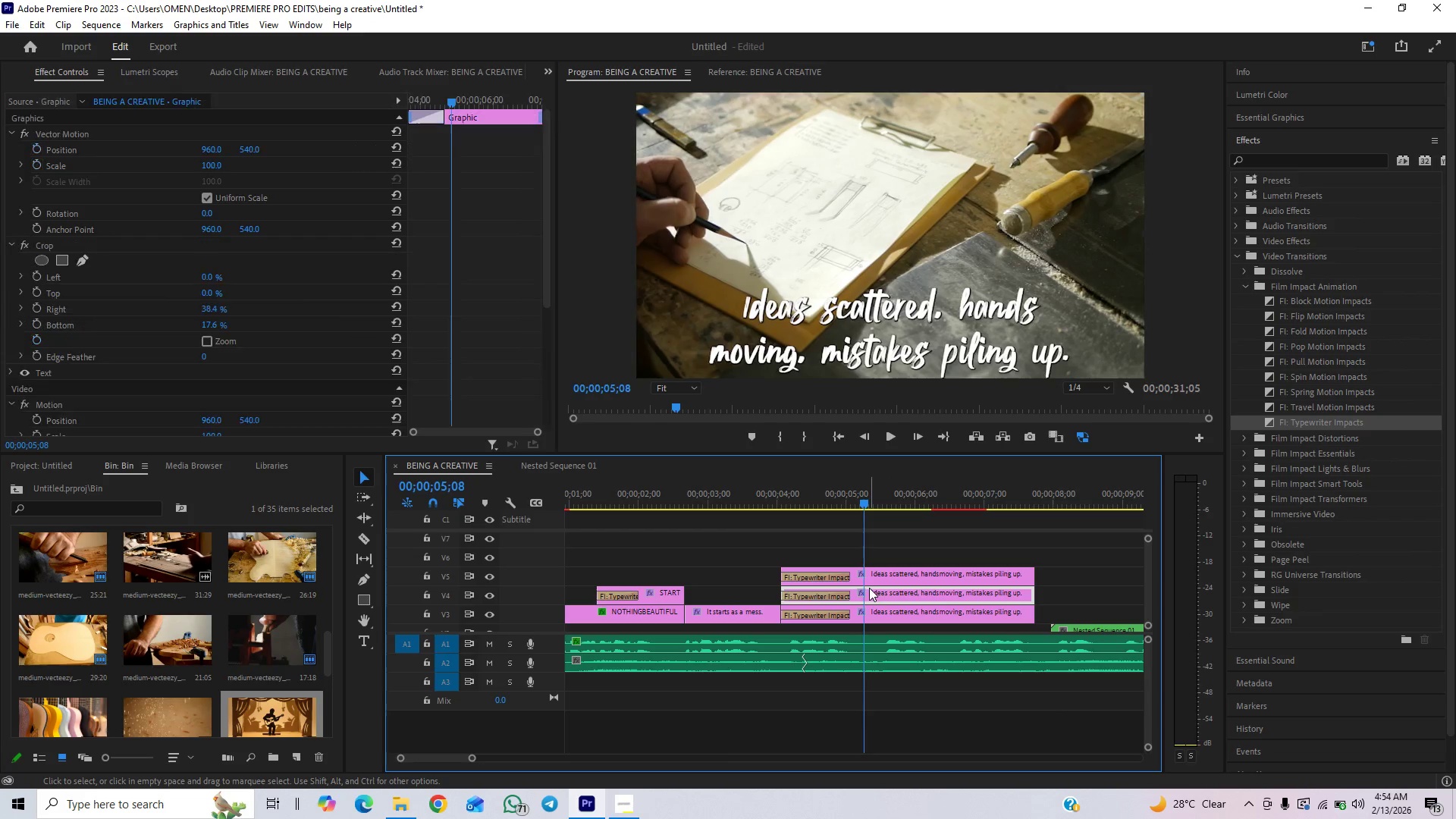 
key(Shift+E)
 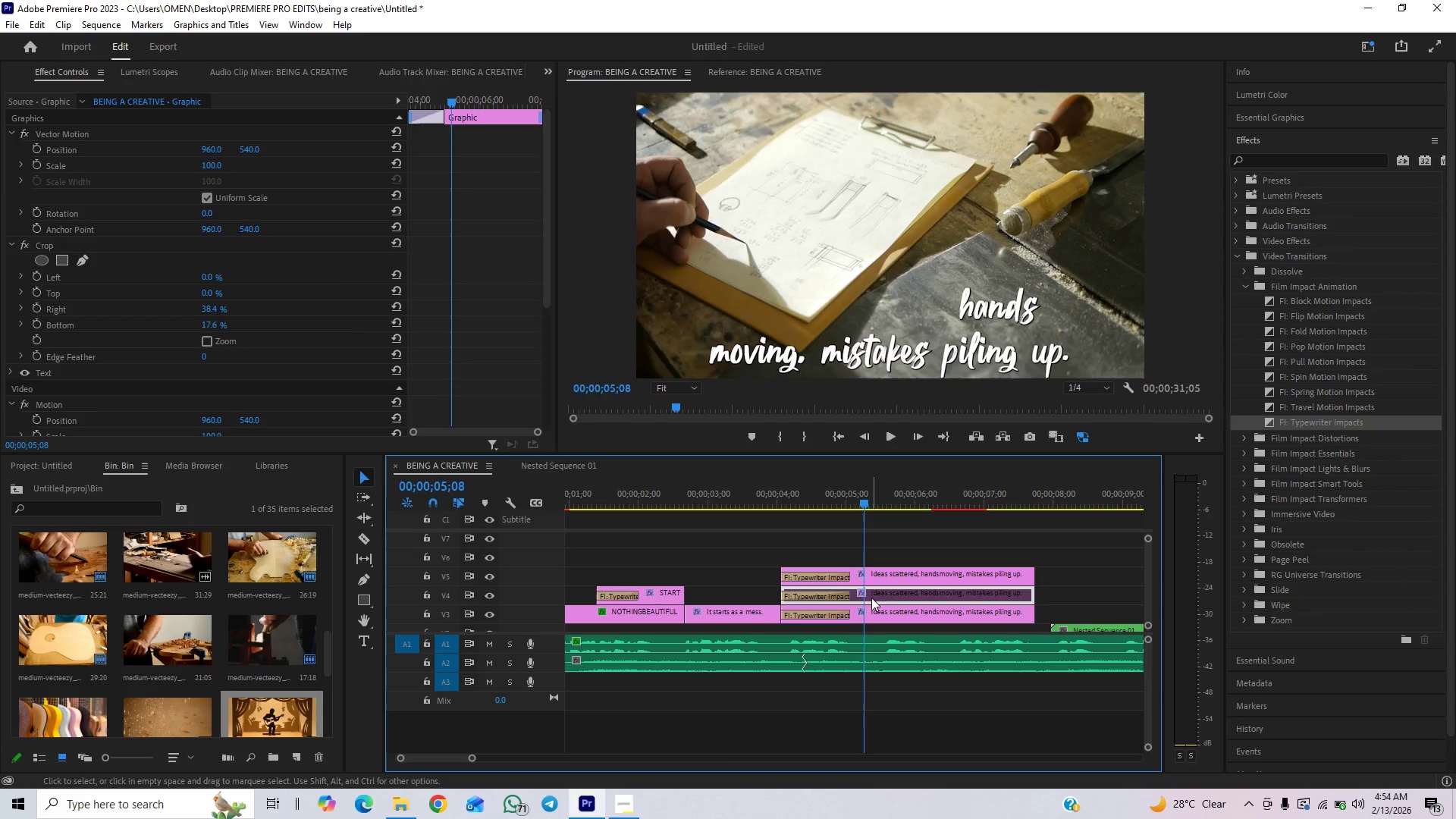 
wait(8.81)
 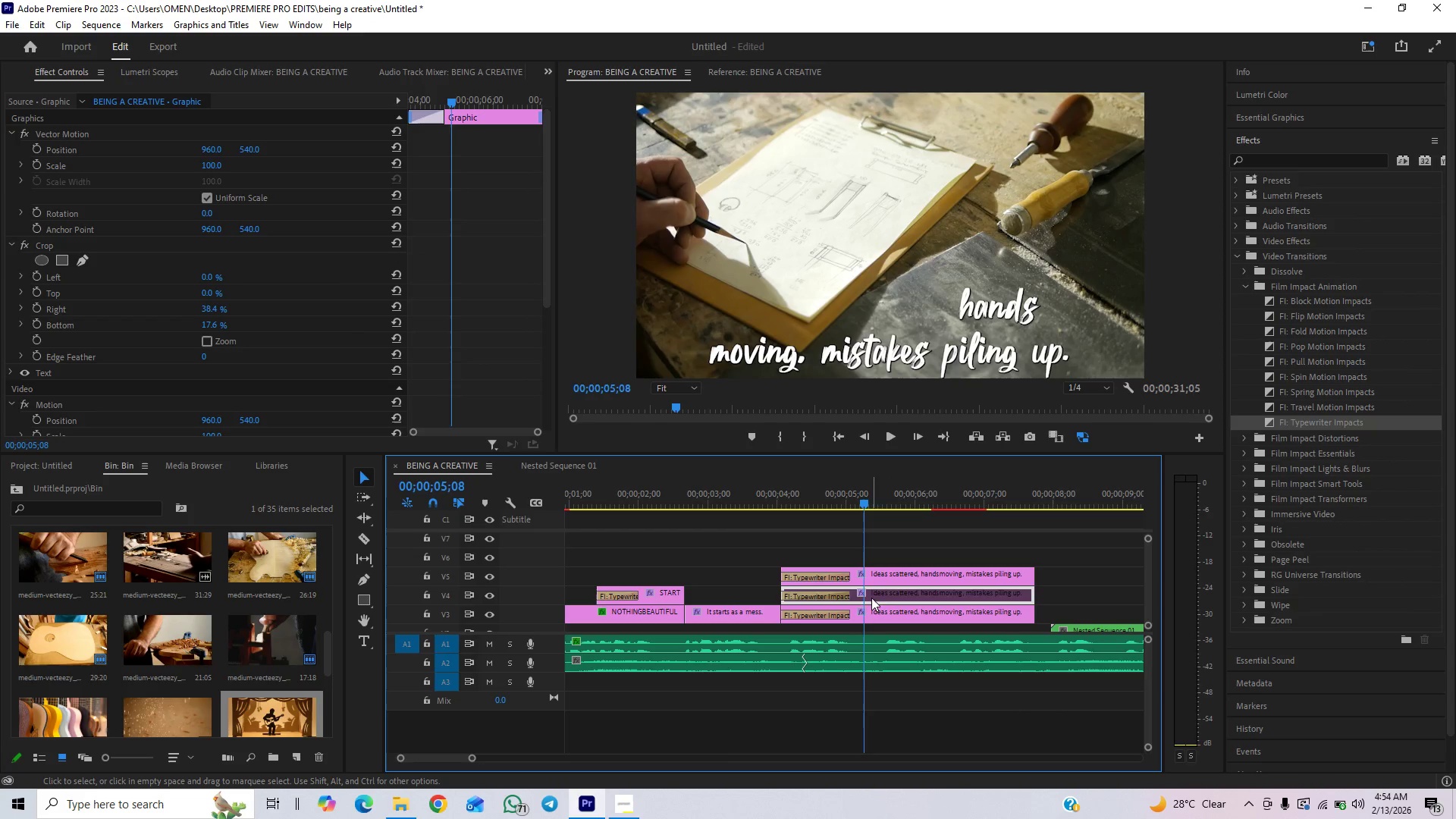 
left_click_drag(start_coordinate=[787, 614], to_coordinate=[813, 619])
 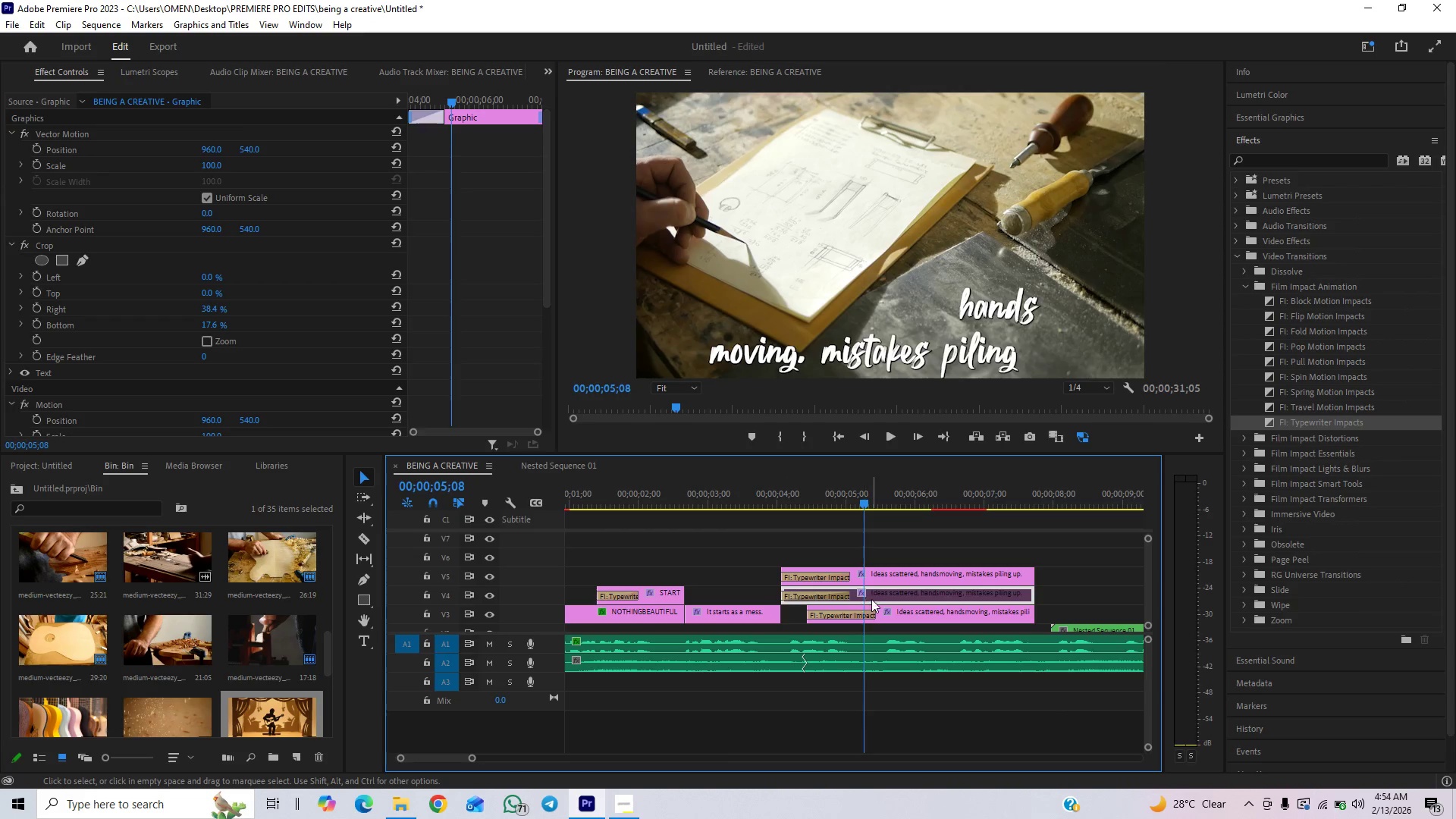 
left_click([874, 595])
 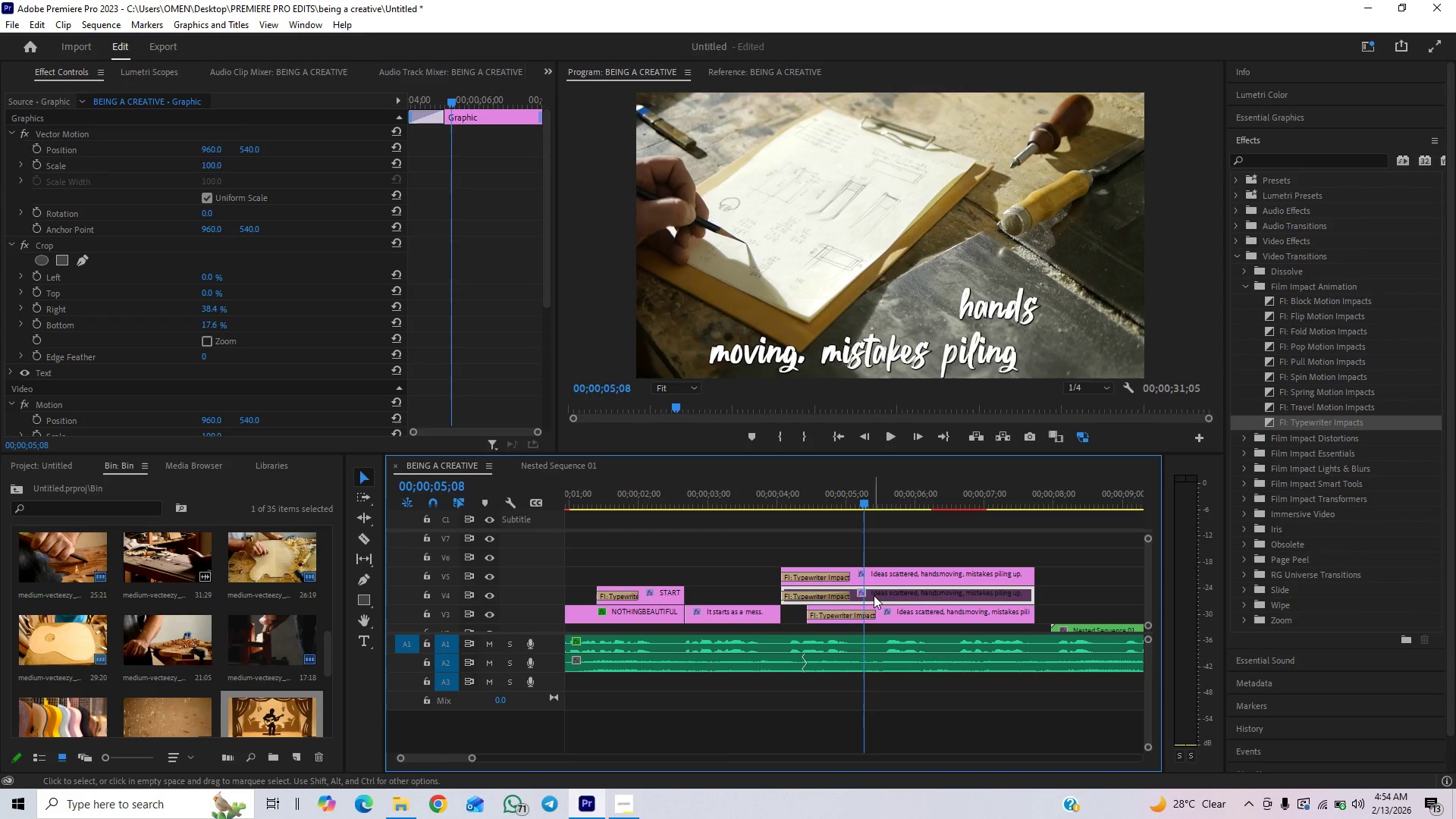 
key(Shift+E)
 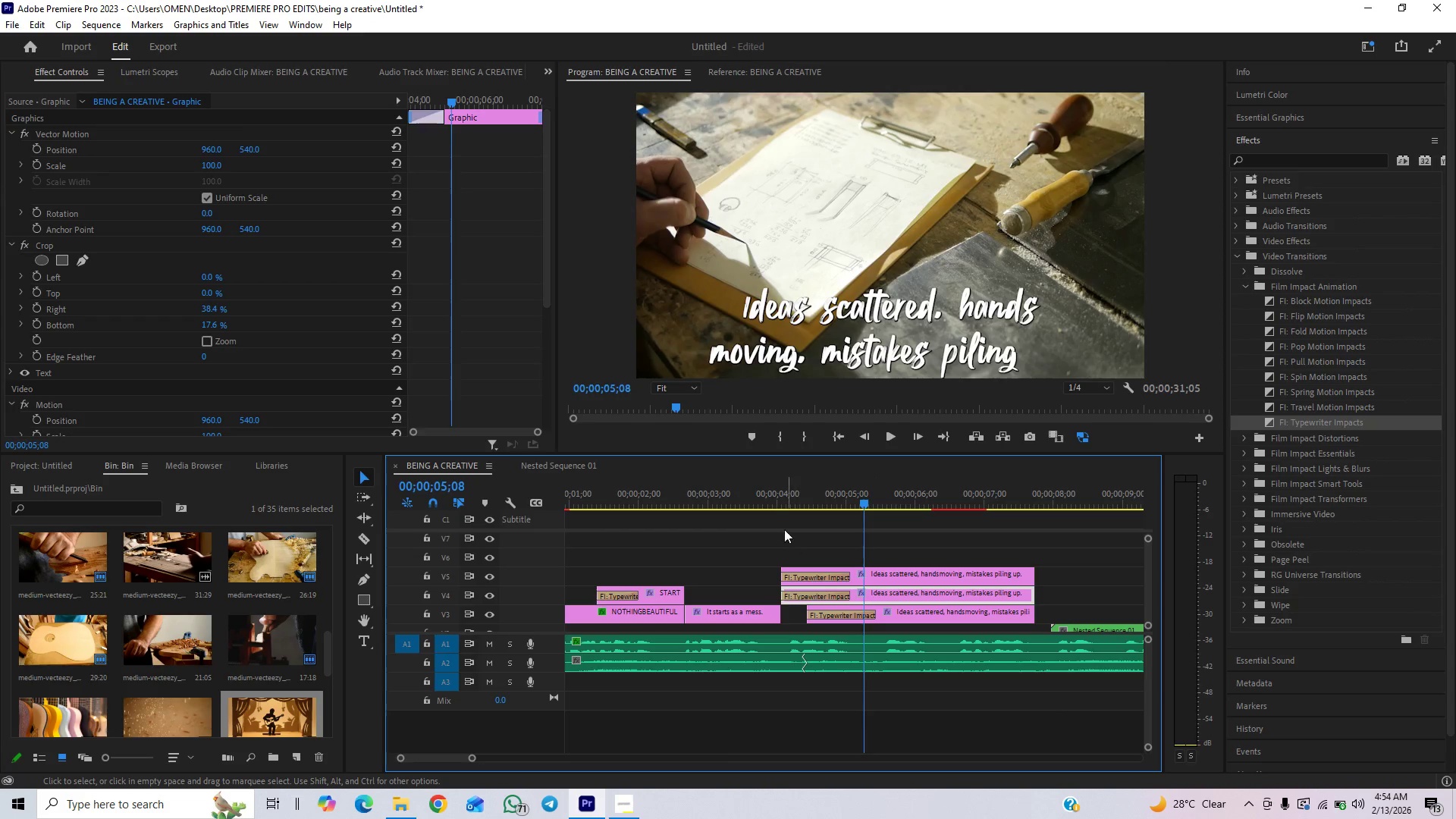 
left_click([761, 494])
 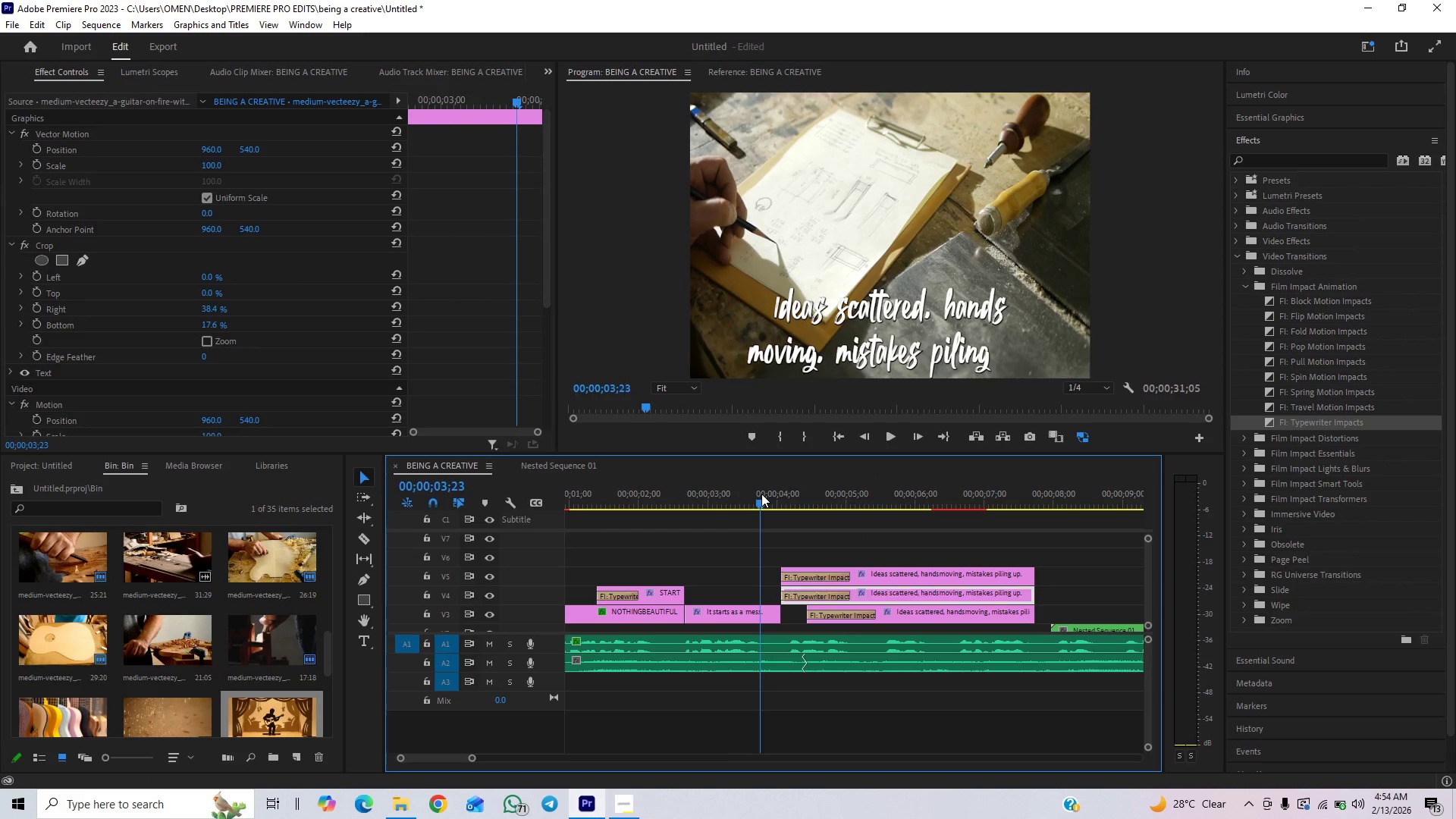 
key(Space)
 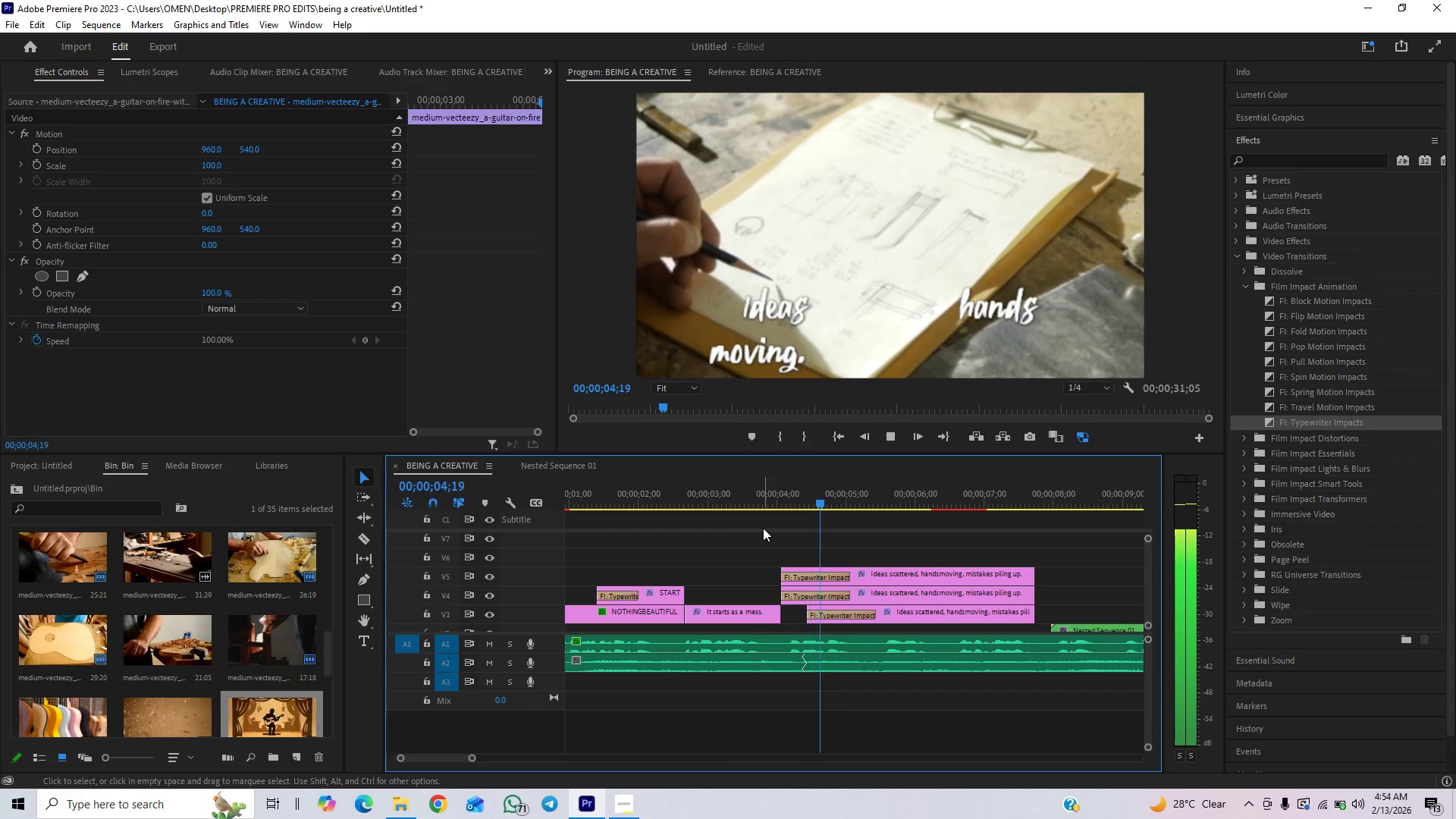 
key(Space)
 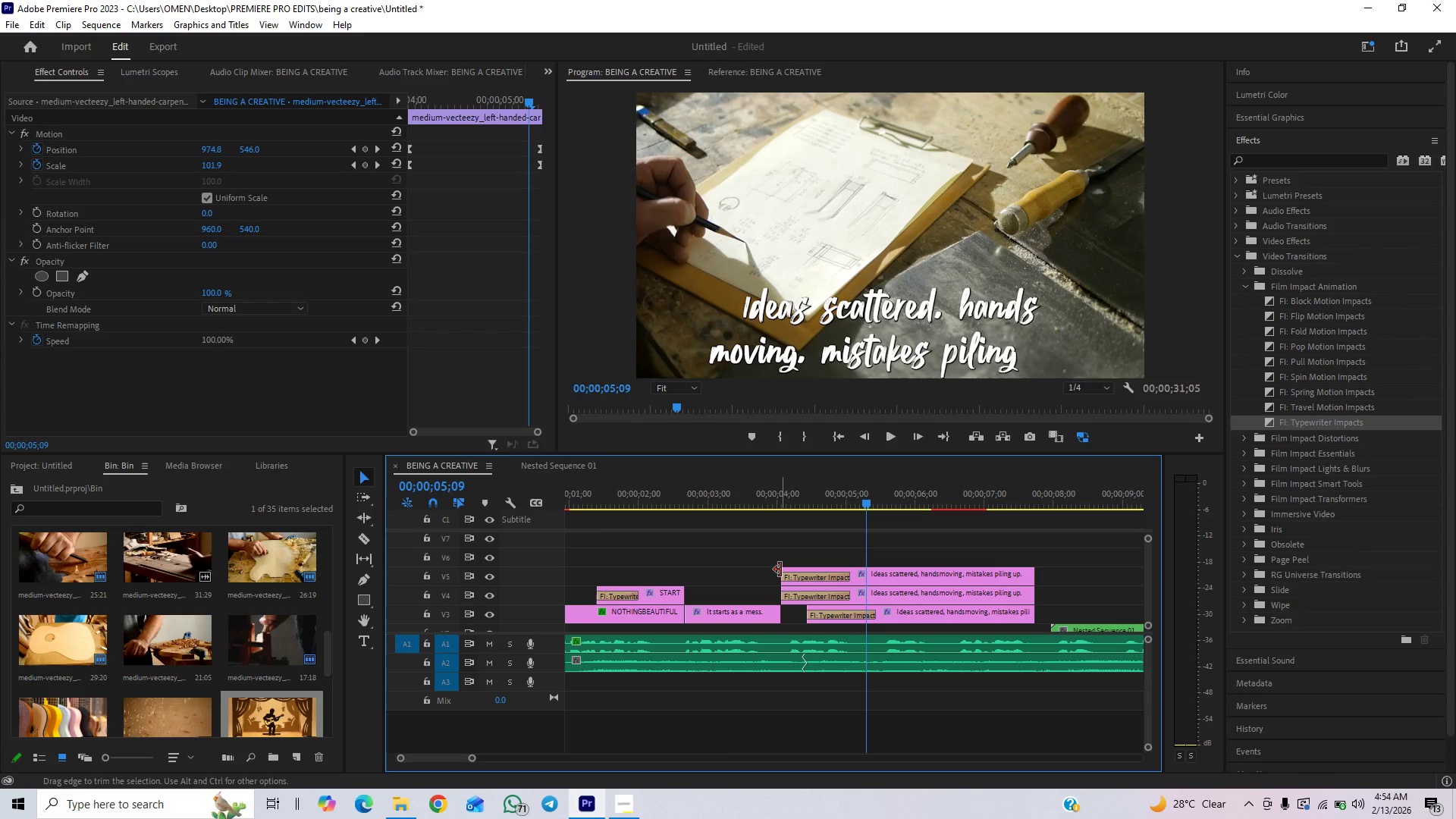 
left_click_drag(start_coordinate=[785, 570], to_coordinate=[802, 575])
 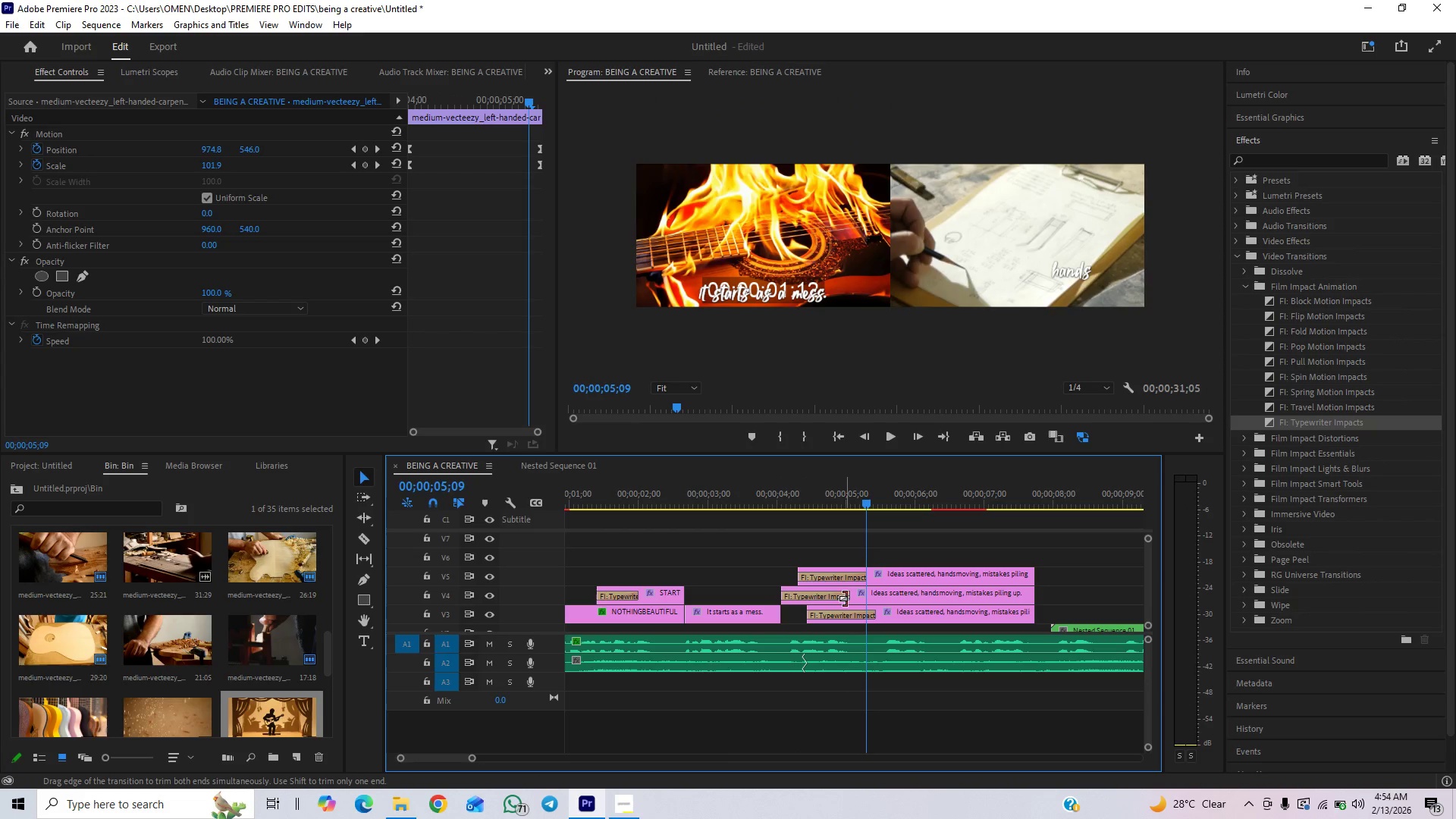 
left_click_drag(start_coordinate=[846, 598], to_coordinate=[824, 607])
 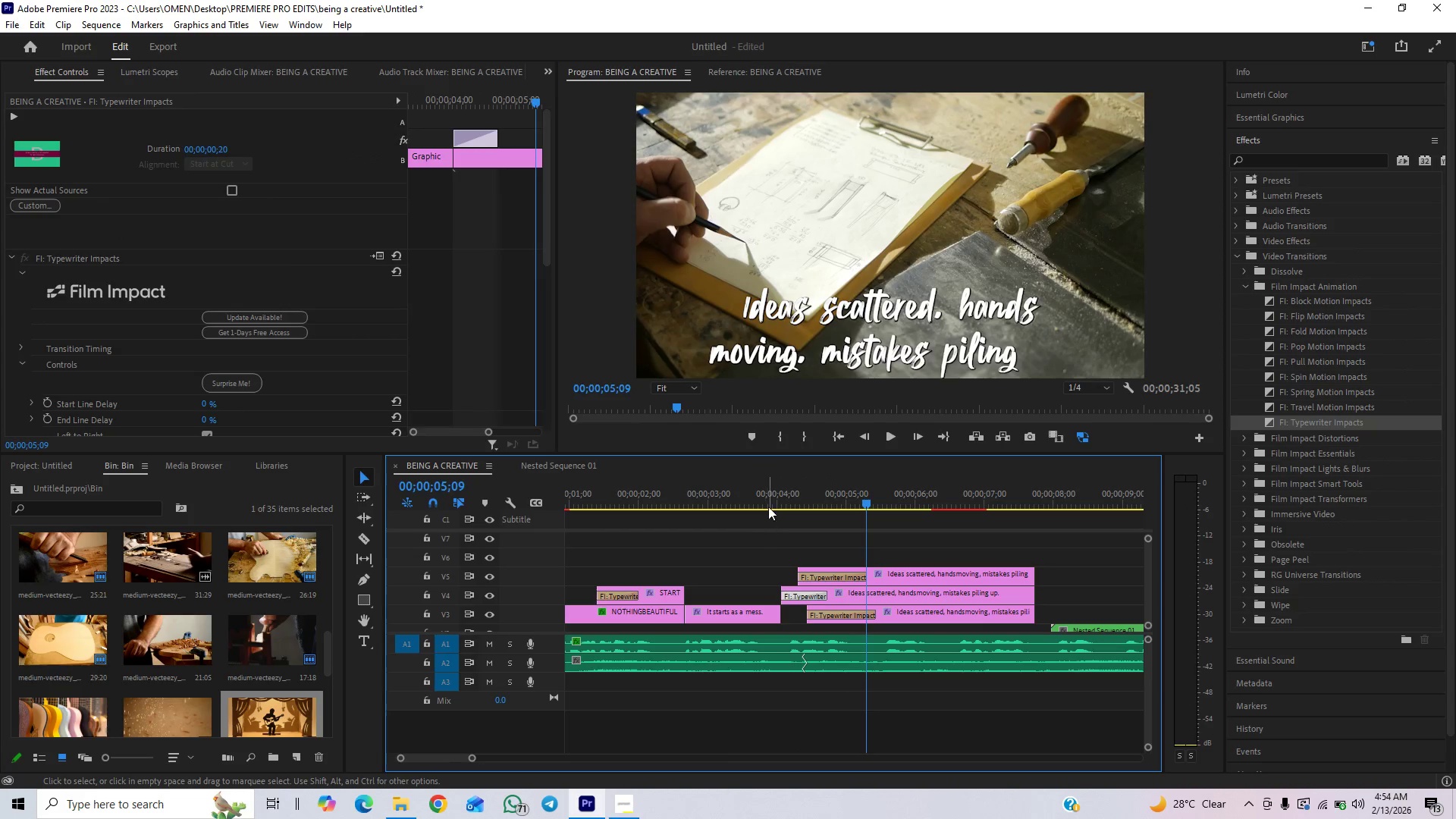 
left_click([768, 497])
 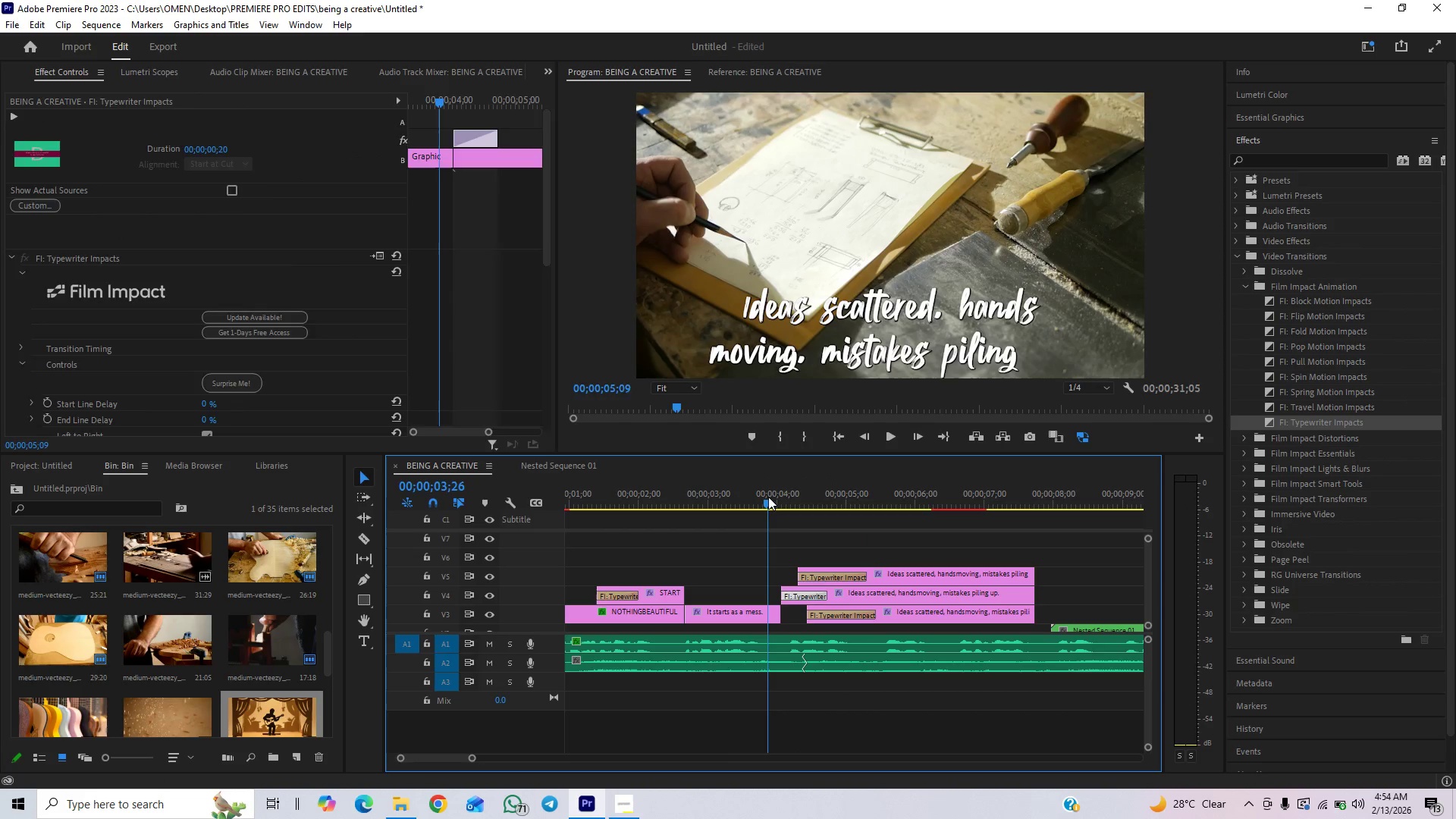 
key(Space)
 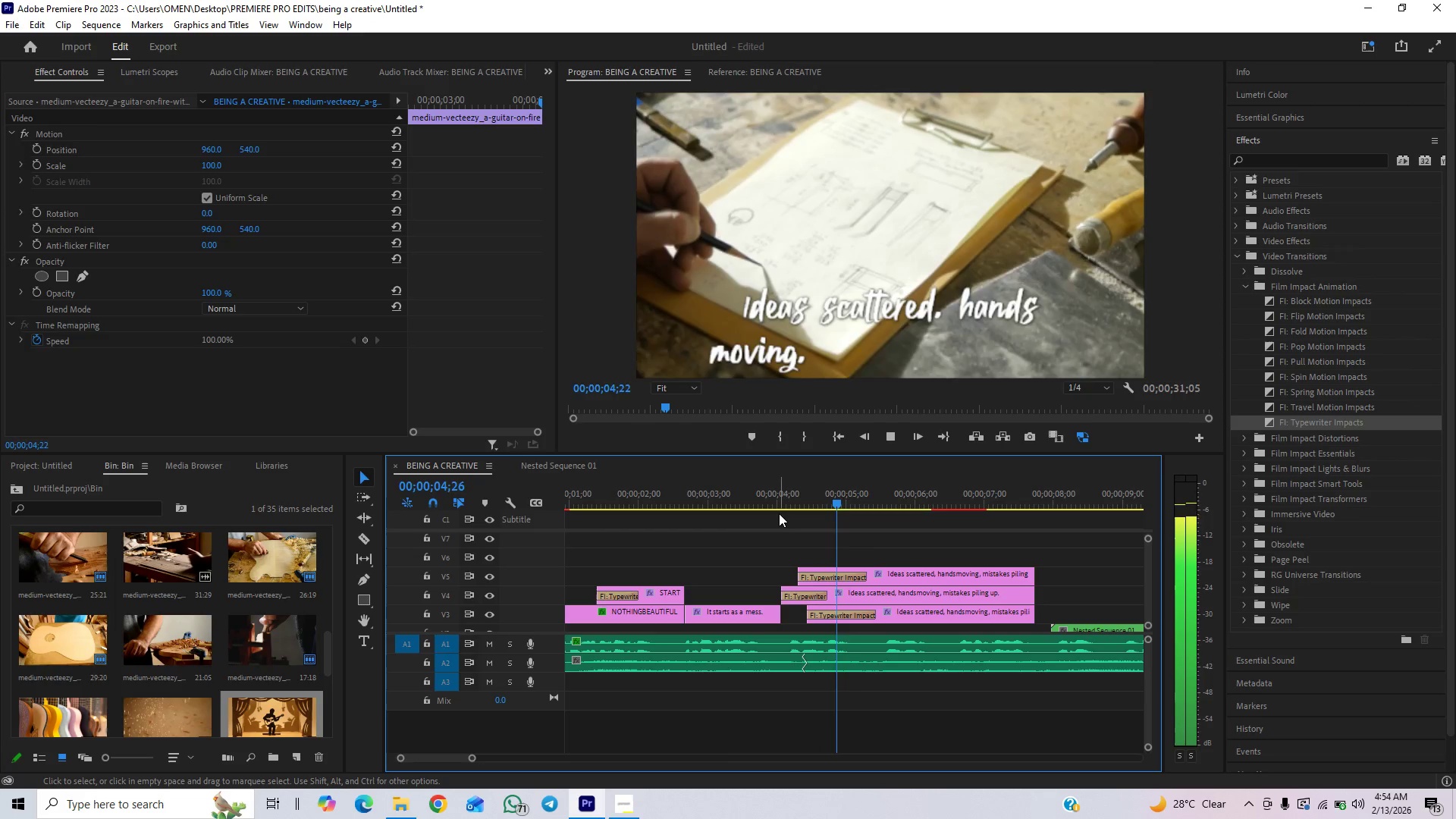 
key(Space)
 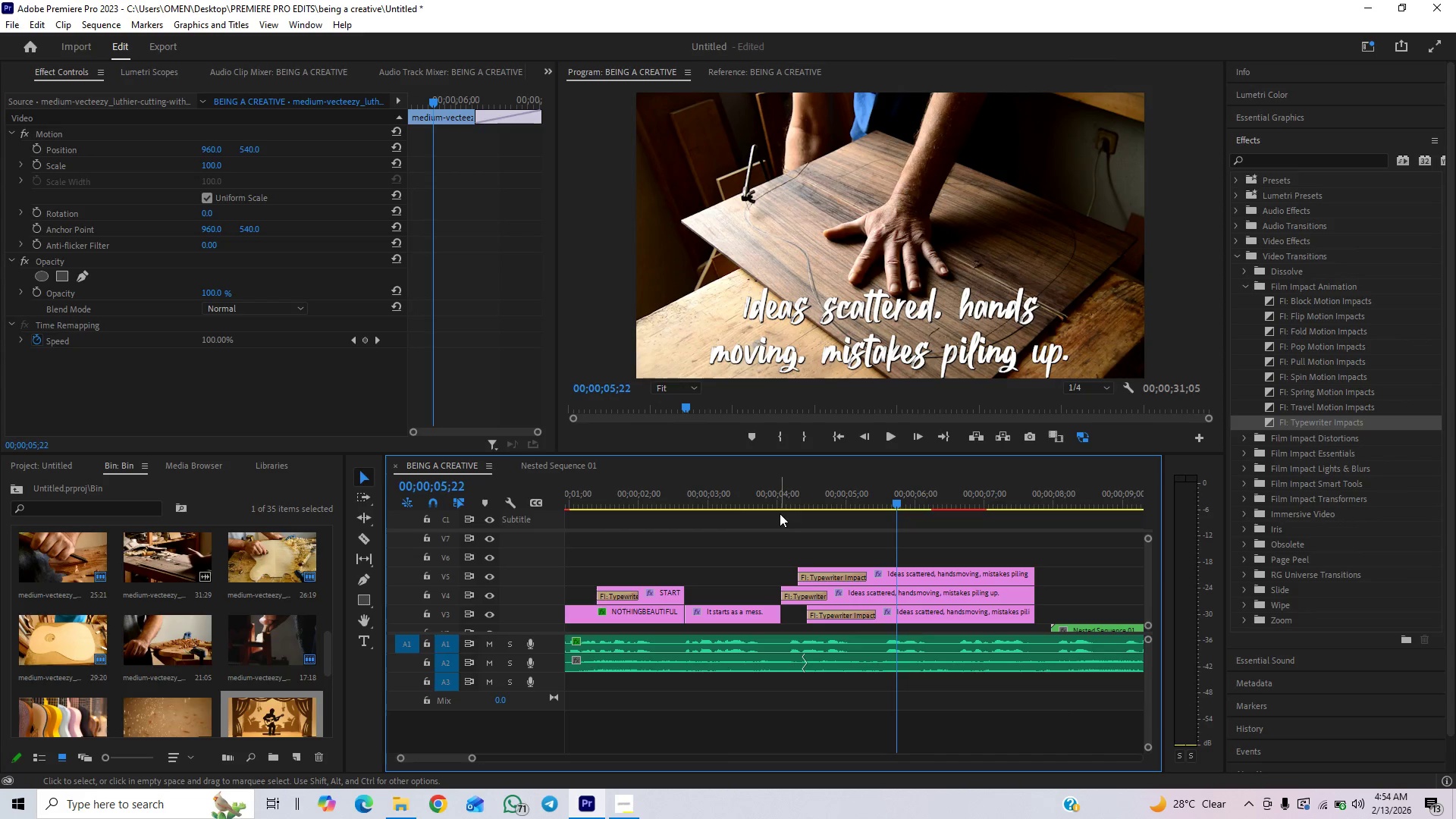 
left_click([745, 504])
 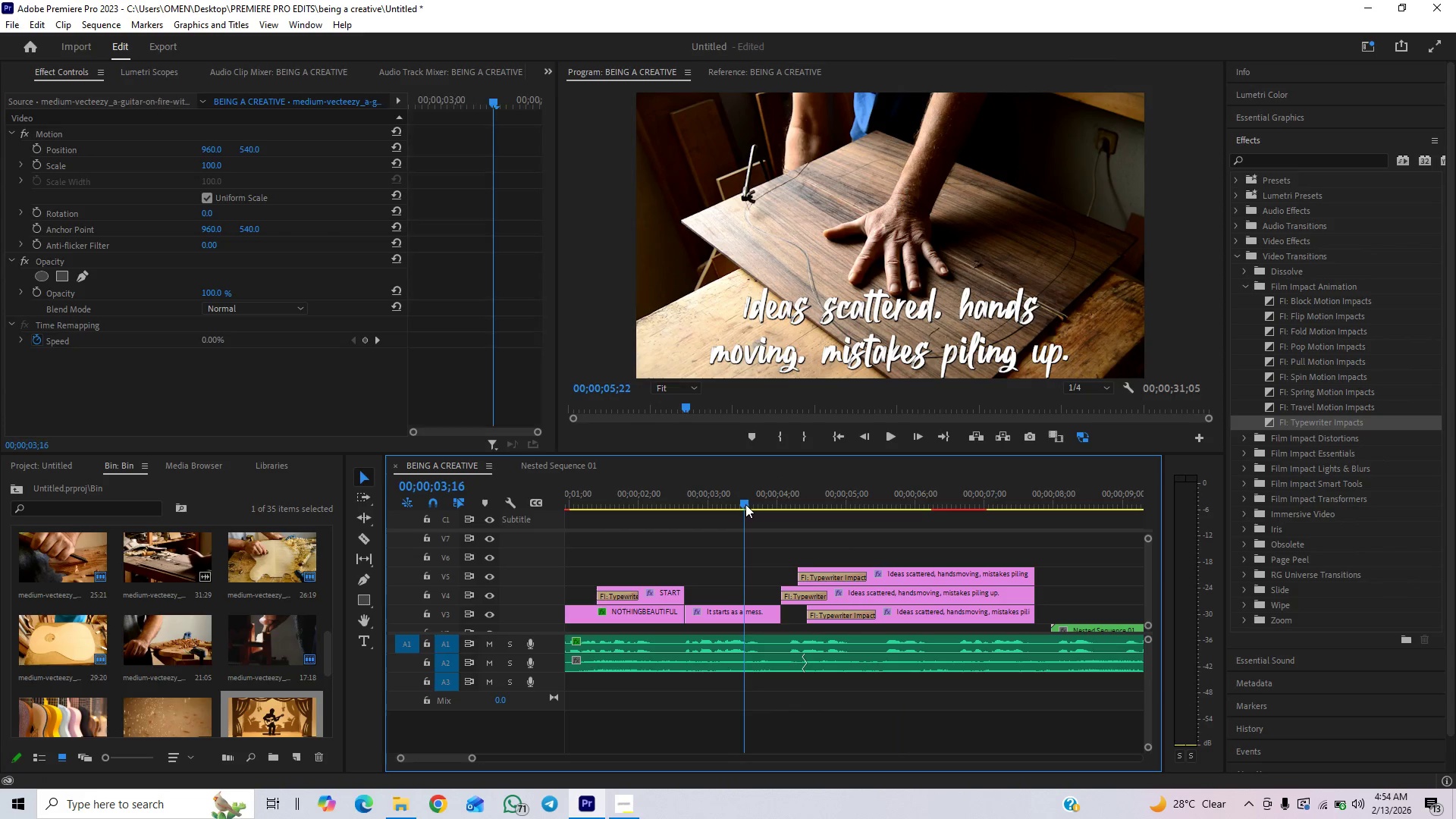 
key(Space)
 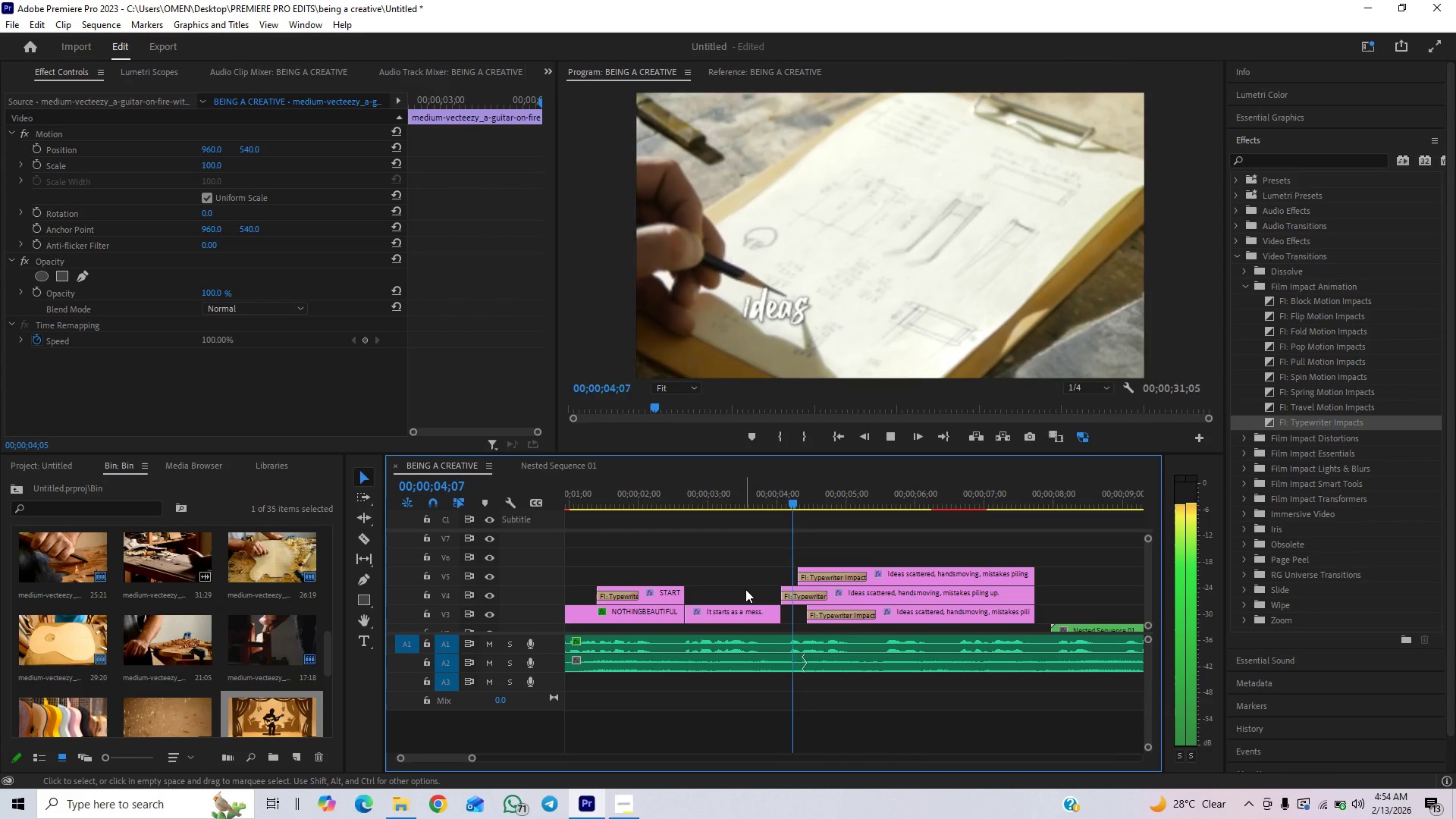 
key(Space)
 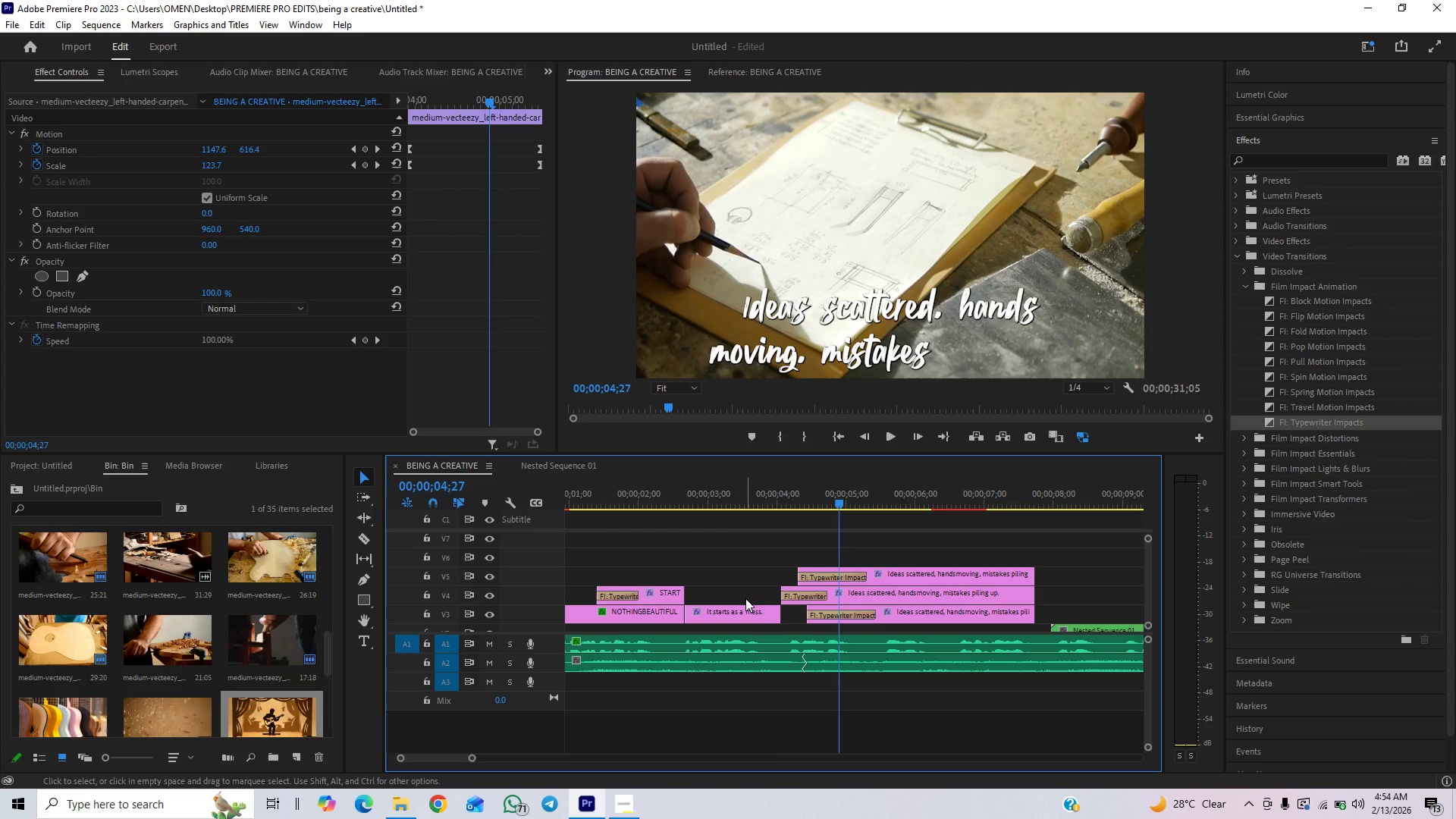 
key(Space)
 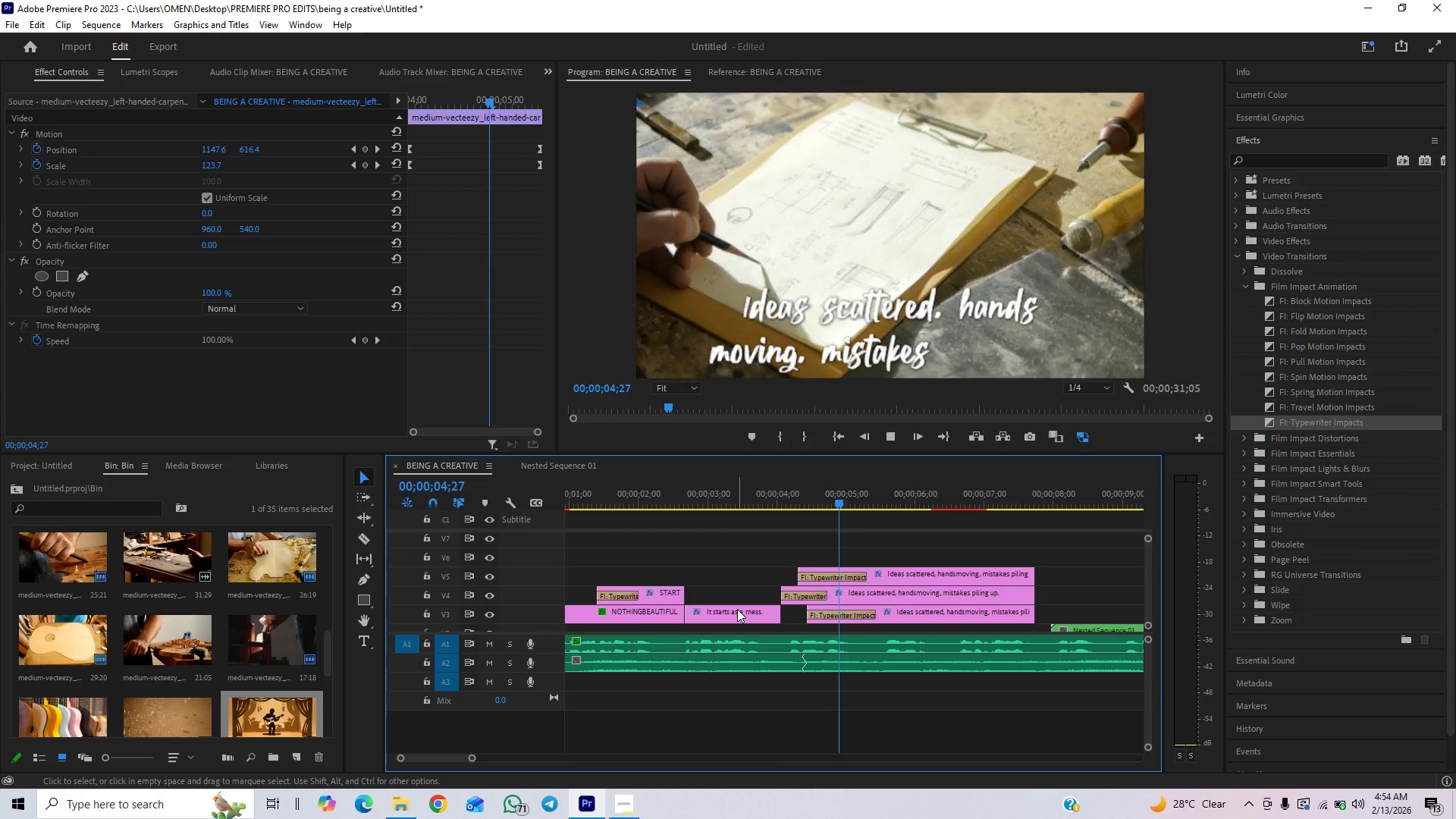 
key(Space)
 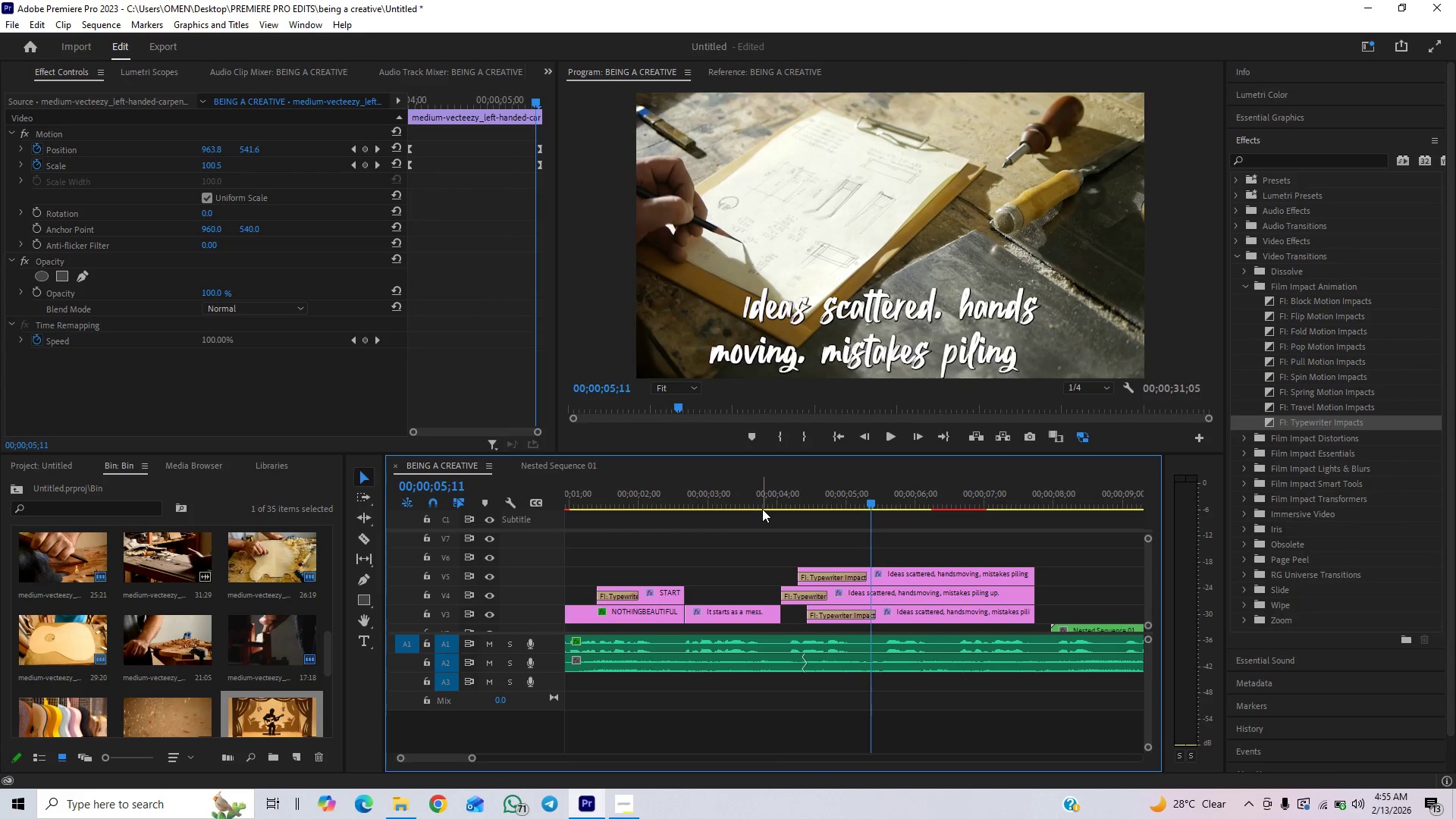 
left_click([762, 507])
 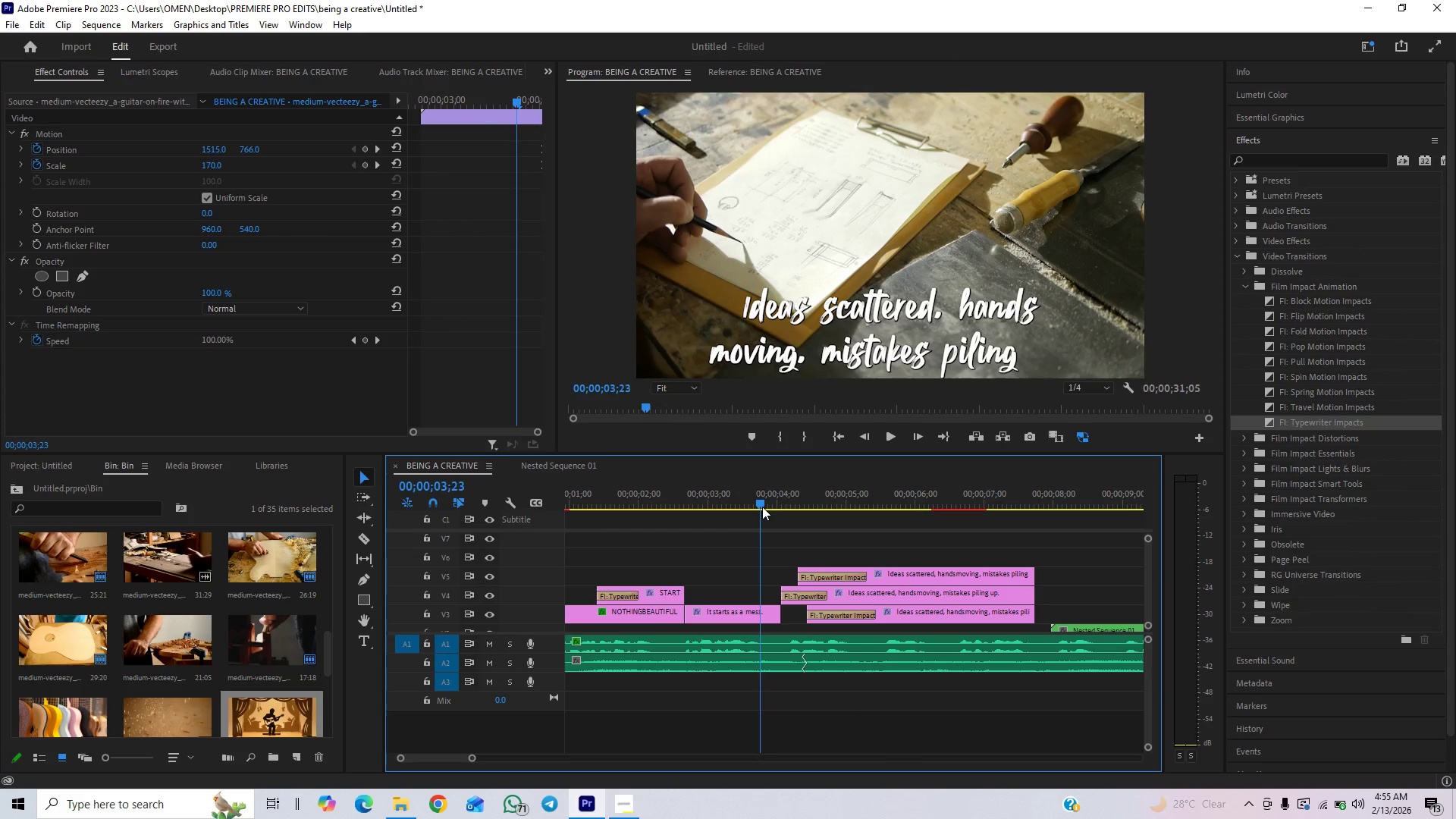 
key(Space)
 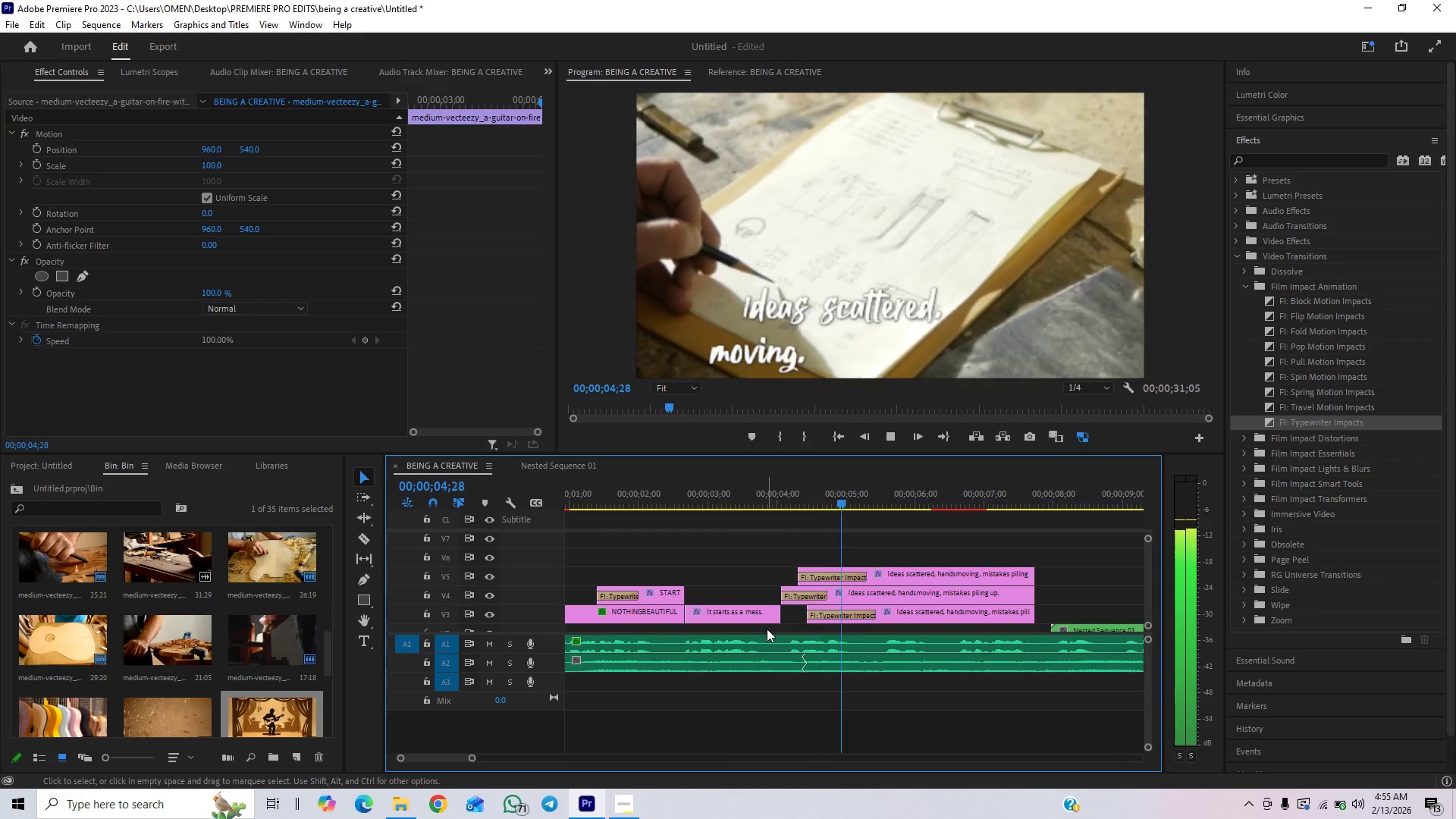 
key(Space)
 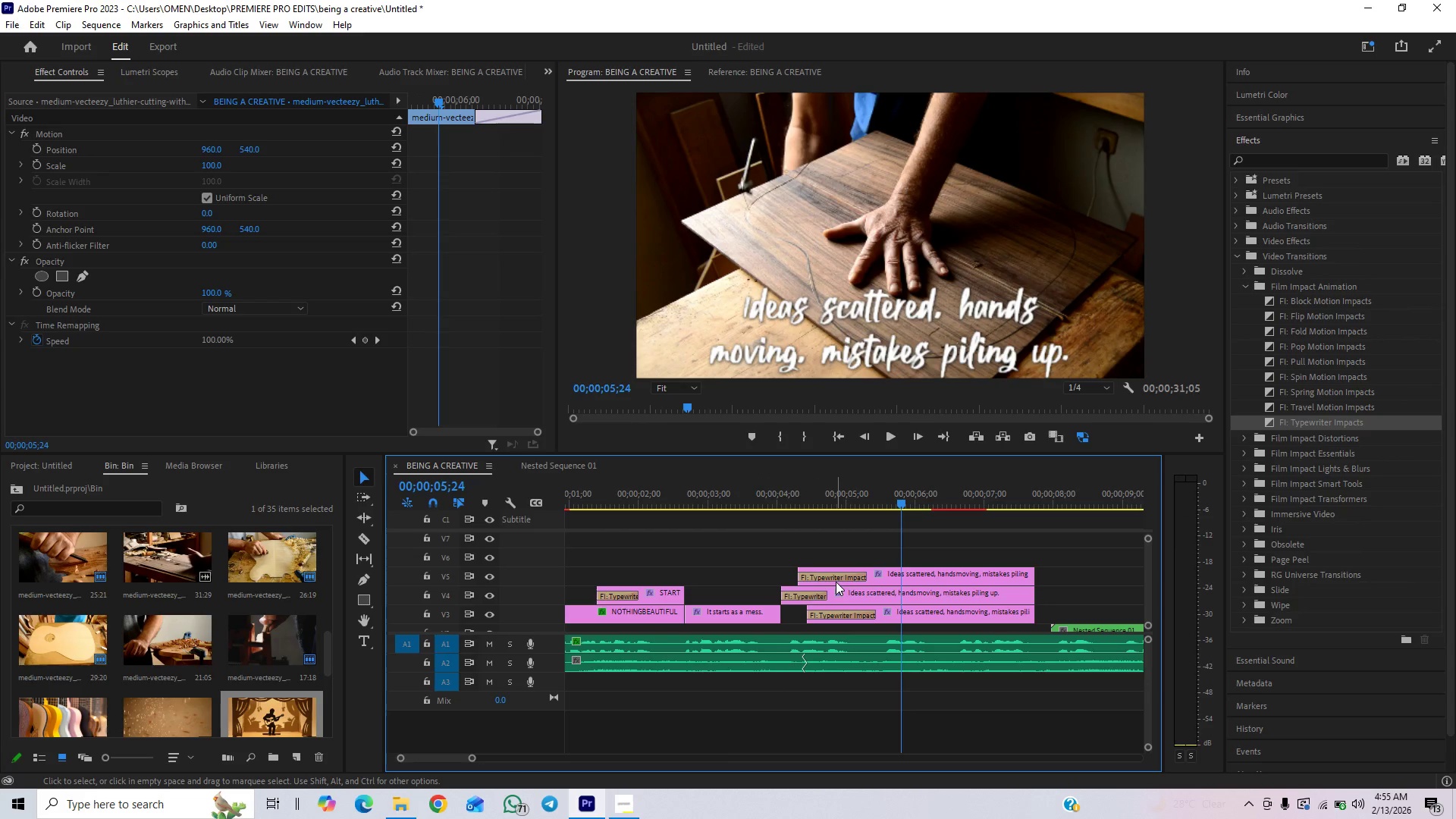 
left_click_drag(start_coordinate=[886, 546], to_coordinate=[879, 580])
 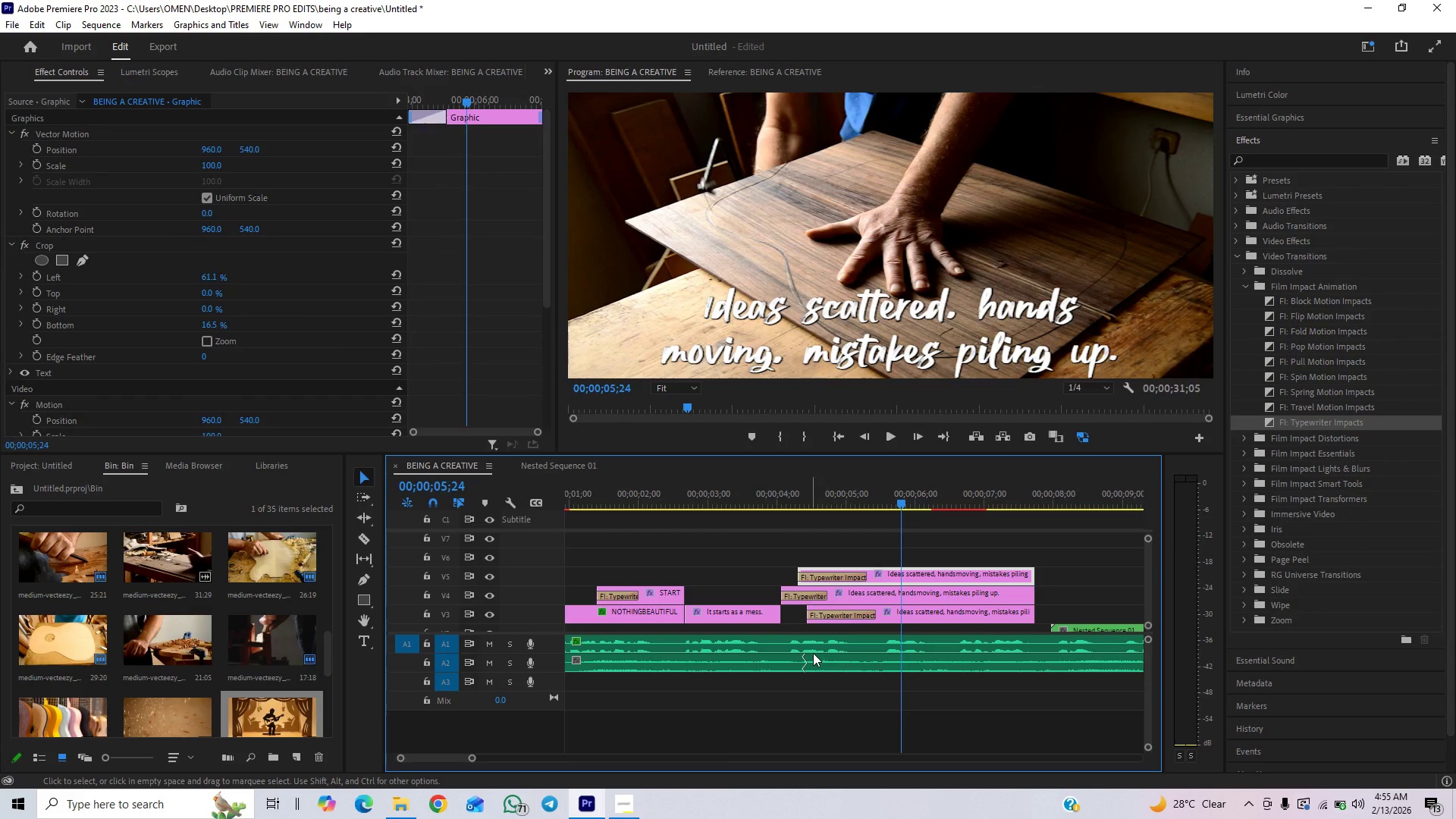 
hold_key(key=ShiftLeft, duration=1.5)
 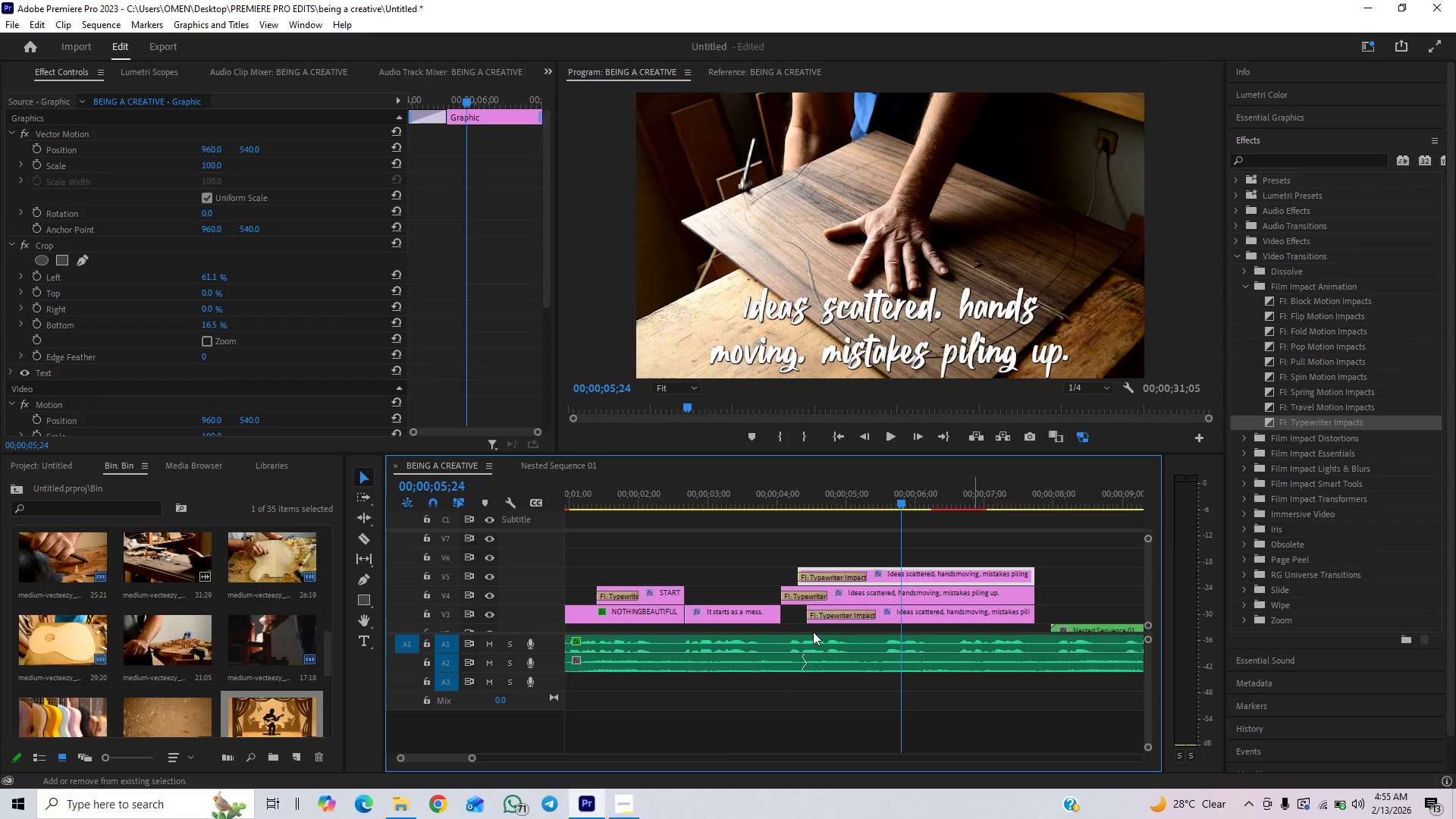 
hold_key(key=ShiftLeft, duration=1.22)
left_click_drag(start_coordinate=[793, 616], to_coordinate=[818, 613])
 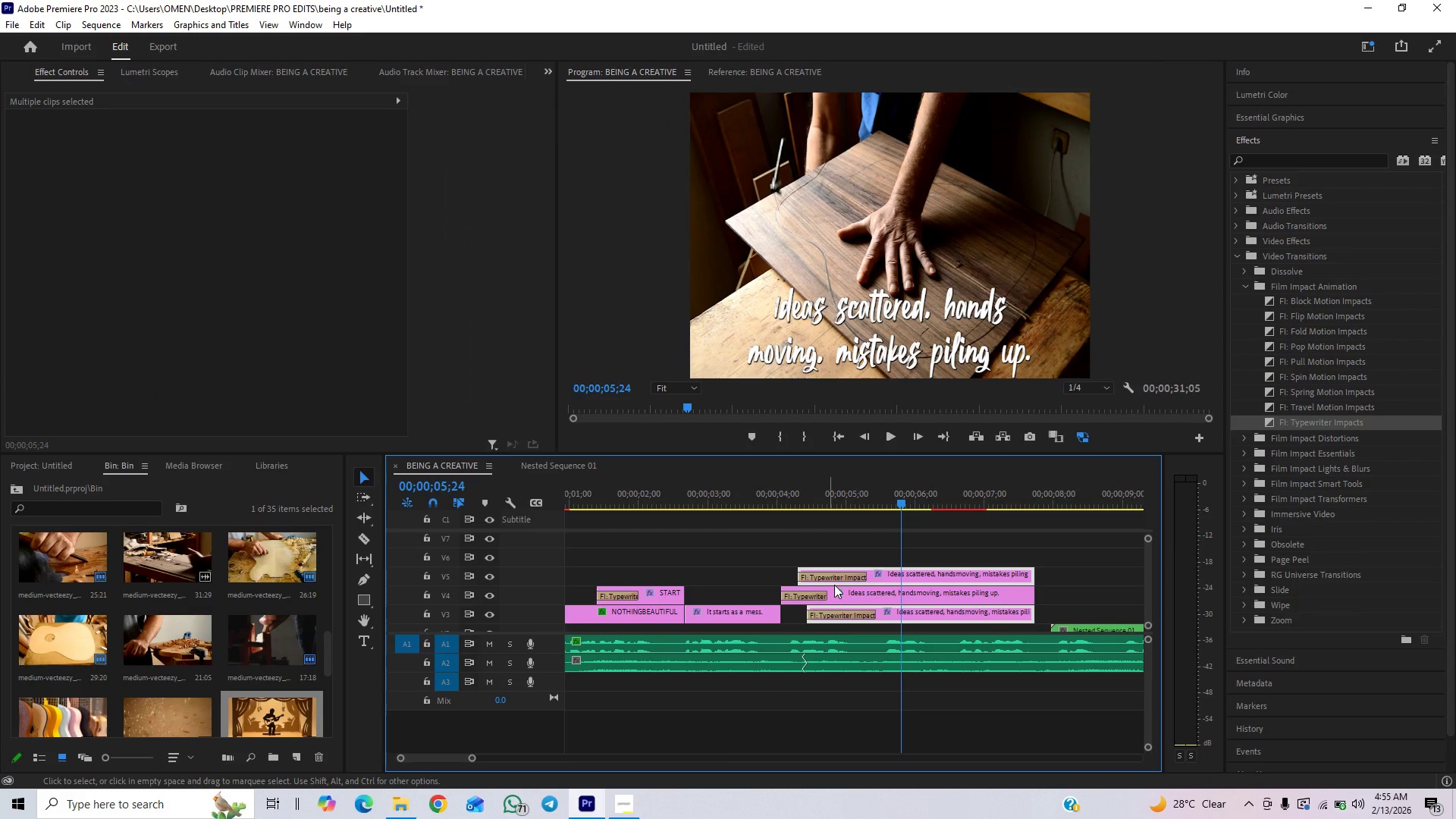 
left_click_drag(start_coordinate=[842, 573], to_coordinate=[898, 566])
 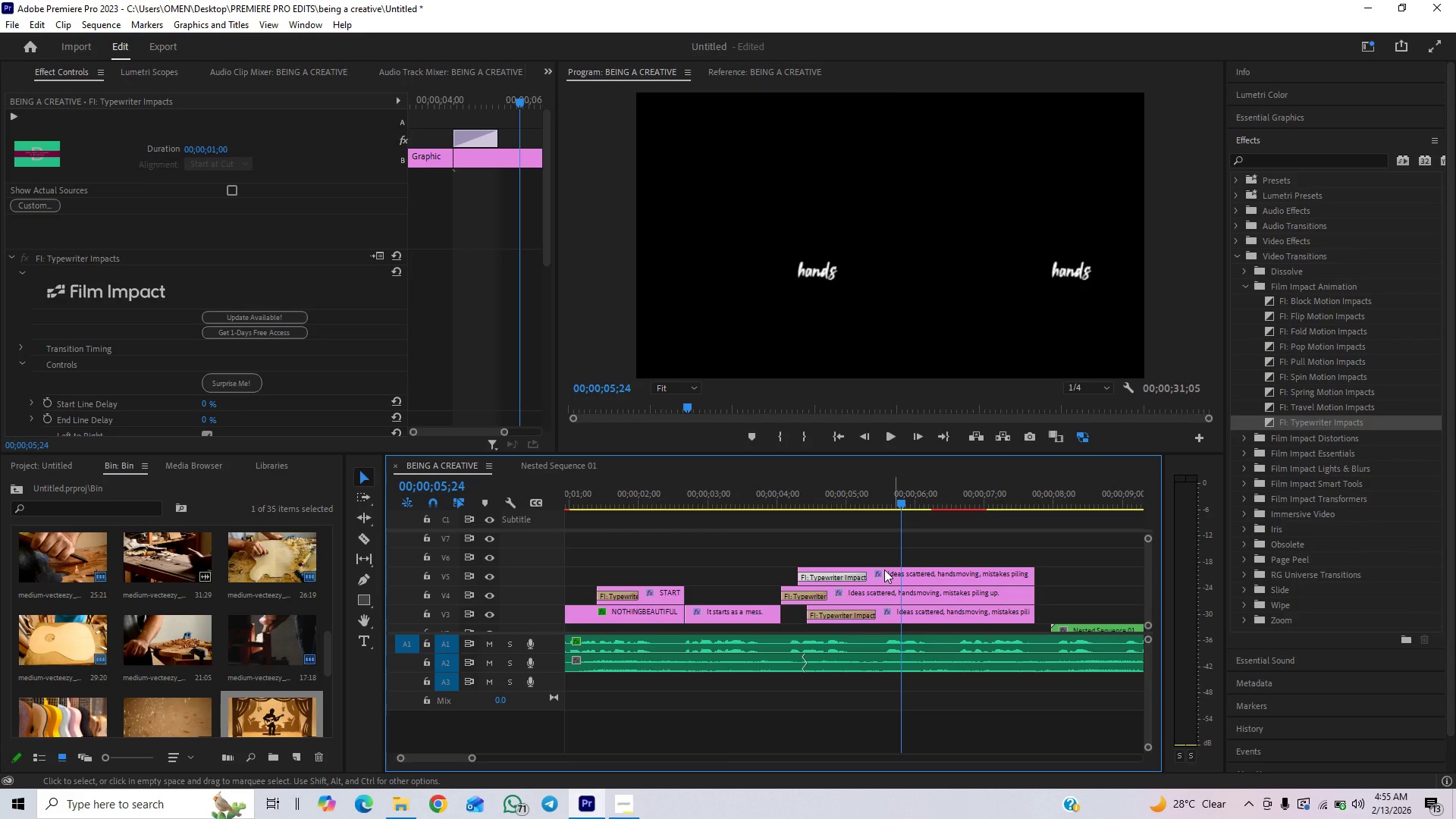 
left_click_drag(start_coordinate=[877, 571], to_coordinate=[935, 577])
 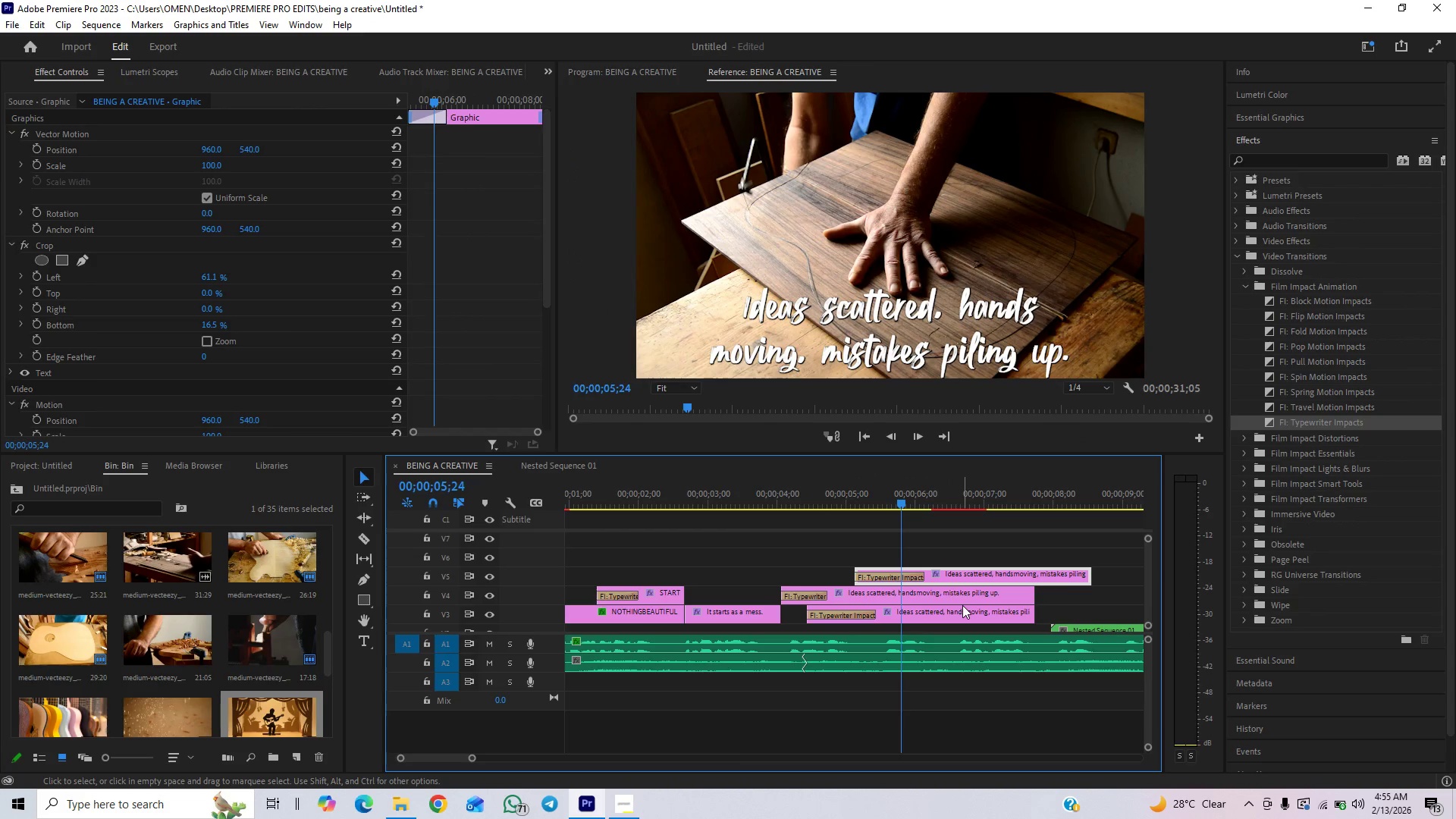 
left_click_drag(start_coordinate=[918, 612], to_coordinate=[962, 610])
 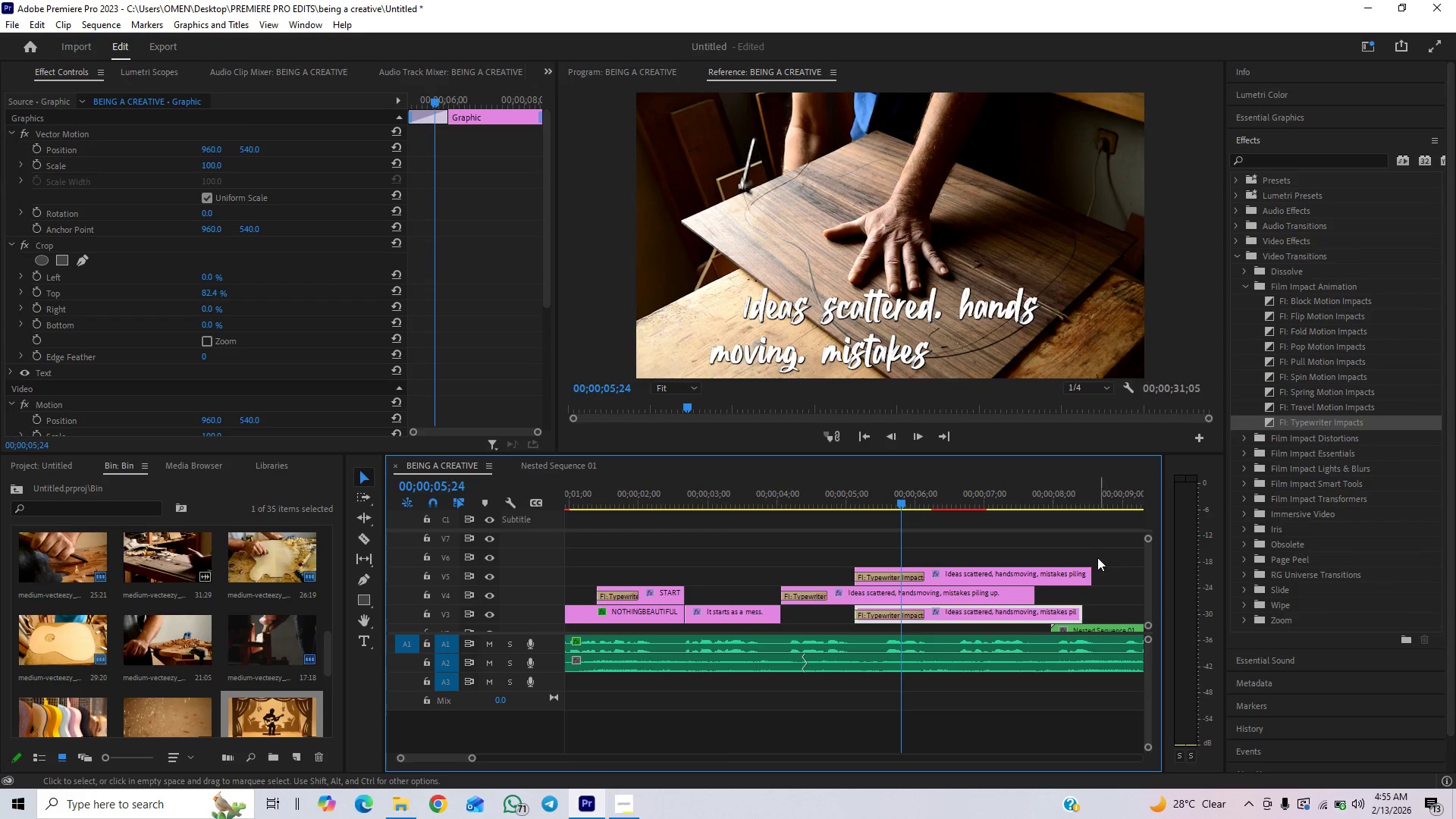 
left_click_drag(start_coordinate=[1087, 573], to_coordinate=[1032, 590])
 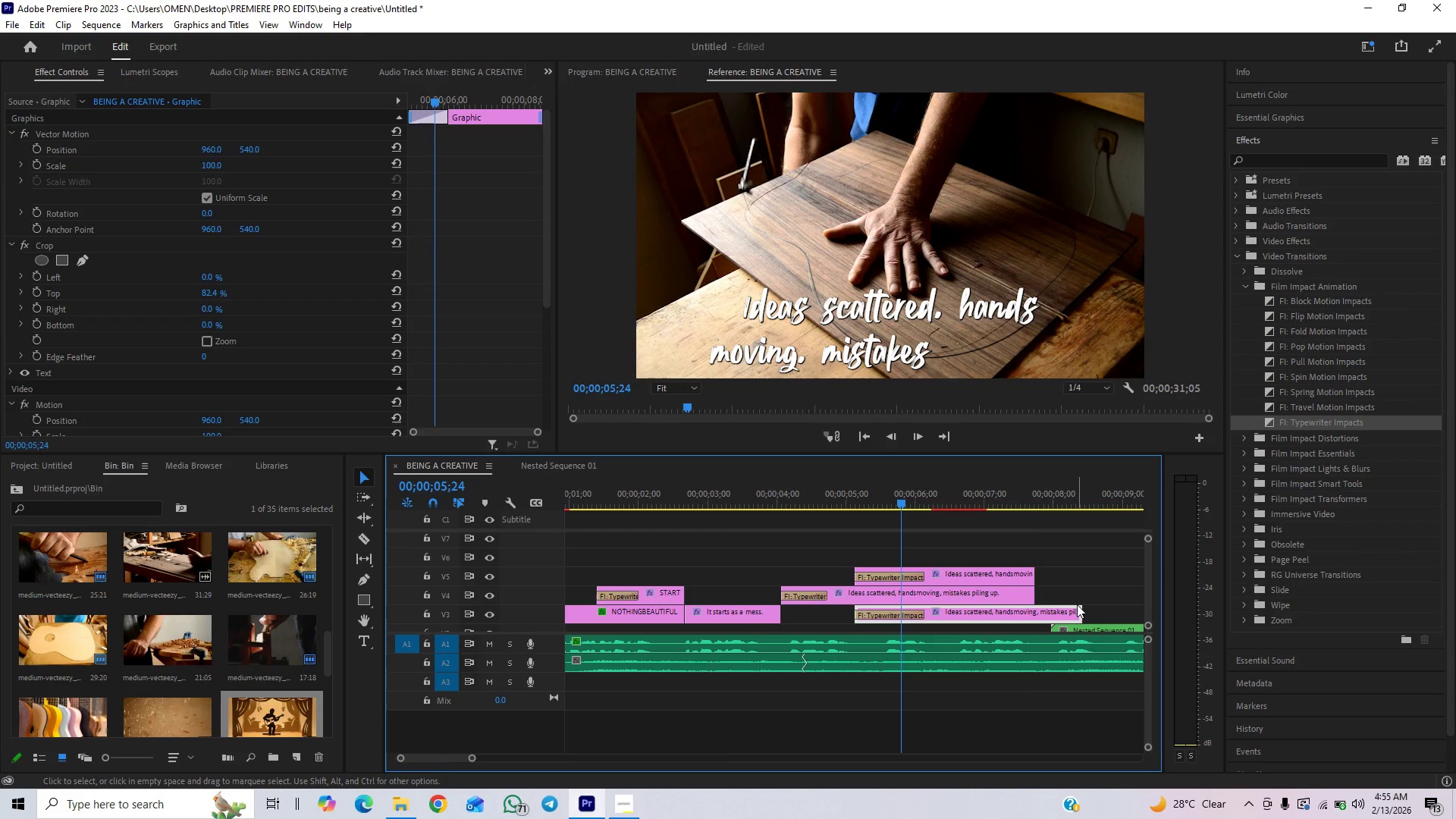 
left_click_drag(start_coordinate=[1077, 605], to_coordinate=[1027, 620])
 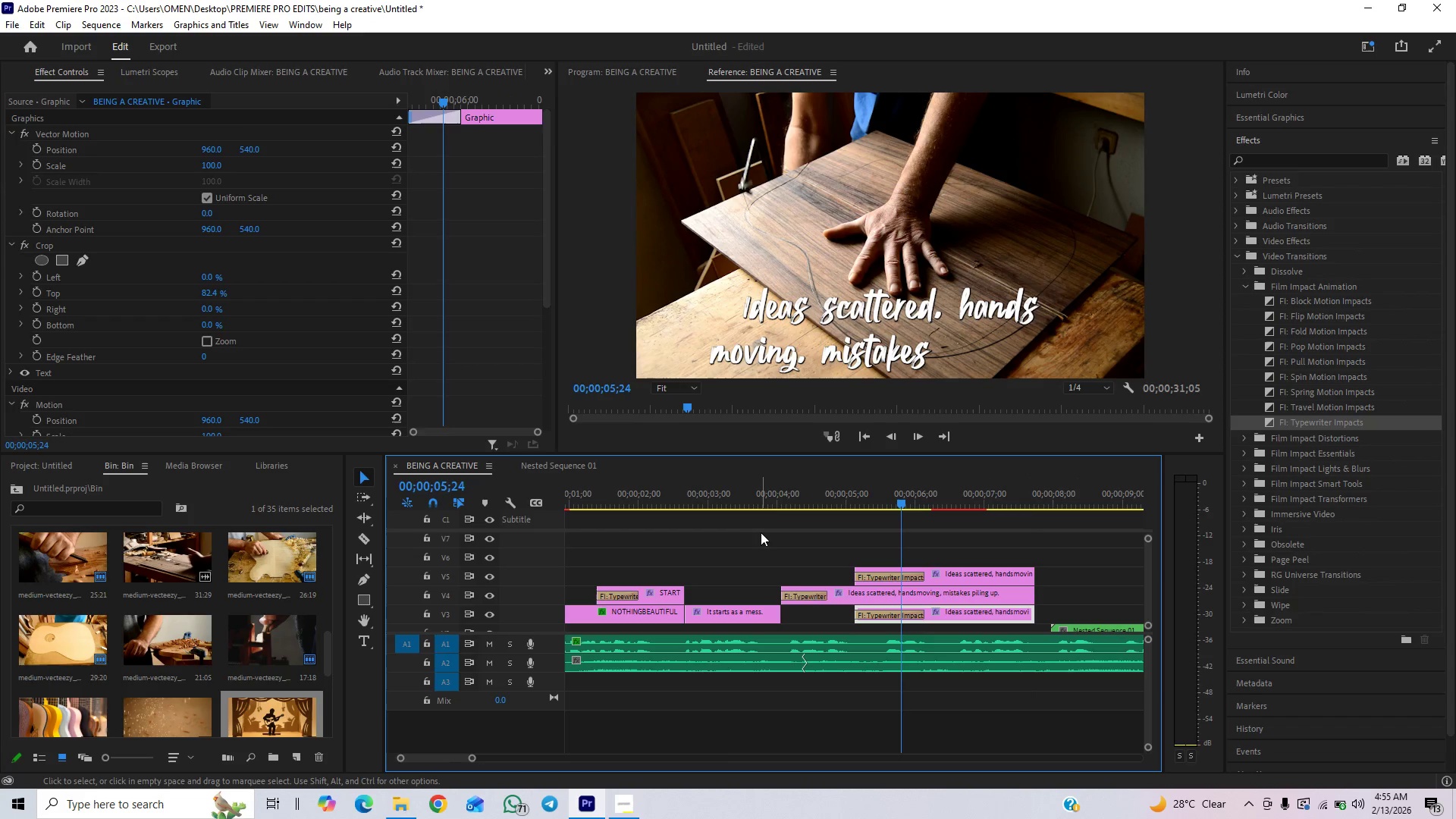 
left_click([757, 504])
 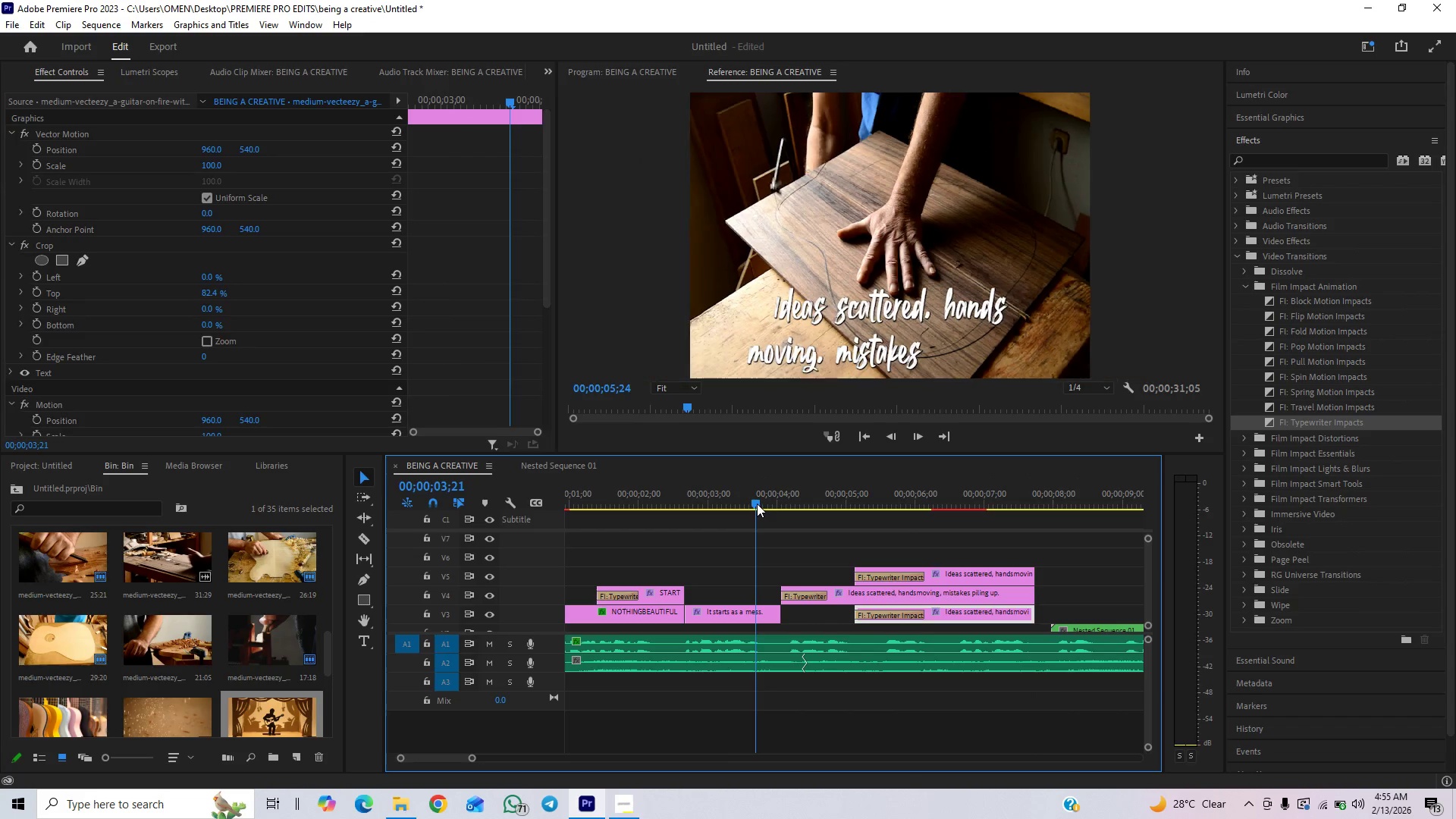 
key(Space)
 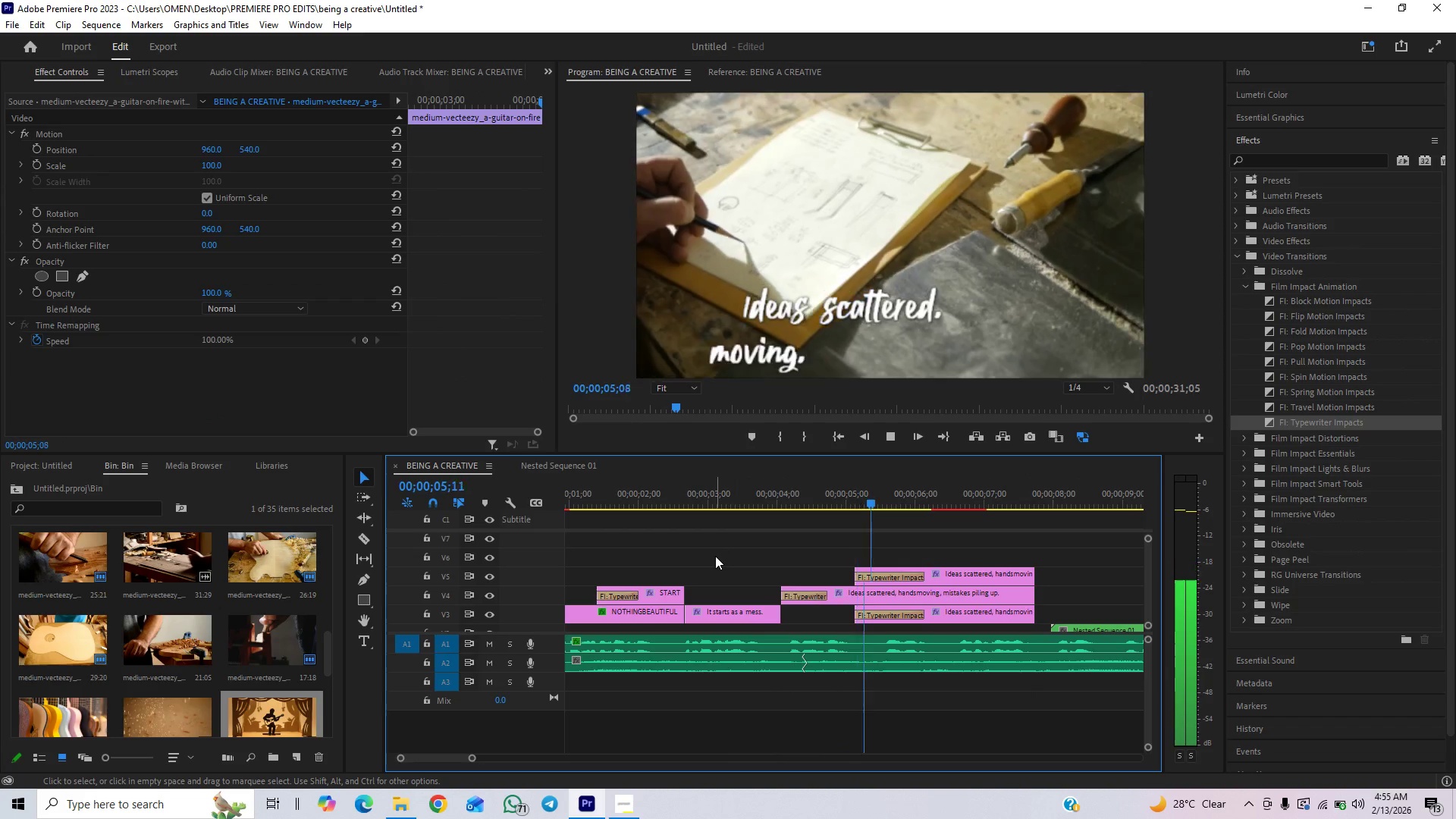 
key(Space)
 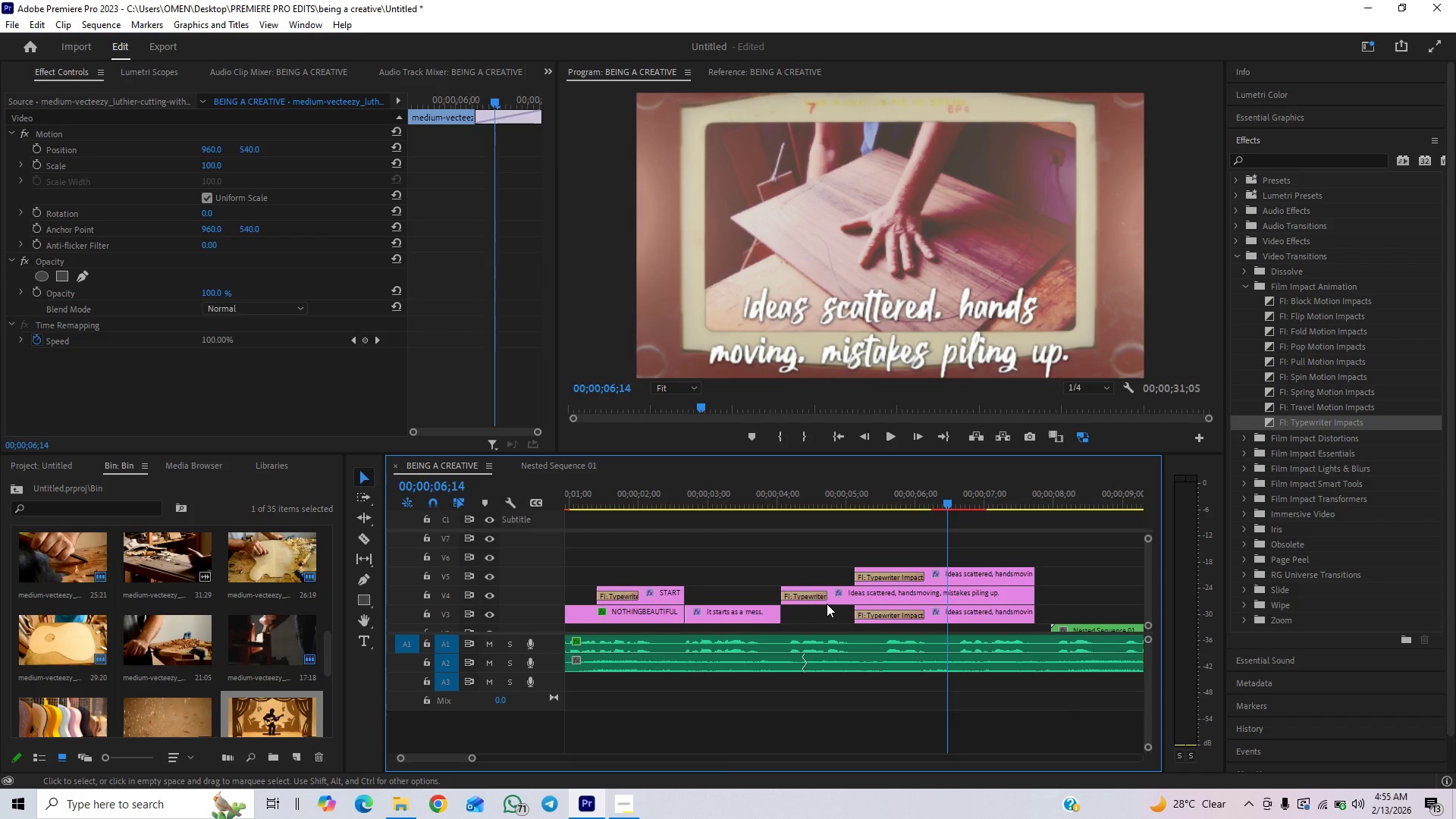 
left_click_drag(start_coordinate=[935, 614], to_coordinate=[962, 616])
 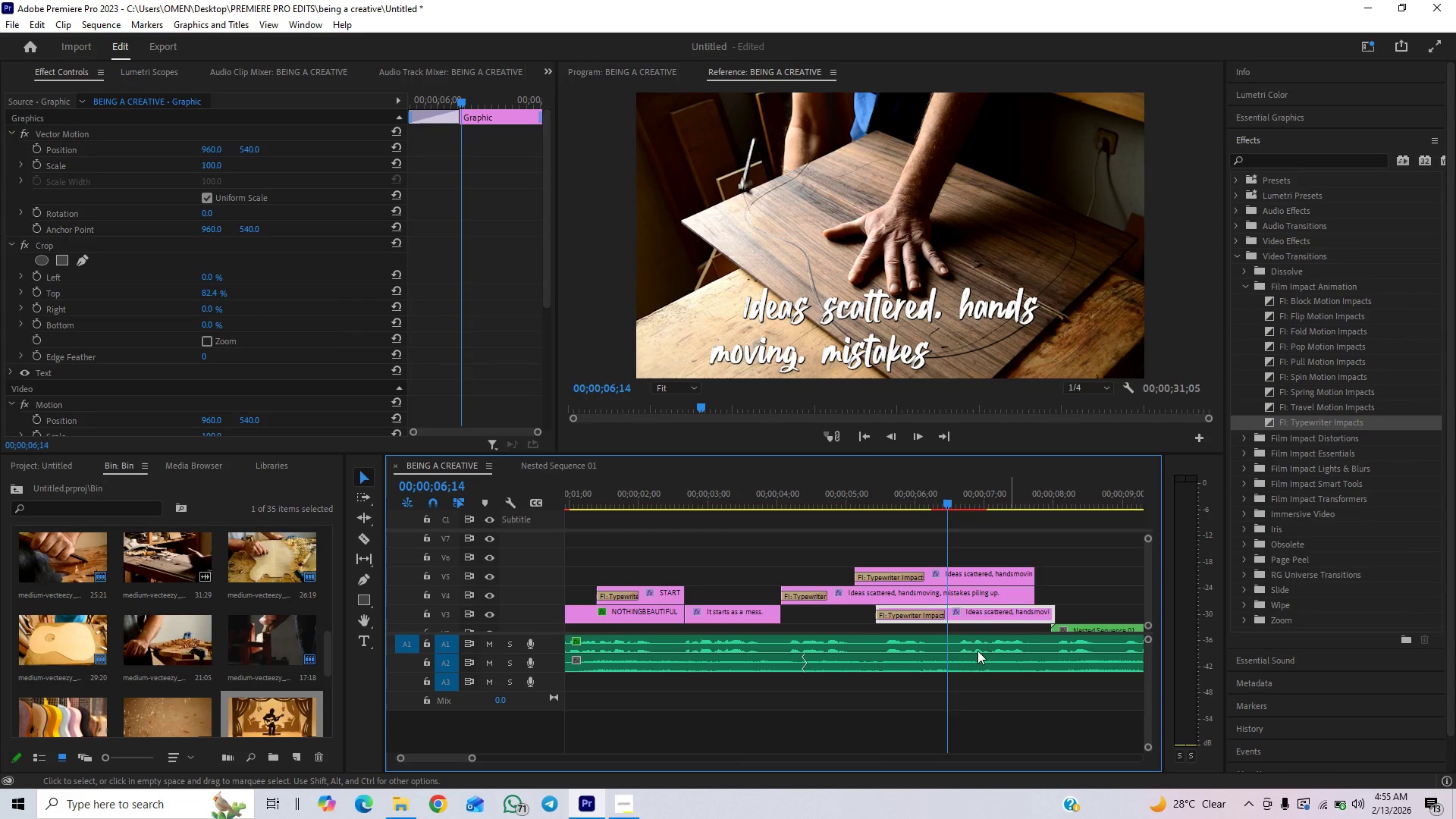 
left_click_drag(start_coordinate=[1054, 617], to_coordinate=[1028, 621])
 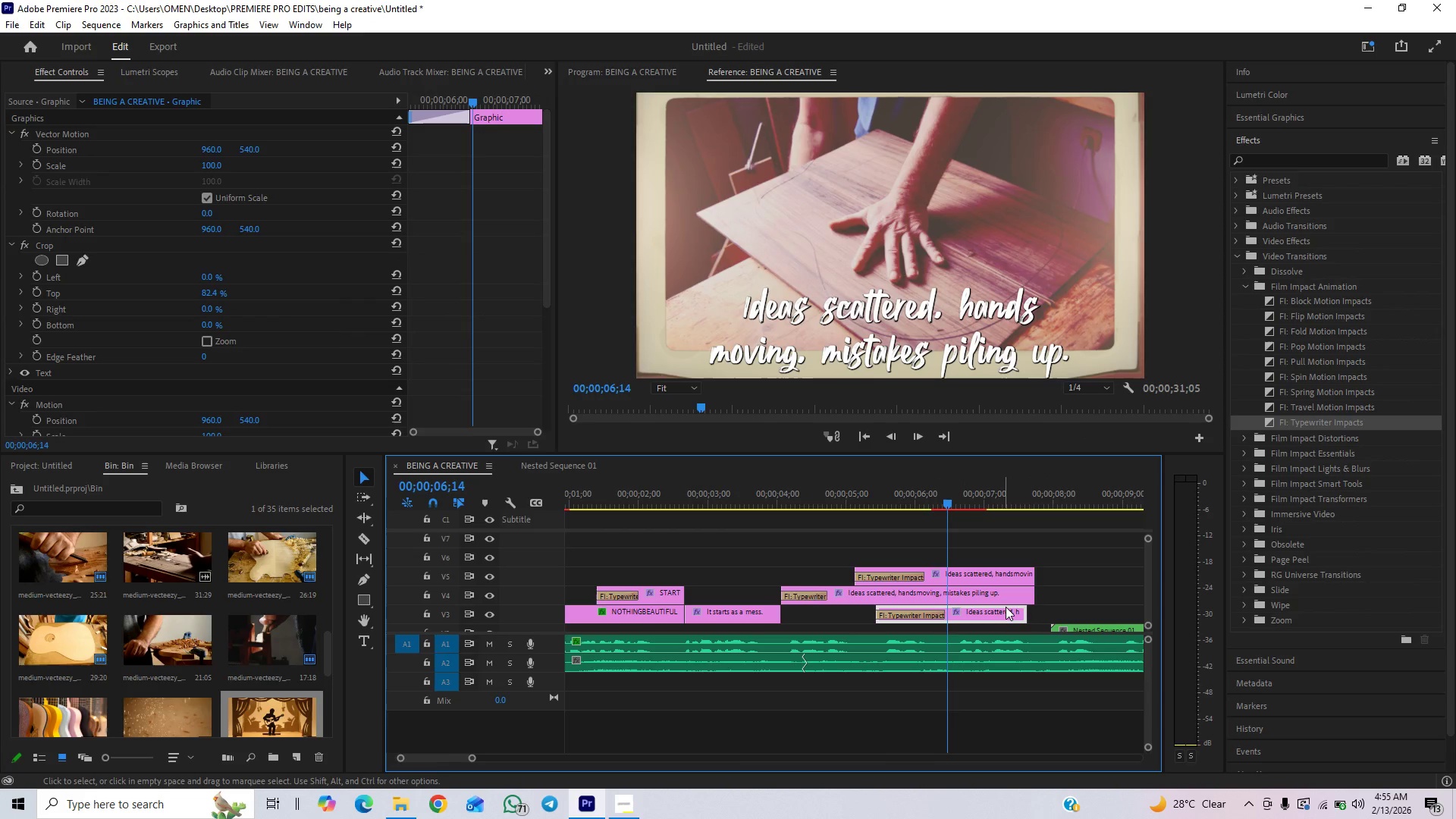 
left_click_drag(start_coordinate=[1025, 611], to_coordinate=[1032, 613])
 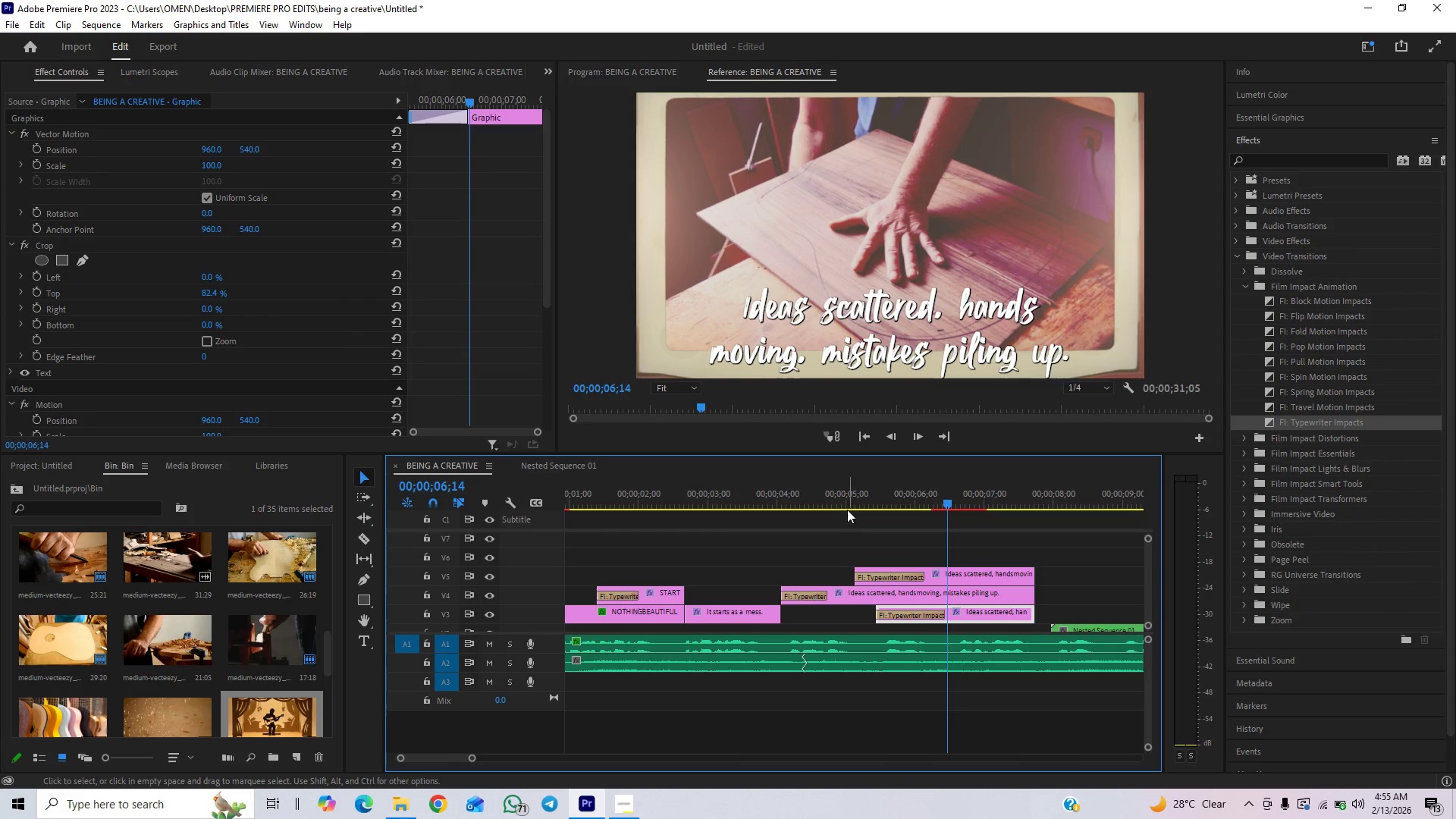 
left_click([847, 497])
 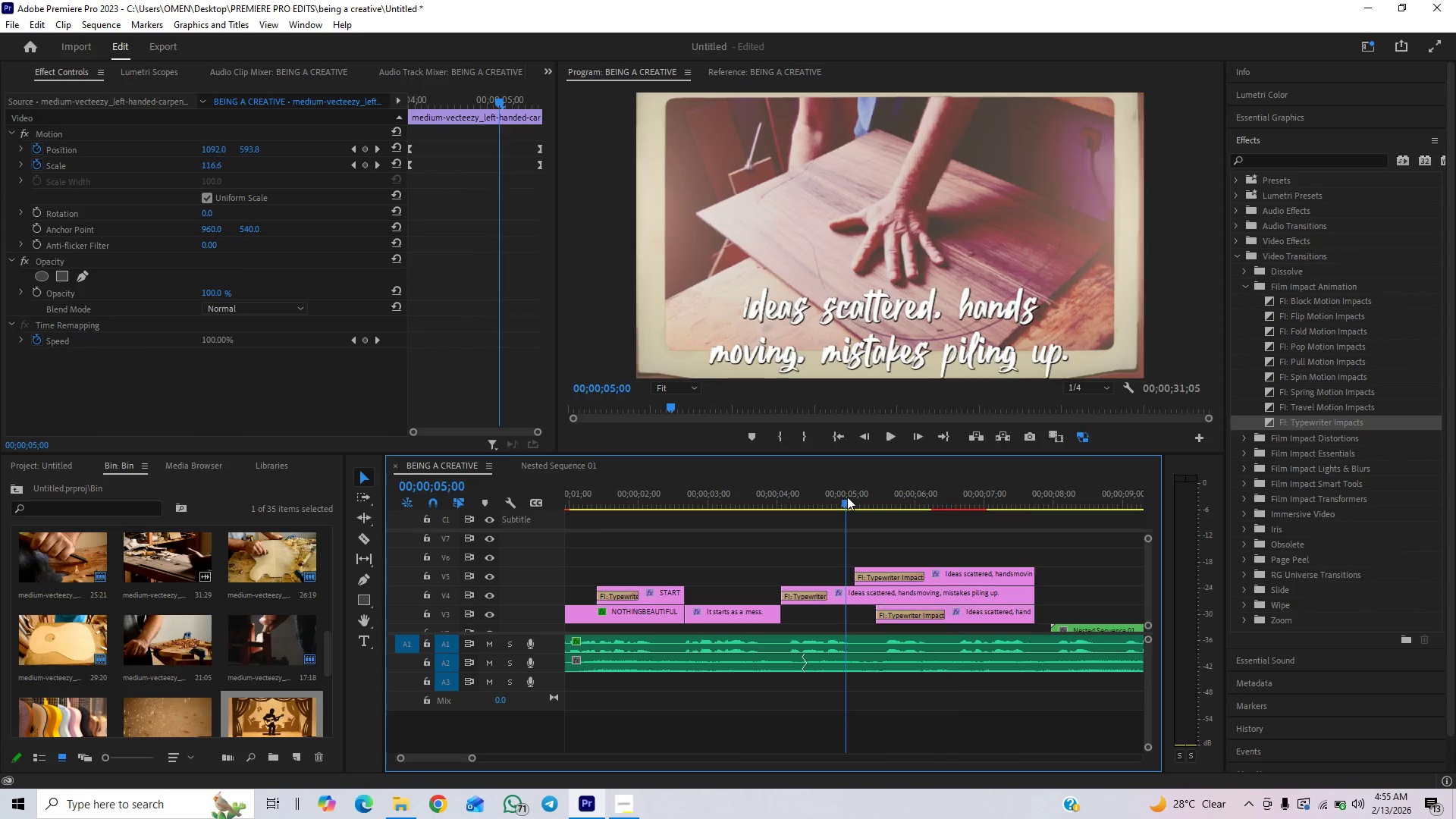 
key(Space)
 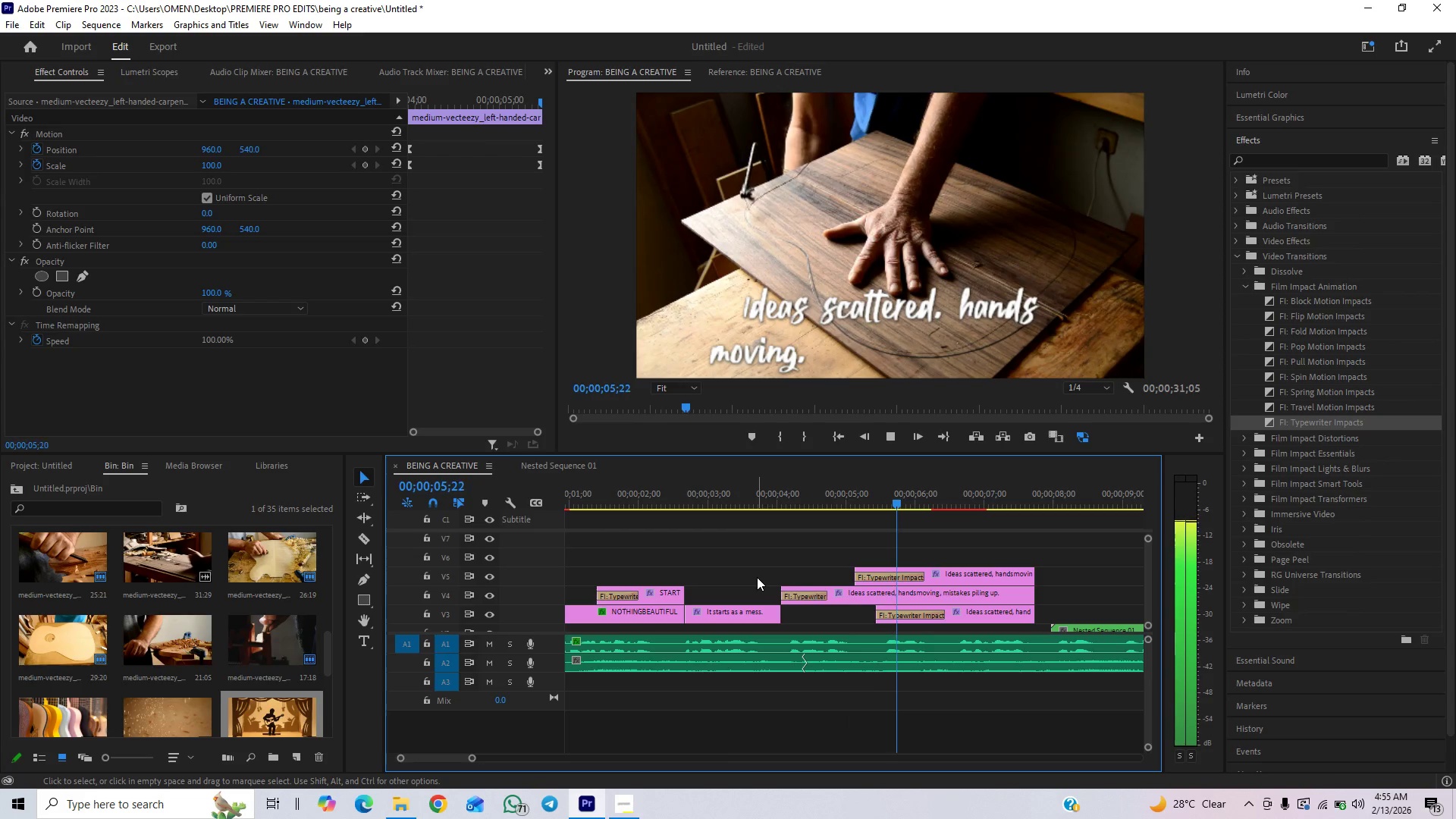 
key(Space)
 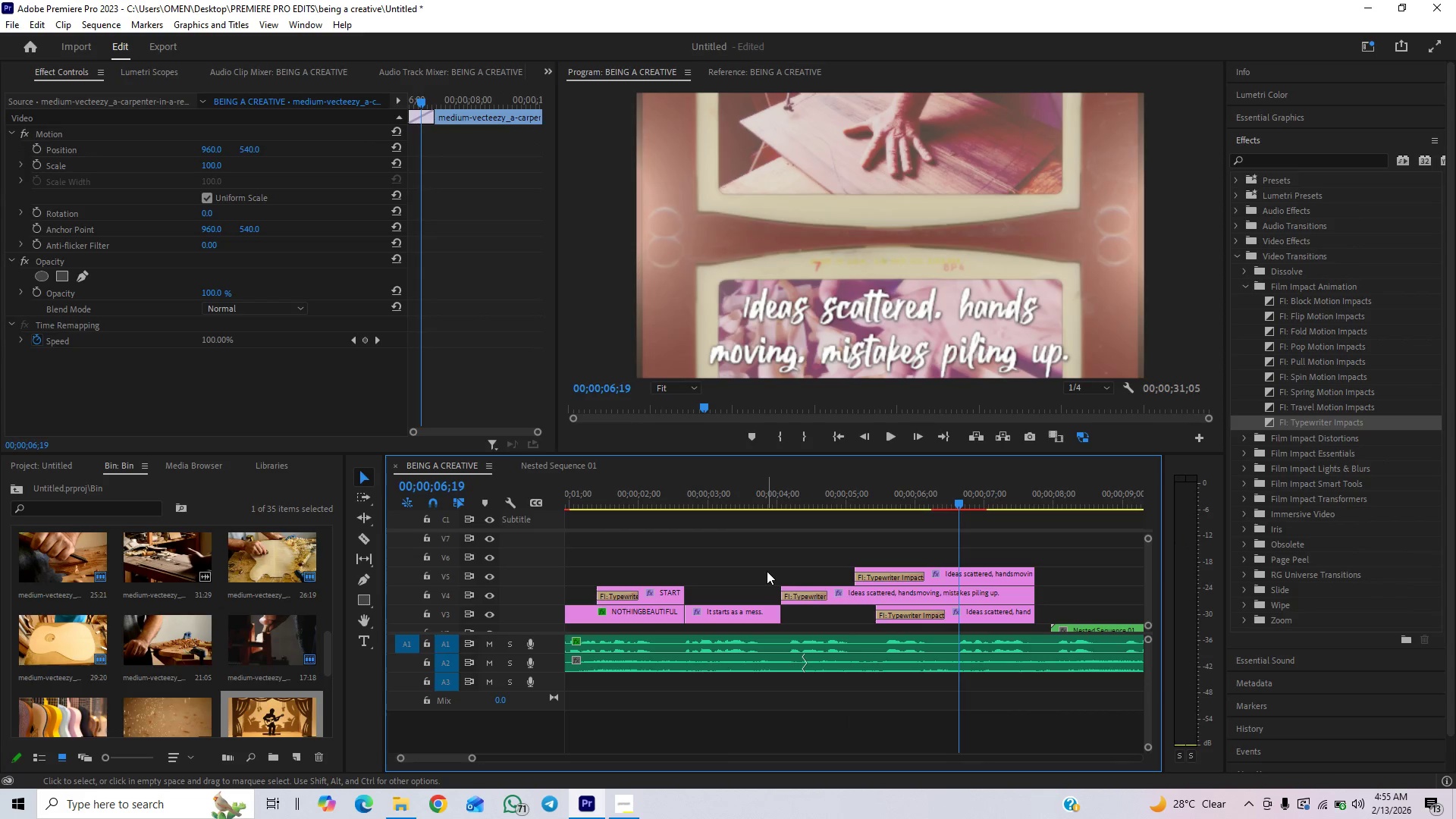 
key(Space)
 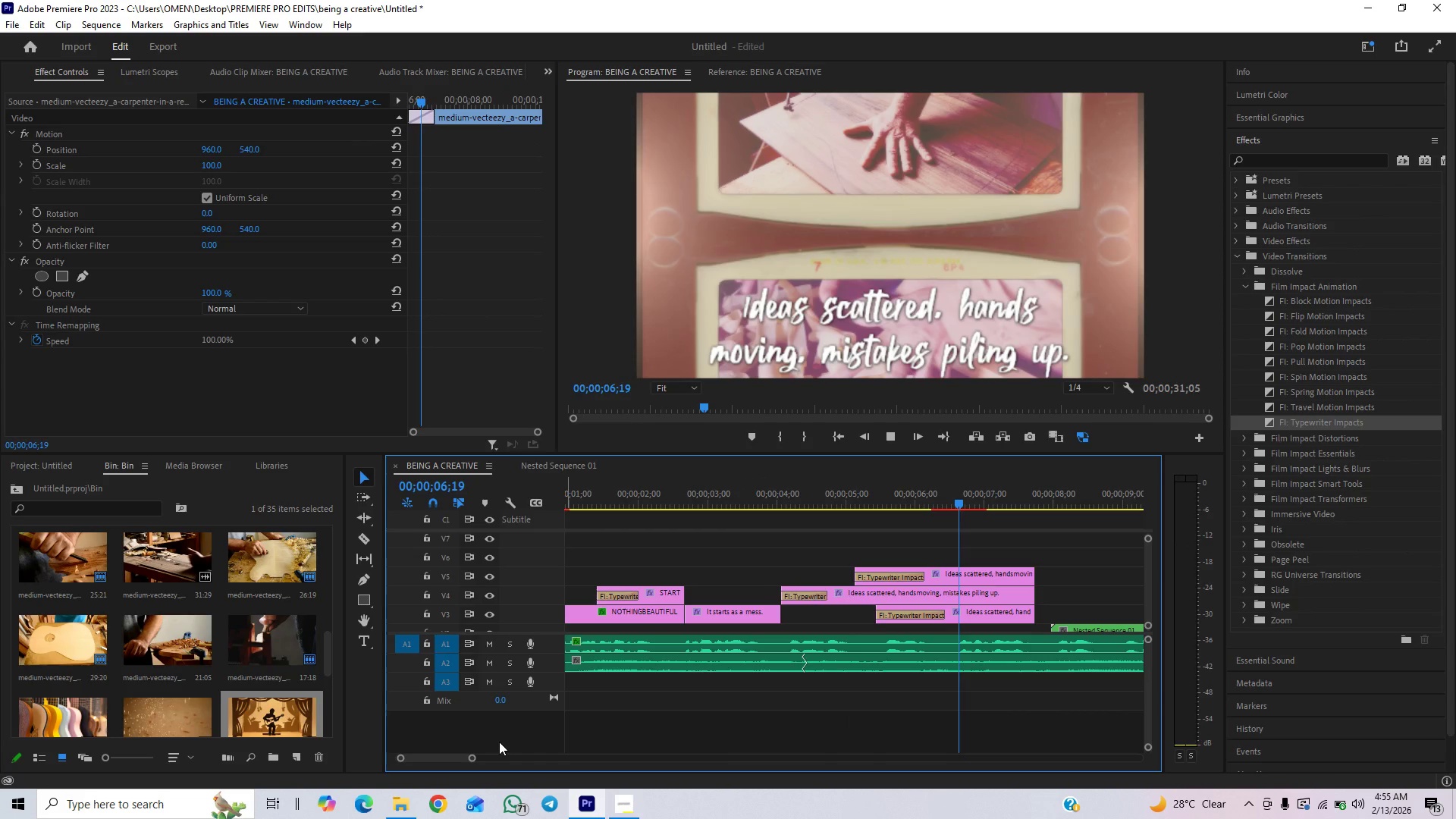 
key(Space)
 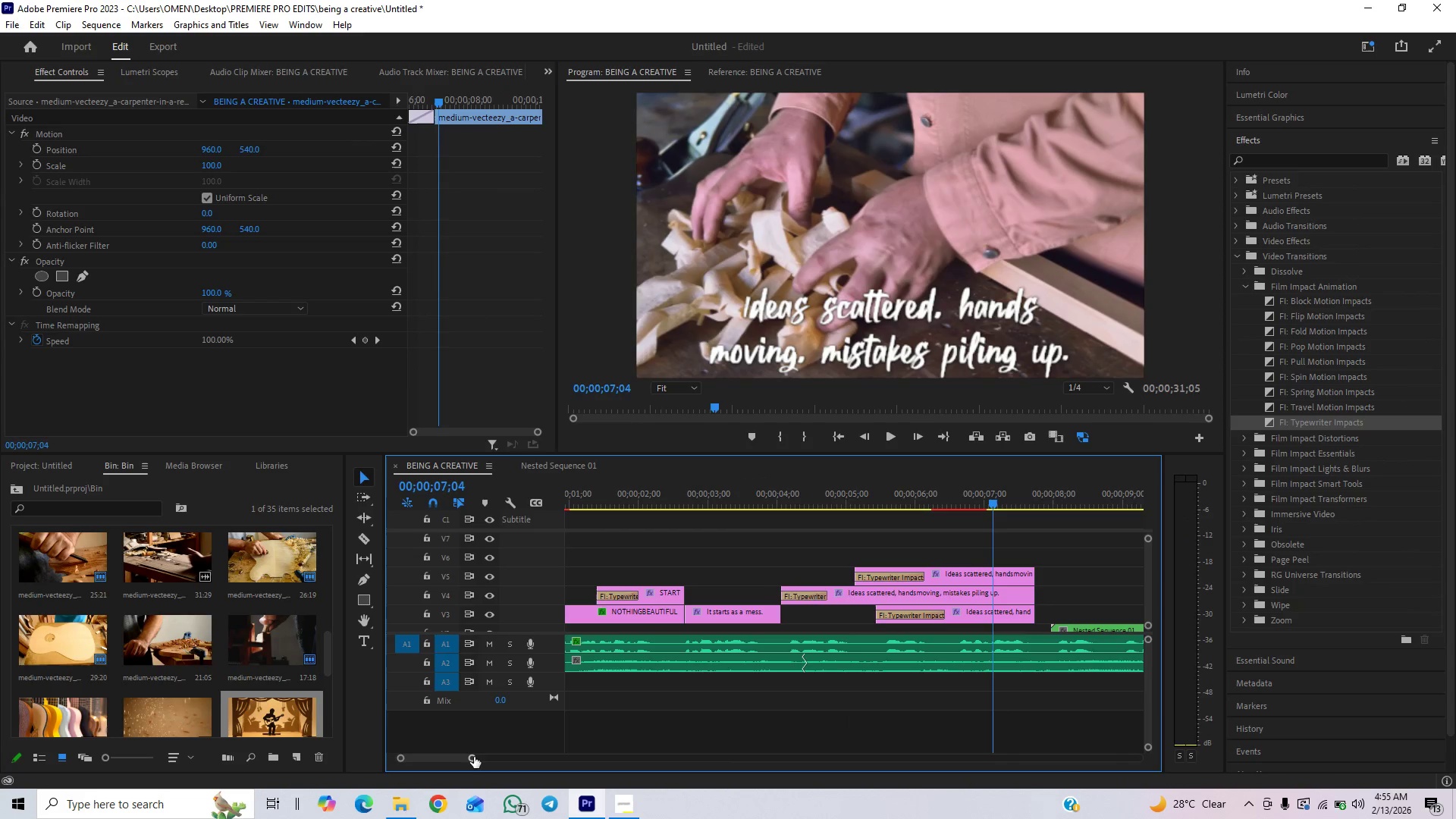 
left_click_drag(start_coordinate=[474, 757], to_coordinate=[505, 755])
 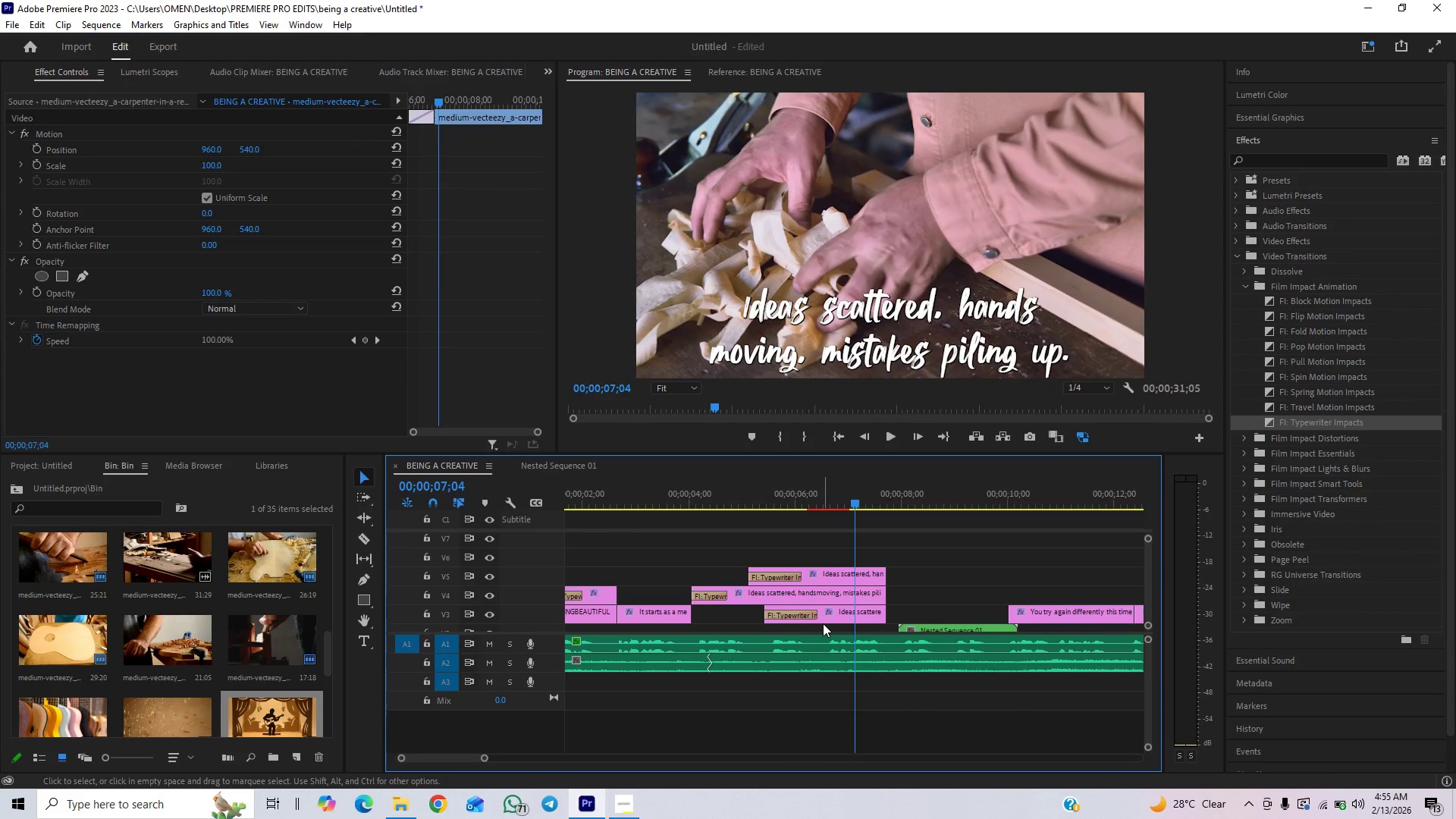 
left_click_drag(start_coordinate=[816, 615], to_coordinate=[870, 610])
 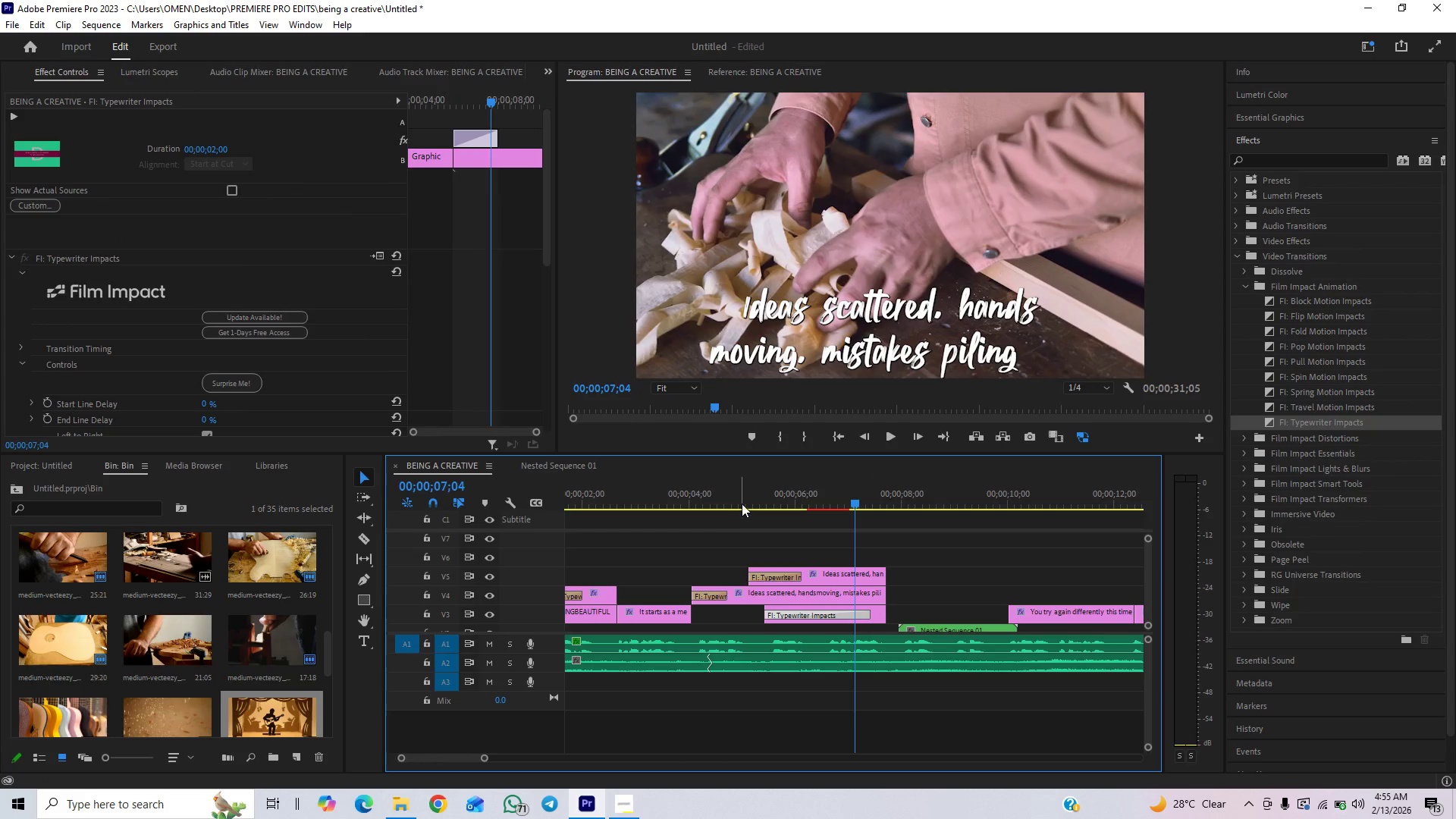 
left_click([749, 497])
 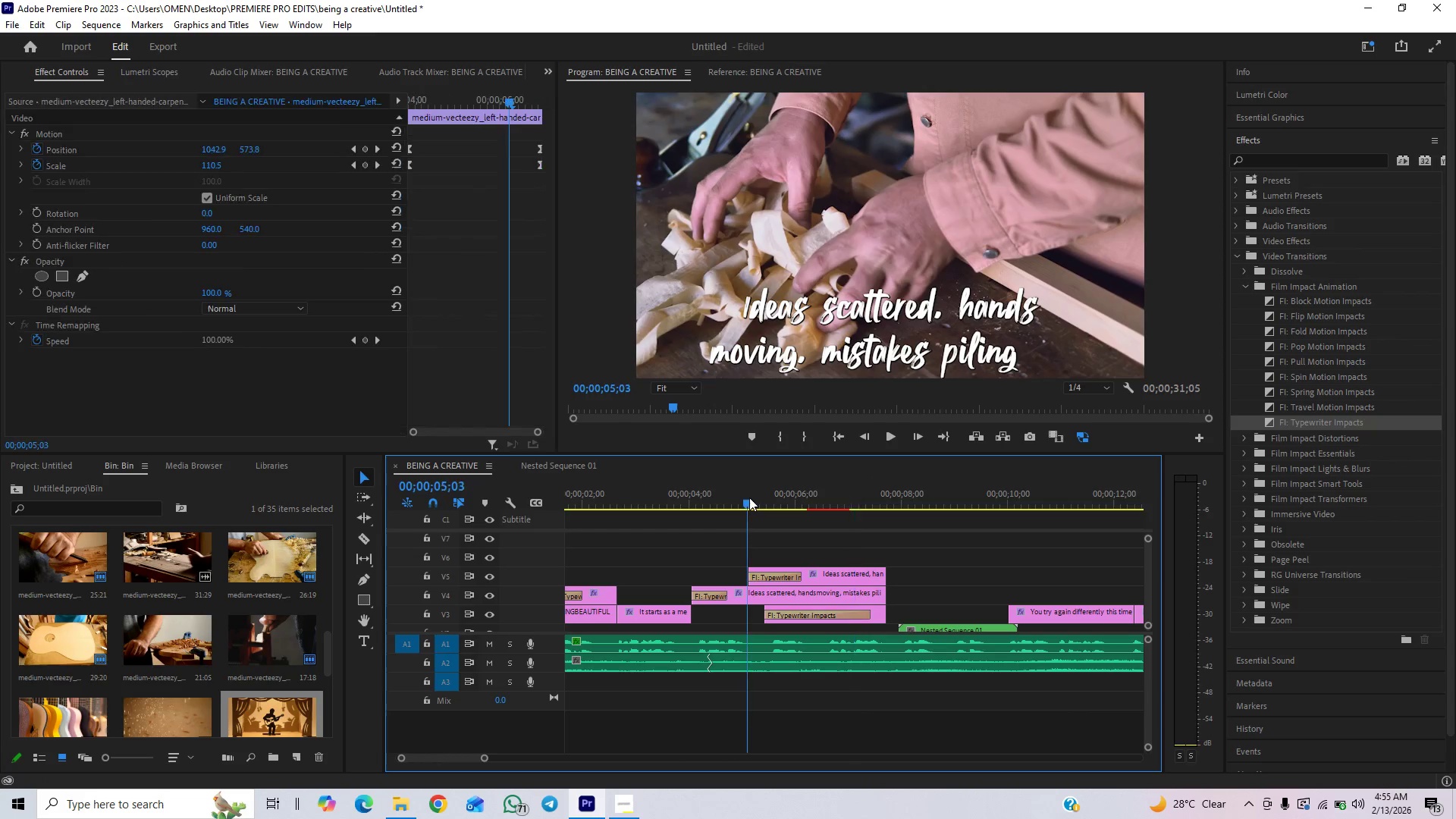 
key(Space)
 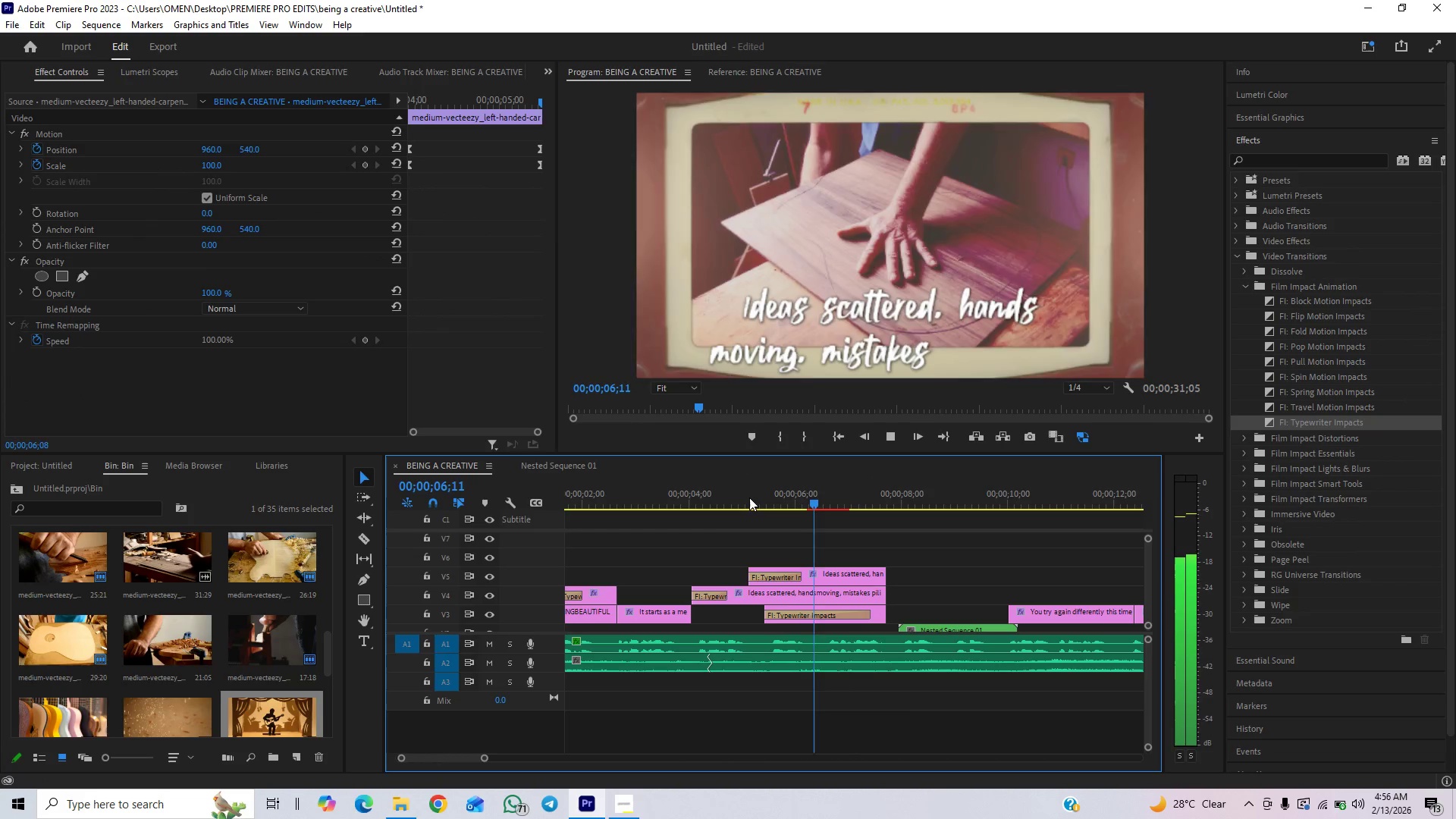 
key(Space)
 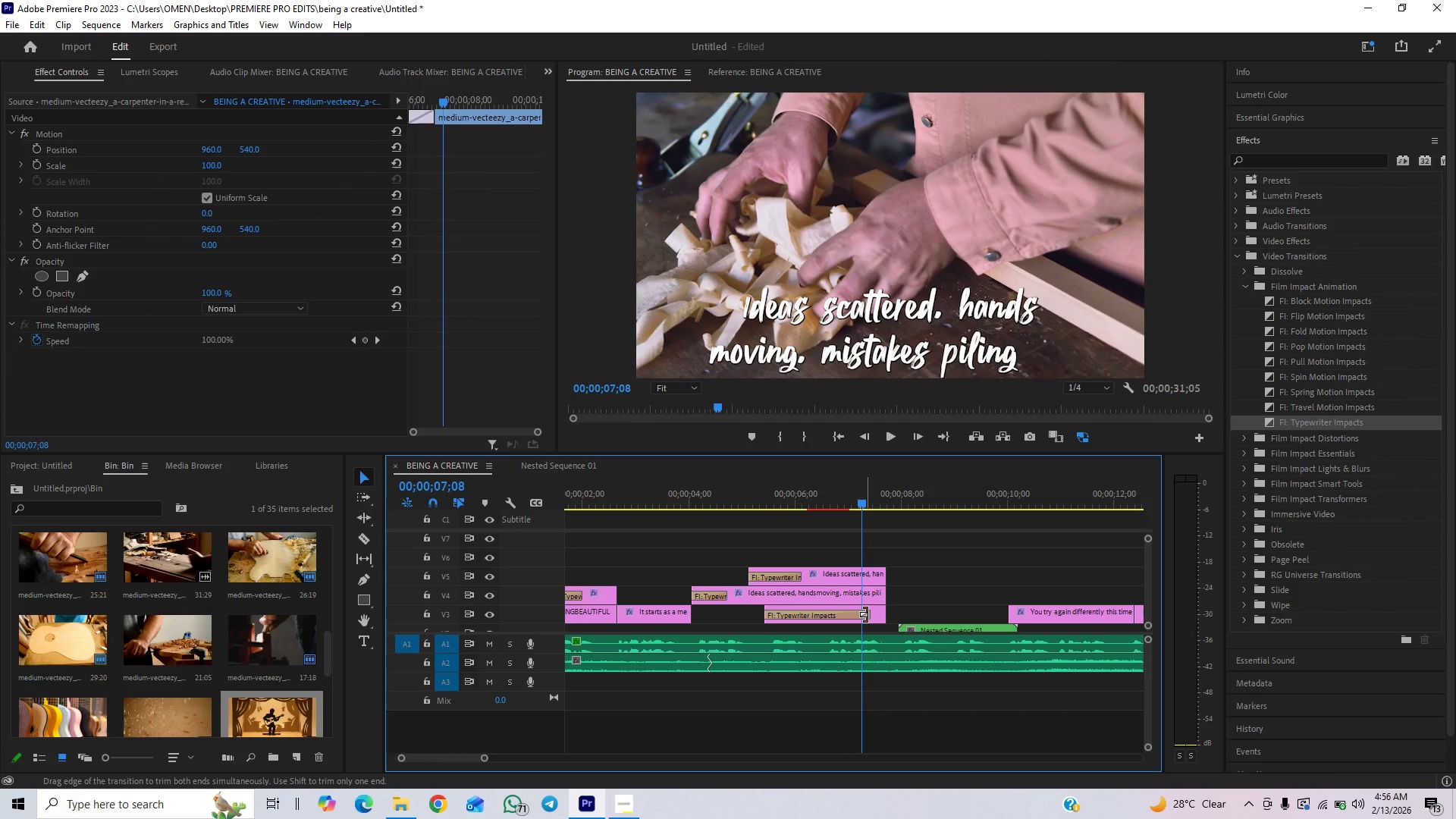 
left_click_drag(start_coordinate=[865, 614], to_coordinate=[924, 610])
 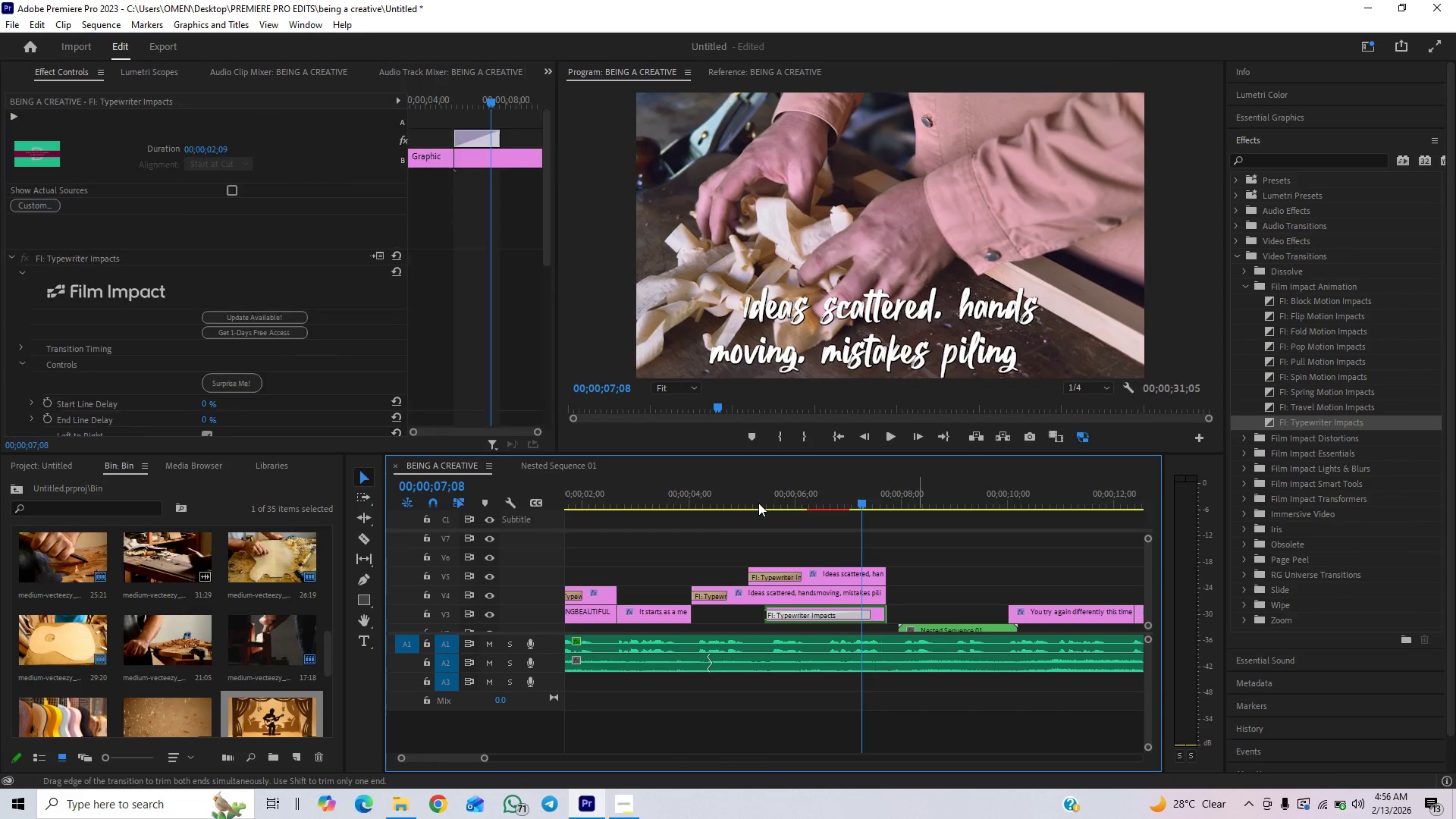 
left_click([758, 503])
 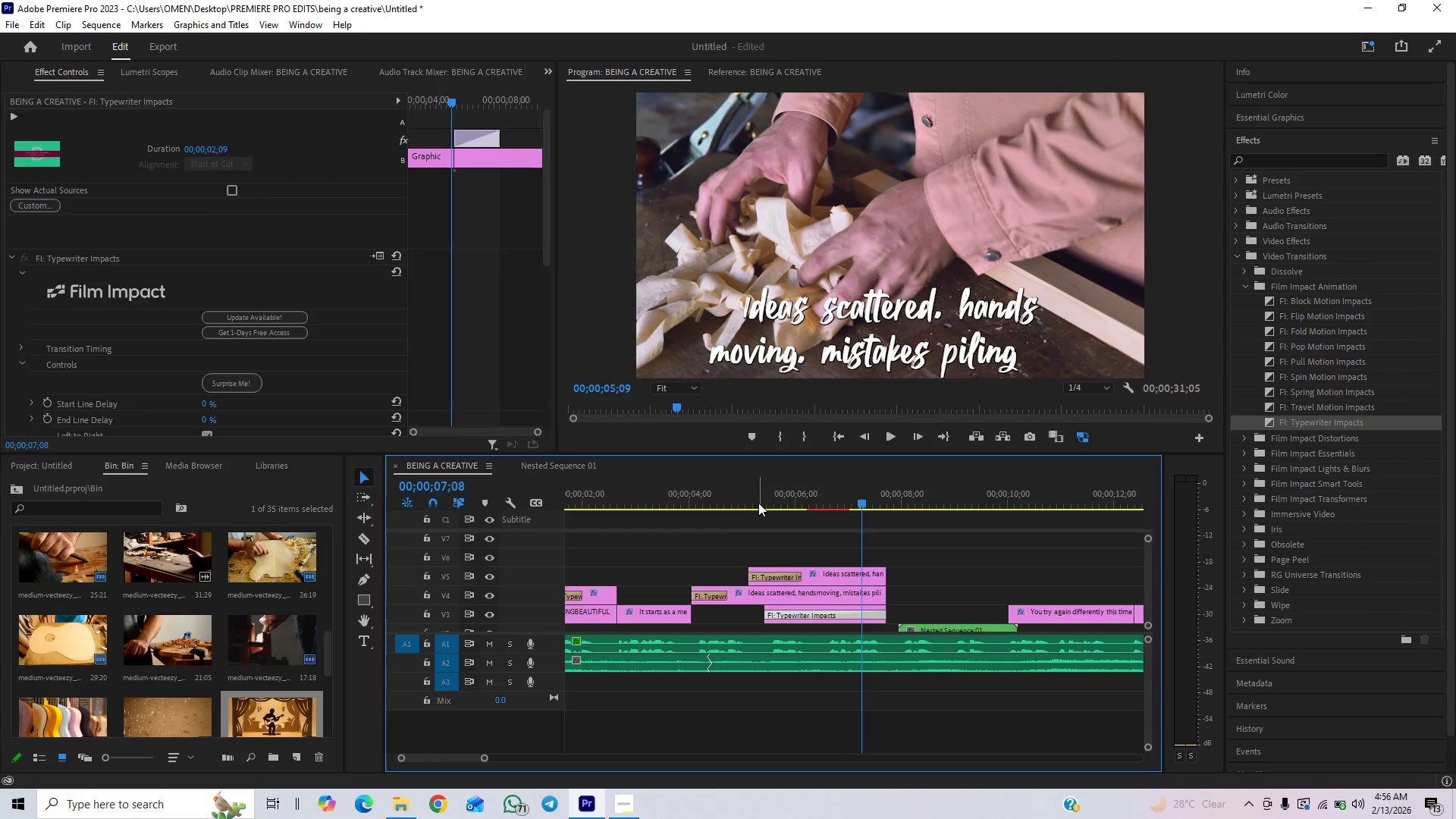 
key(Space)
 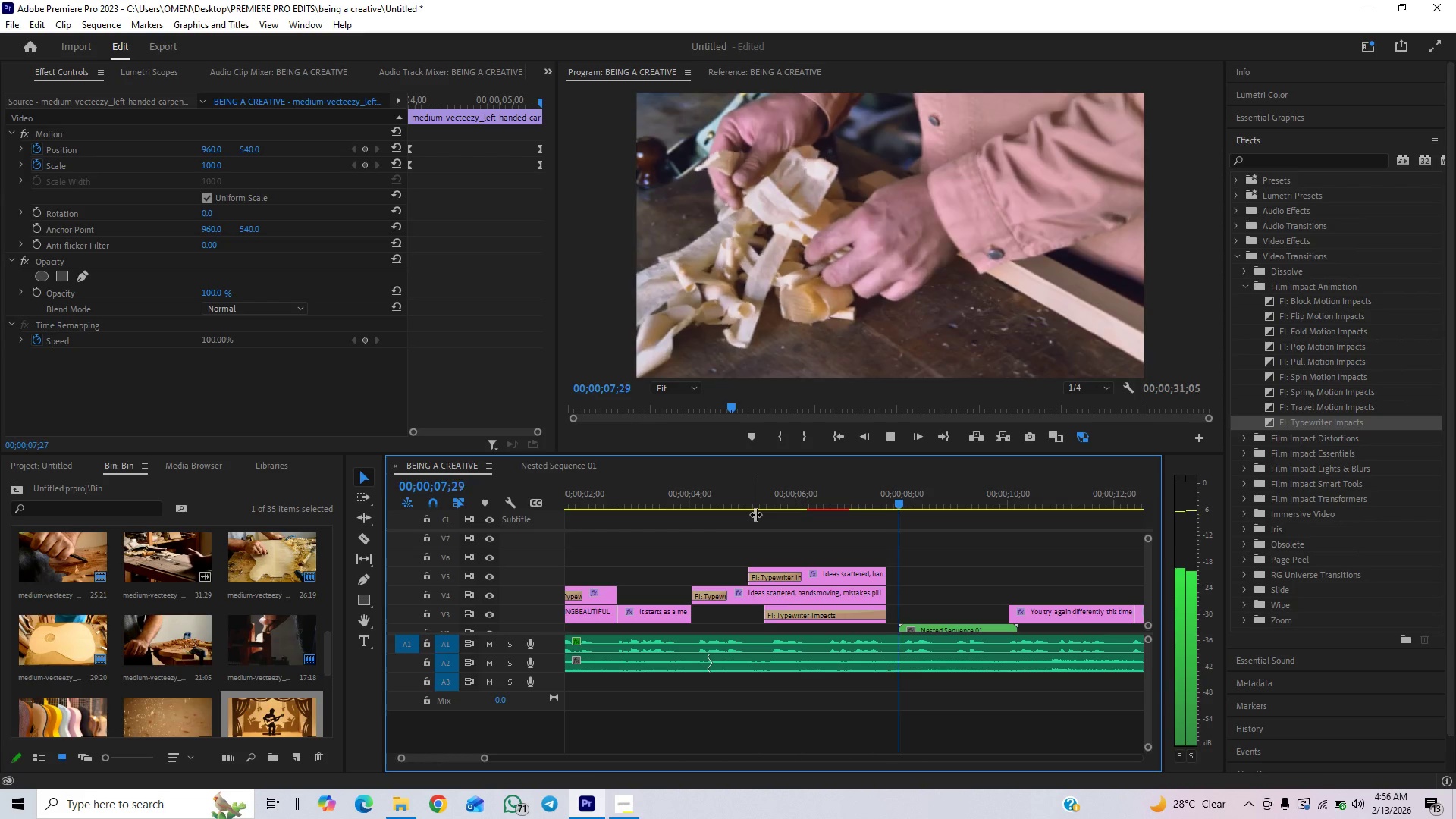 
wait(6.14)
 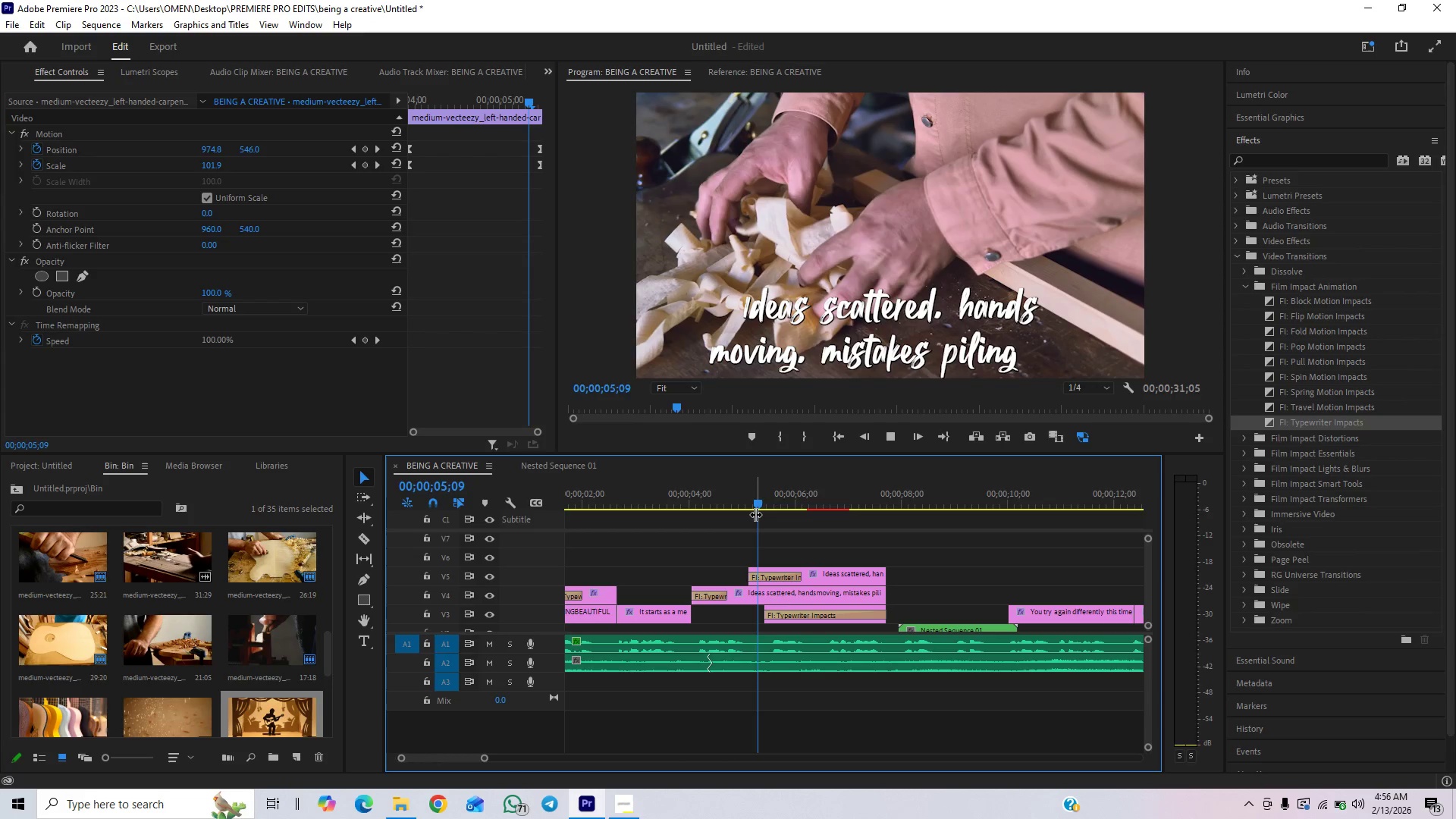 
key(Space)
 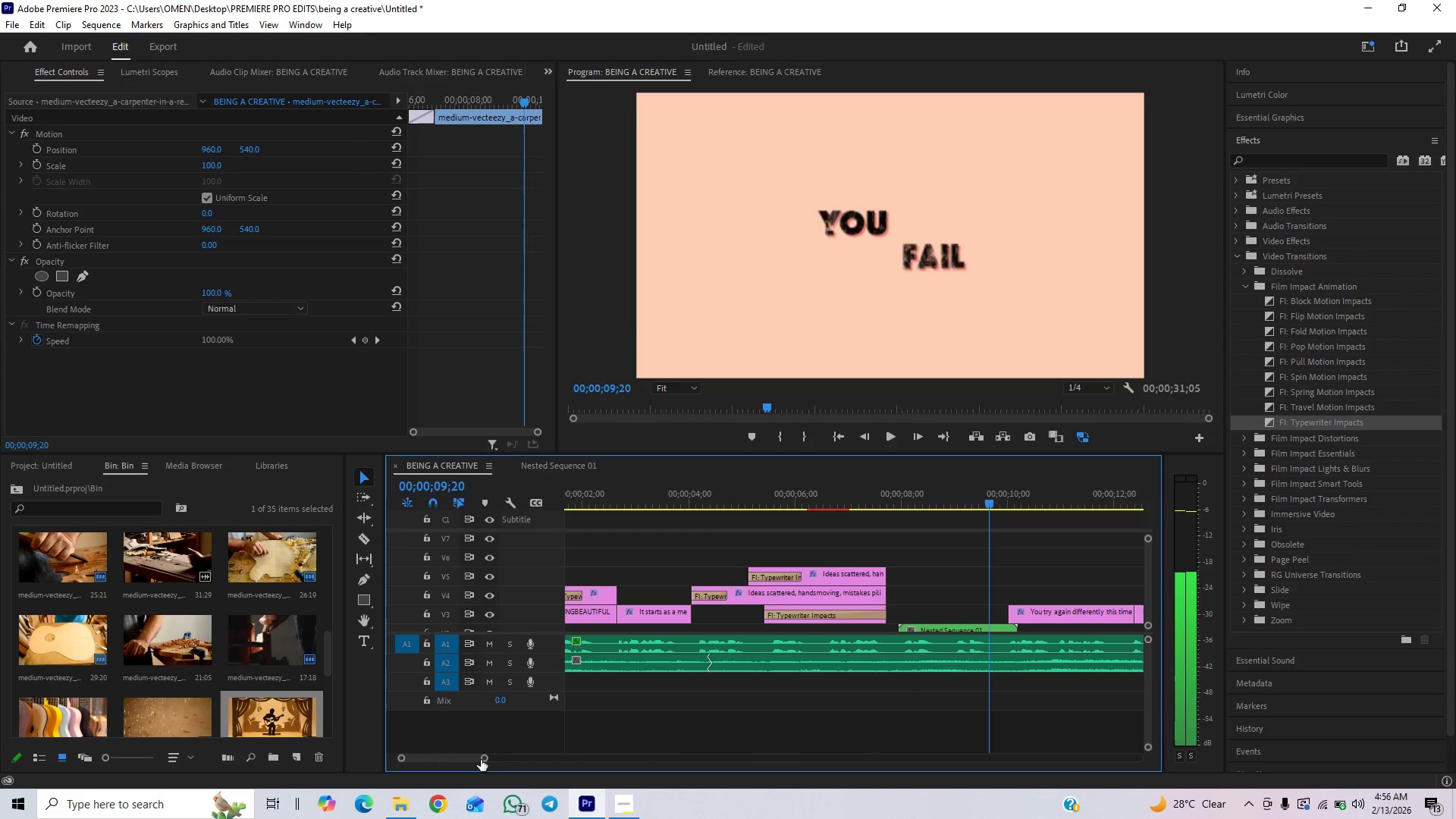 
left_click_drag(start_coordinate=[481, 758], to_coordinate=[525, 758])
 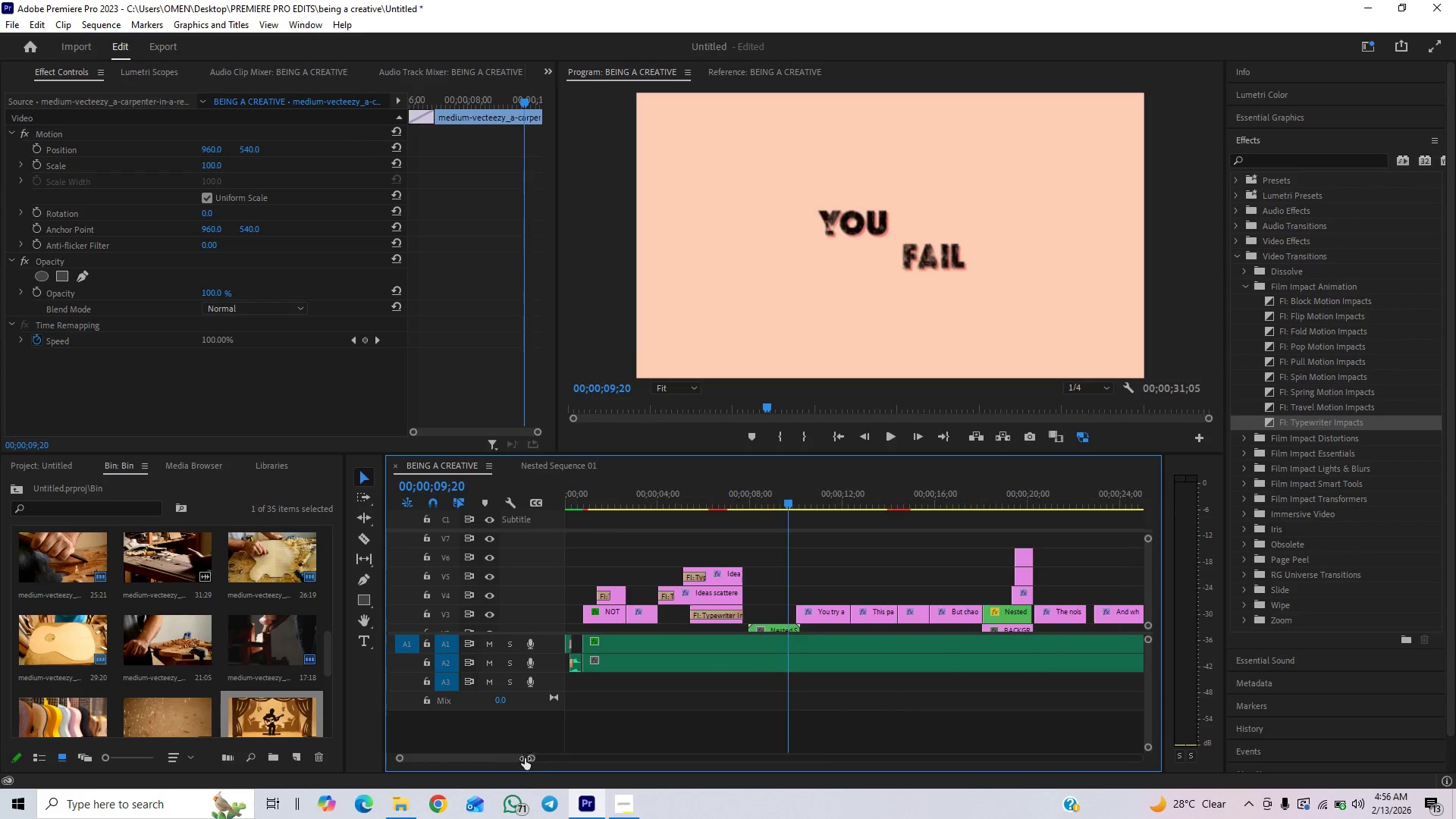 
key(Space)
 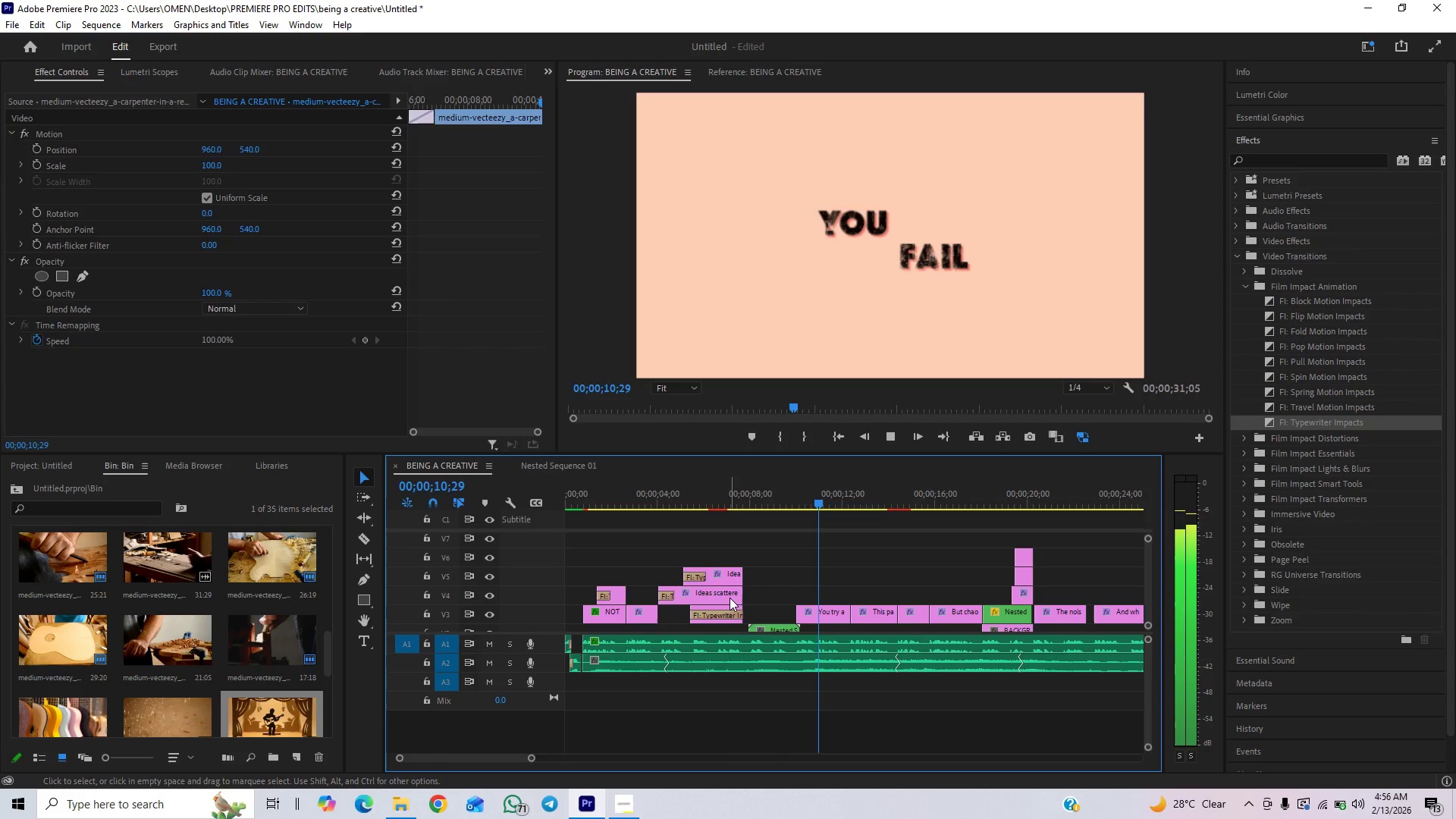 
key(Space)
 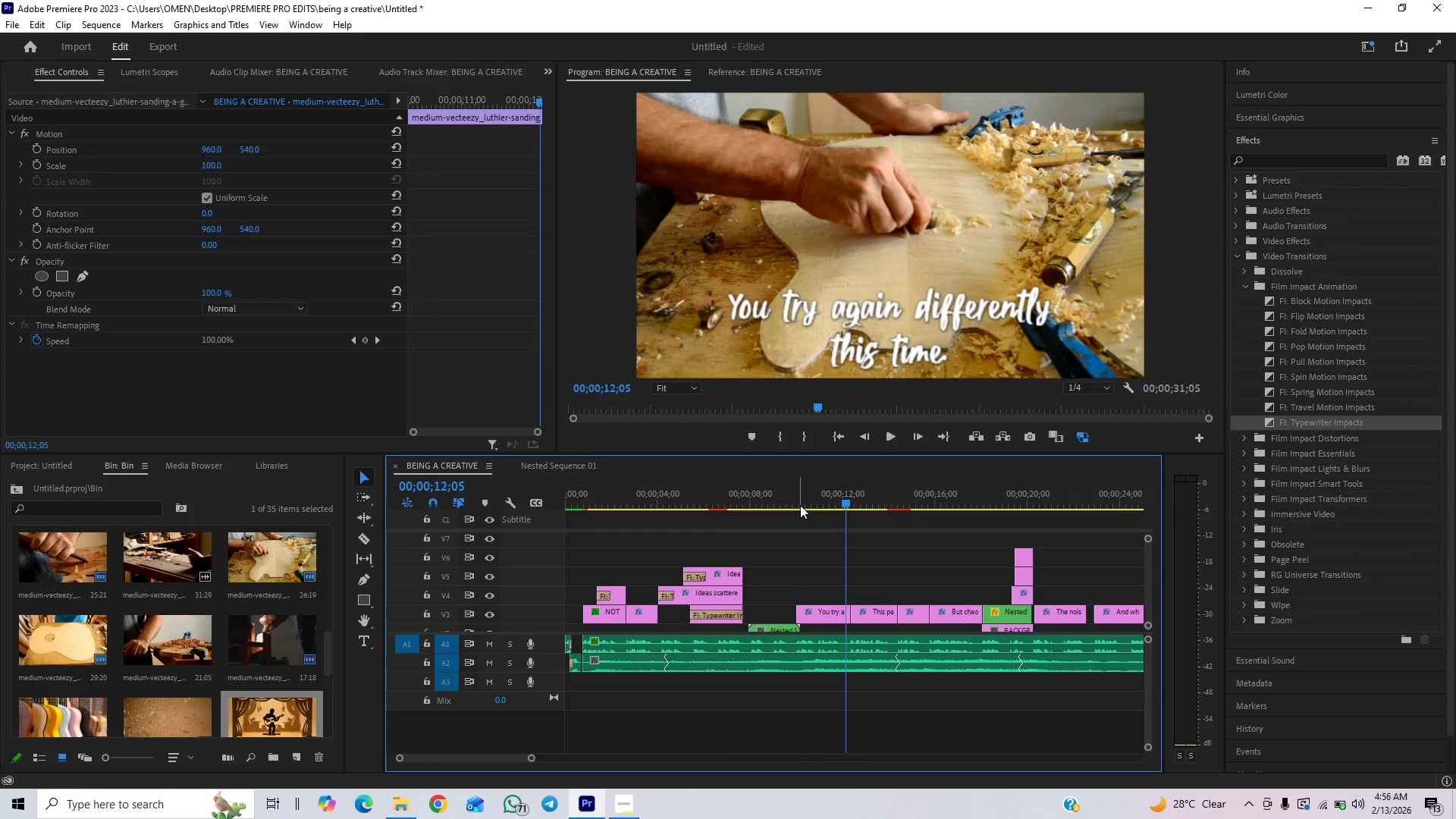 
left_click([791, 498])
 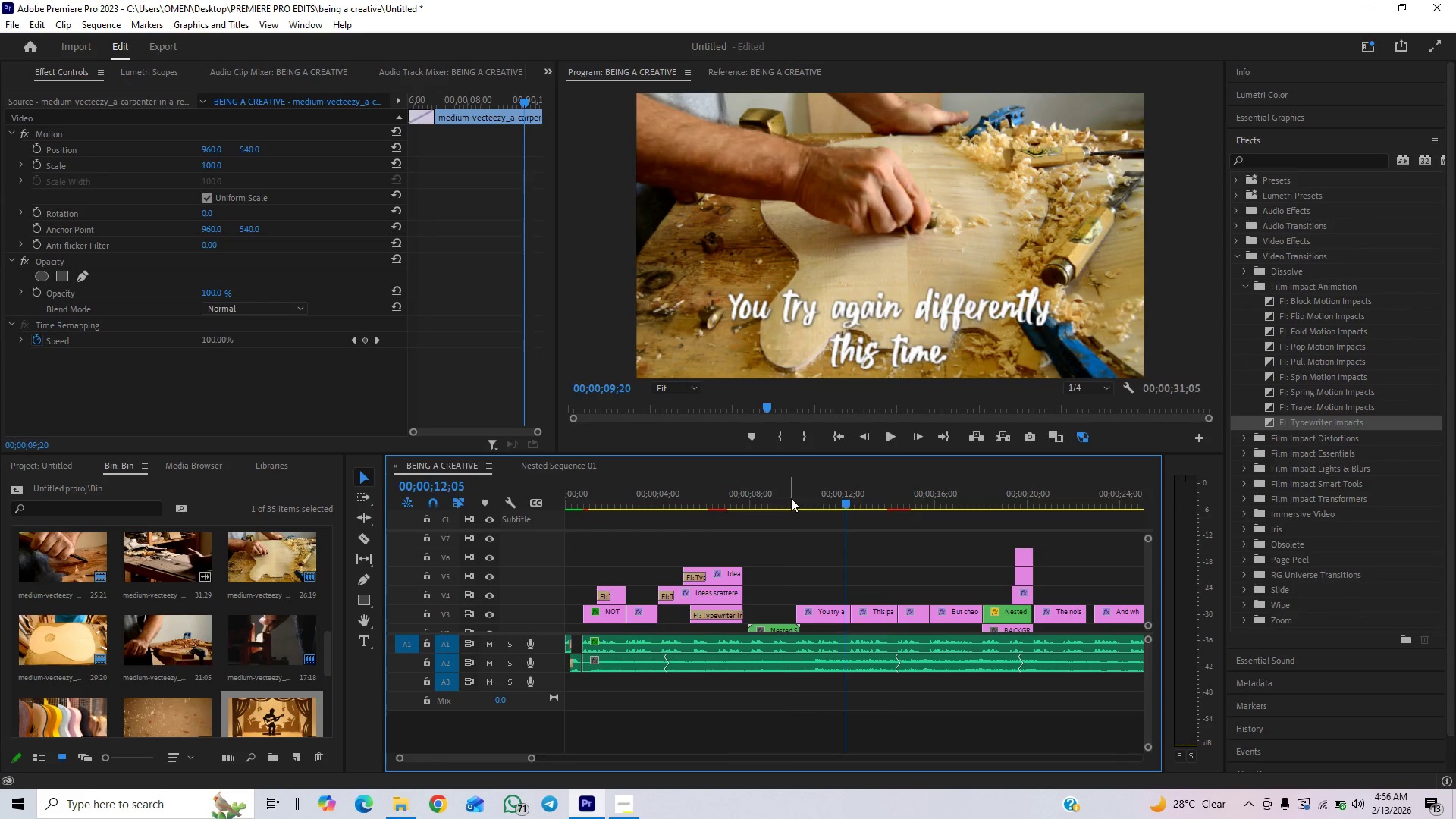 
key(Space)
 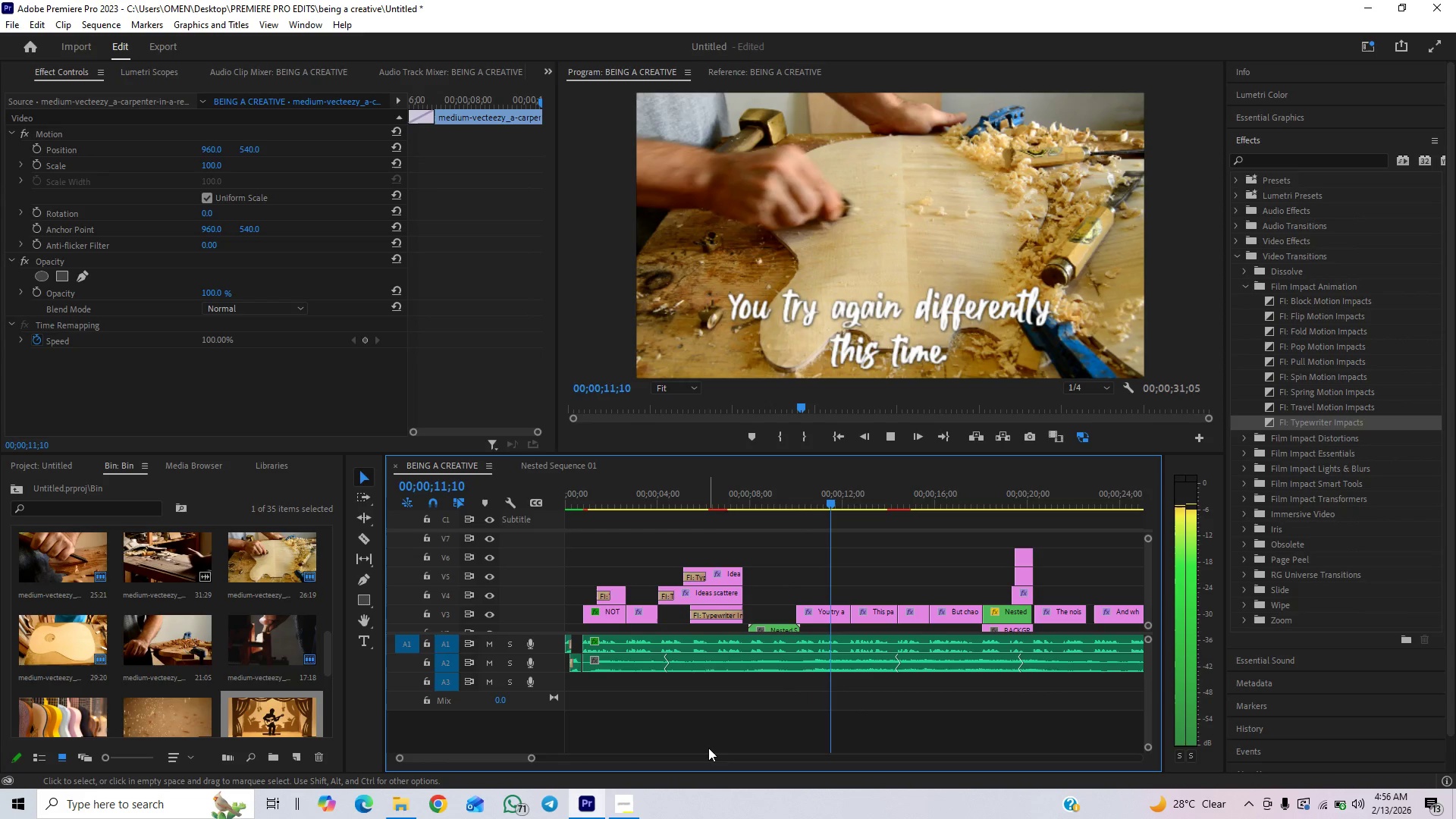 
key(Space)
 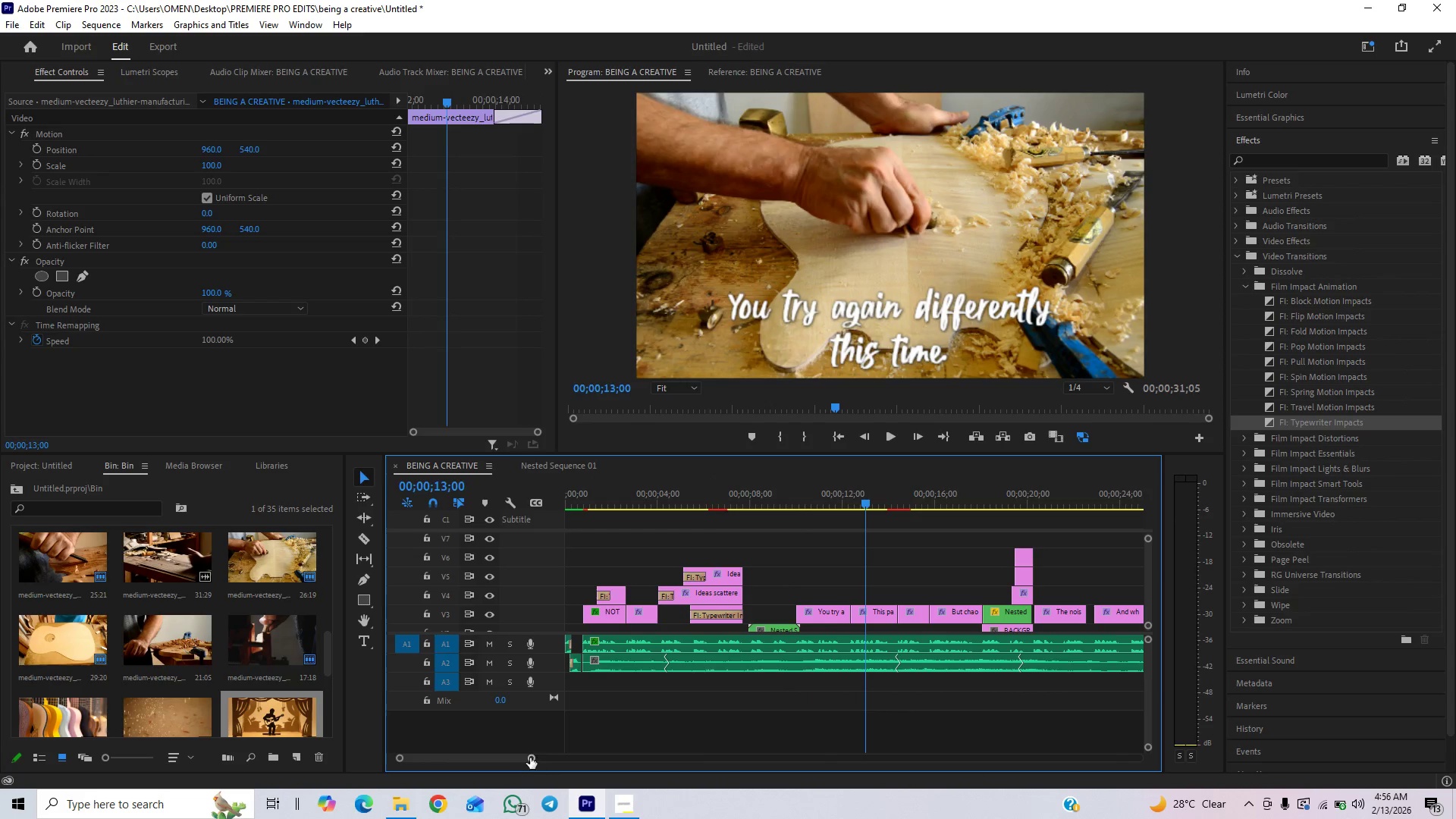 
left_click_drag(start_coordinate=[529, 758], to_coordinate=[604, 738])
 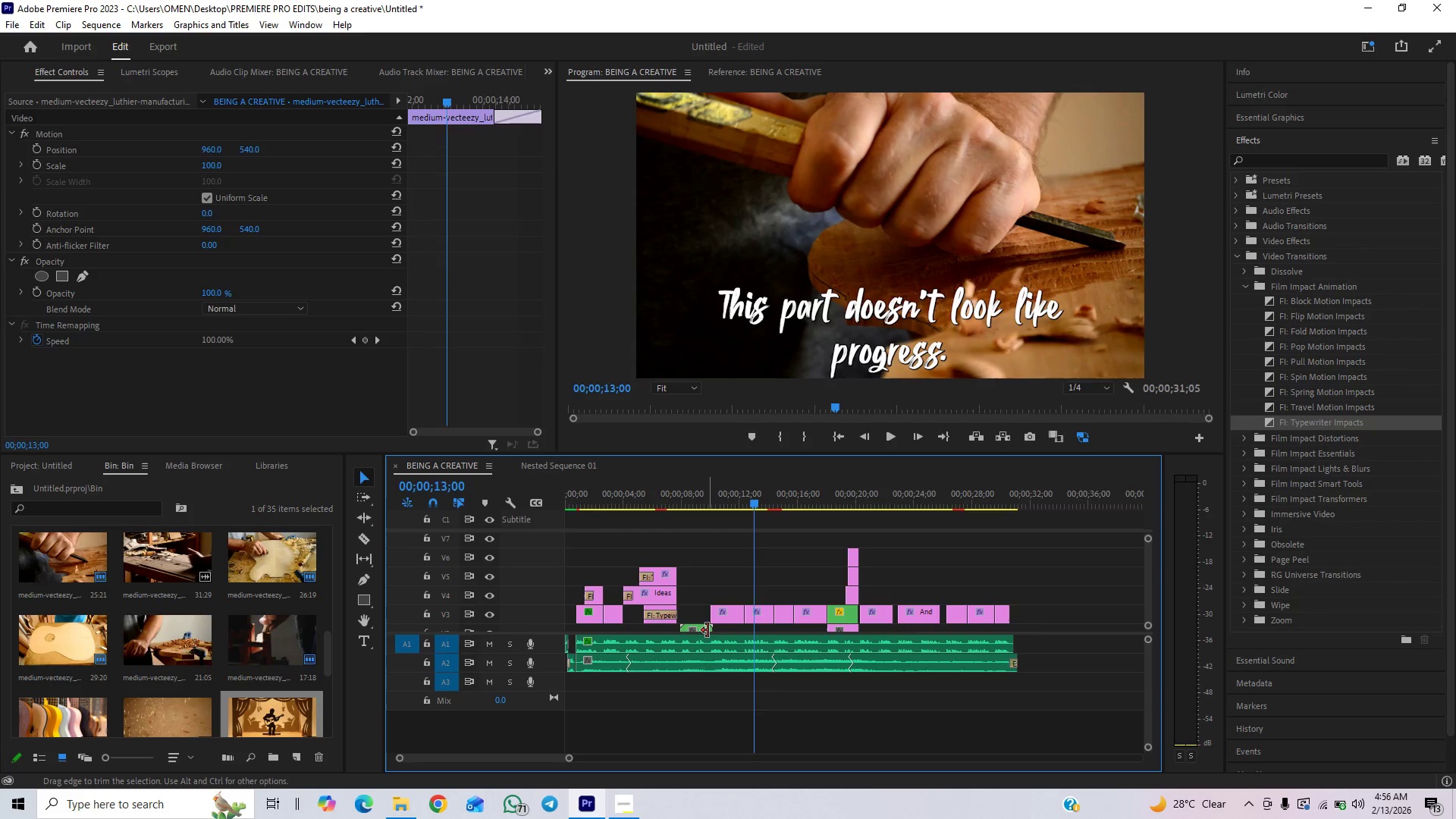 
key(Control+S)
 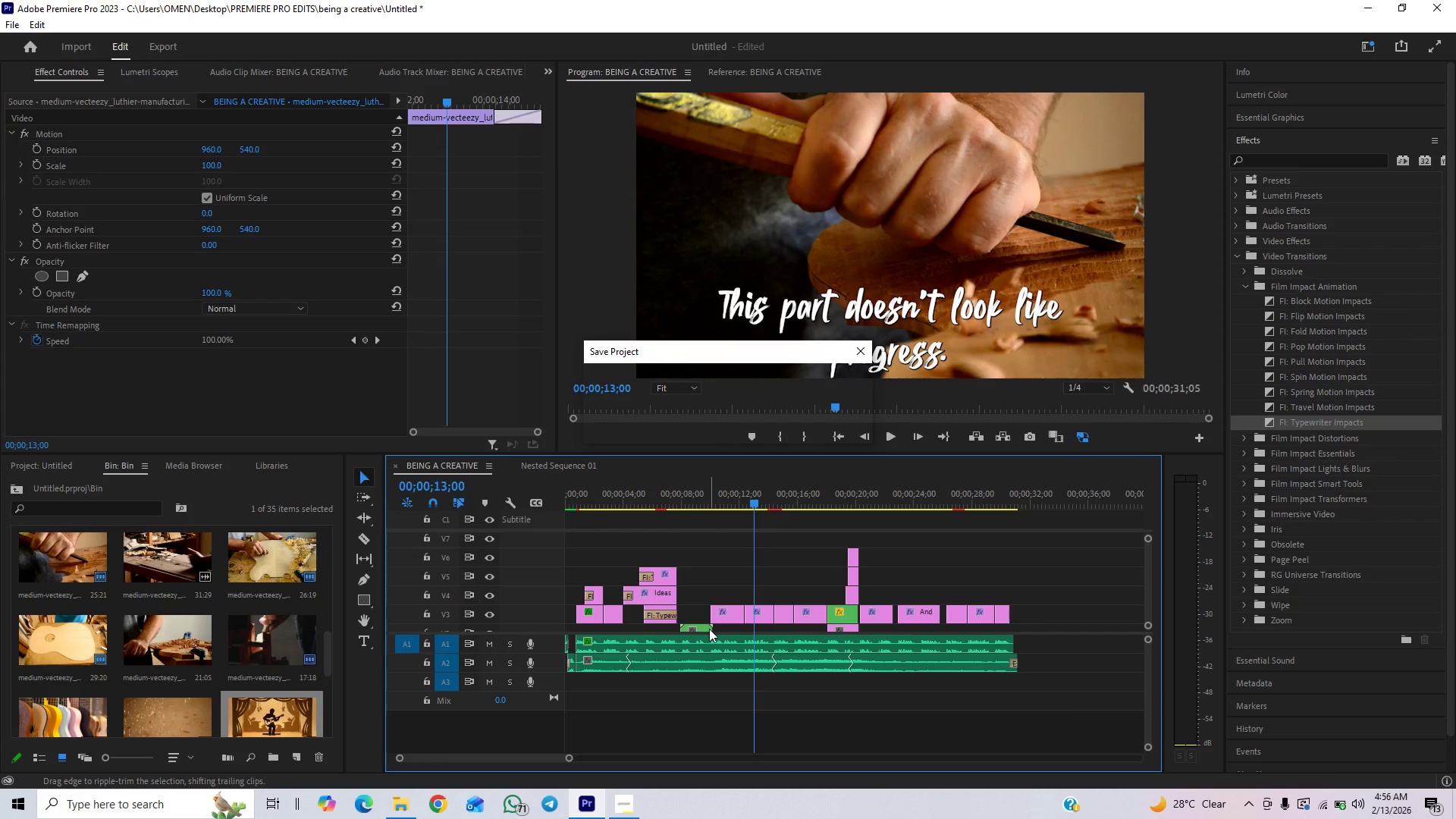 
key(Space)
 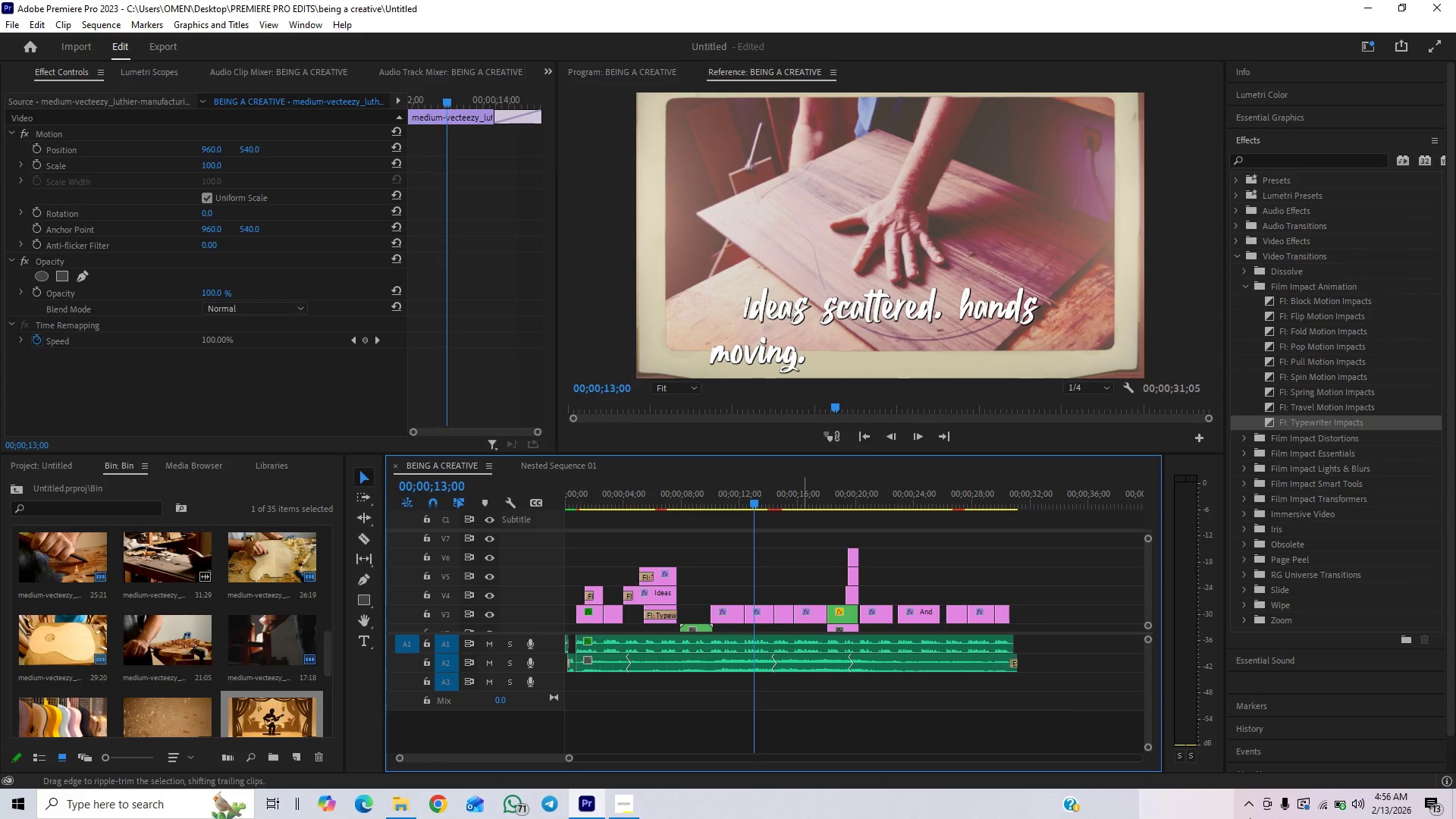 
mouse_move([1328, 803])
 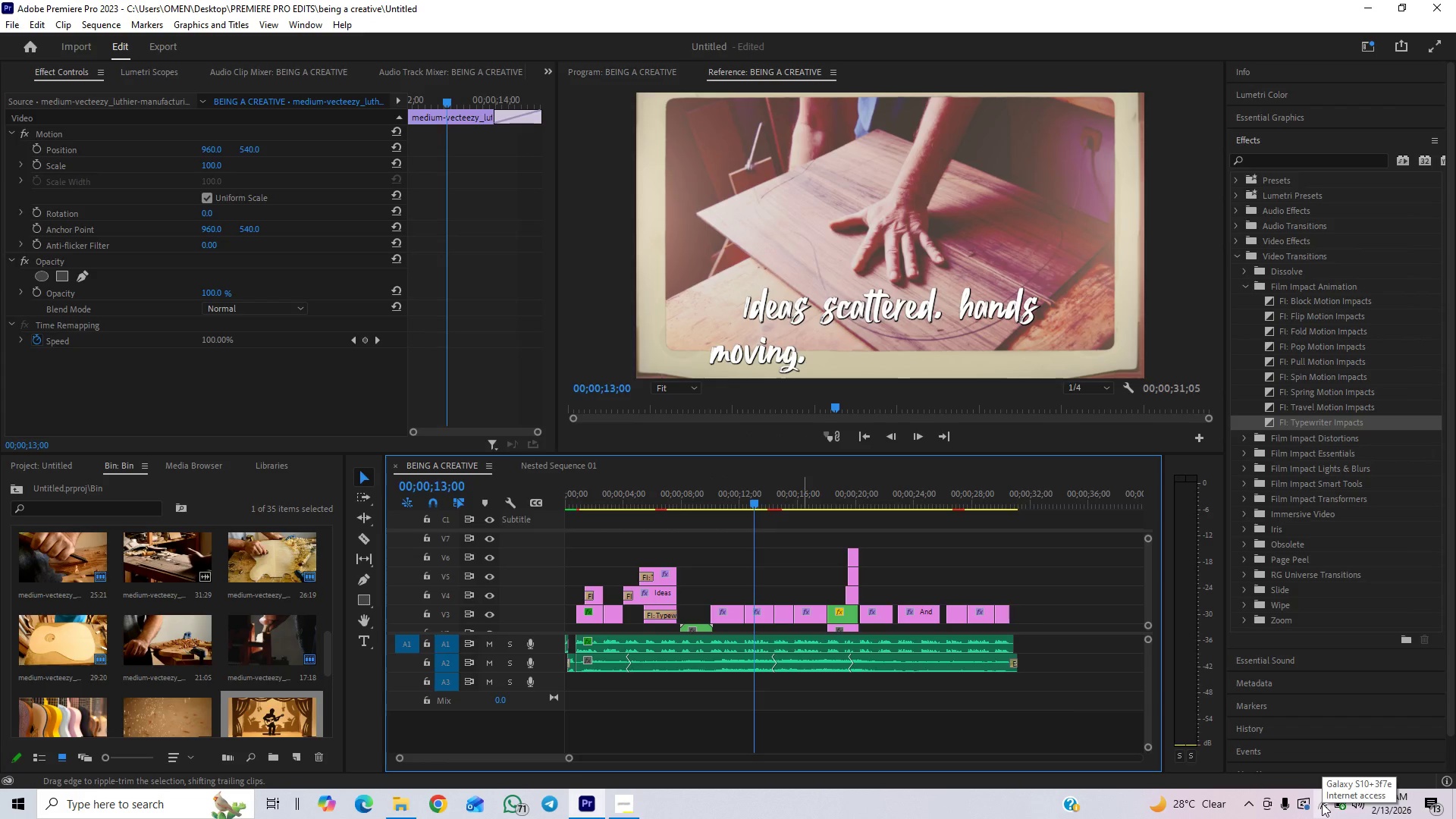 
mouse_move([1323, 798])
 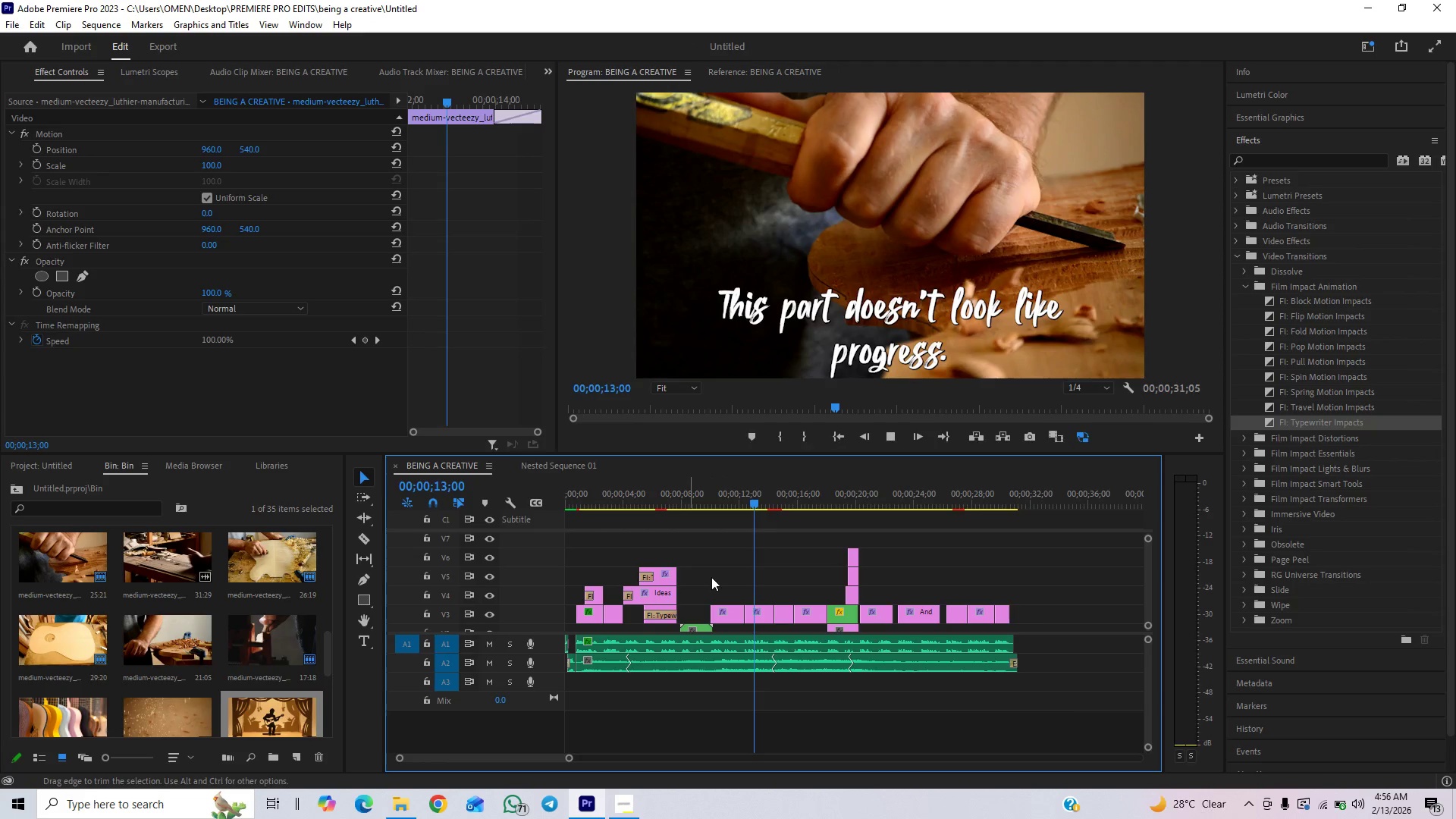 
mouse_move([620, 777])
 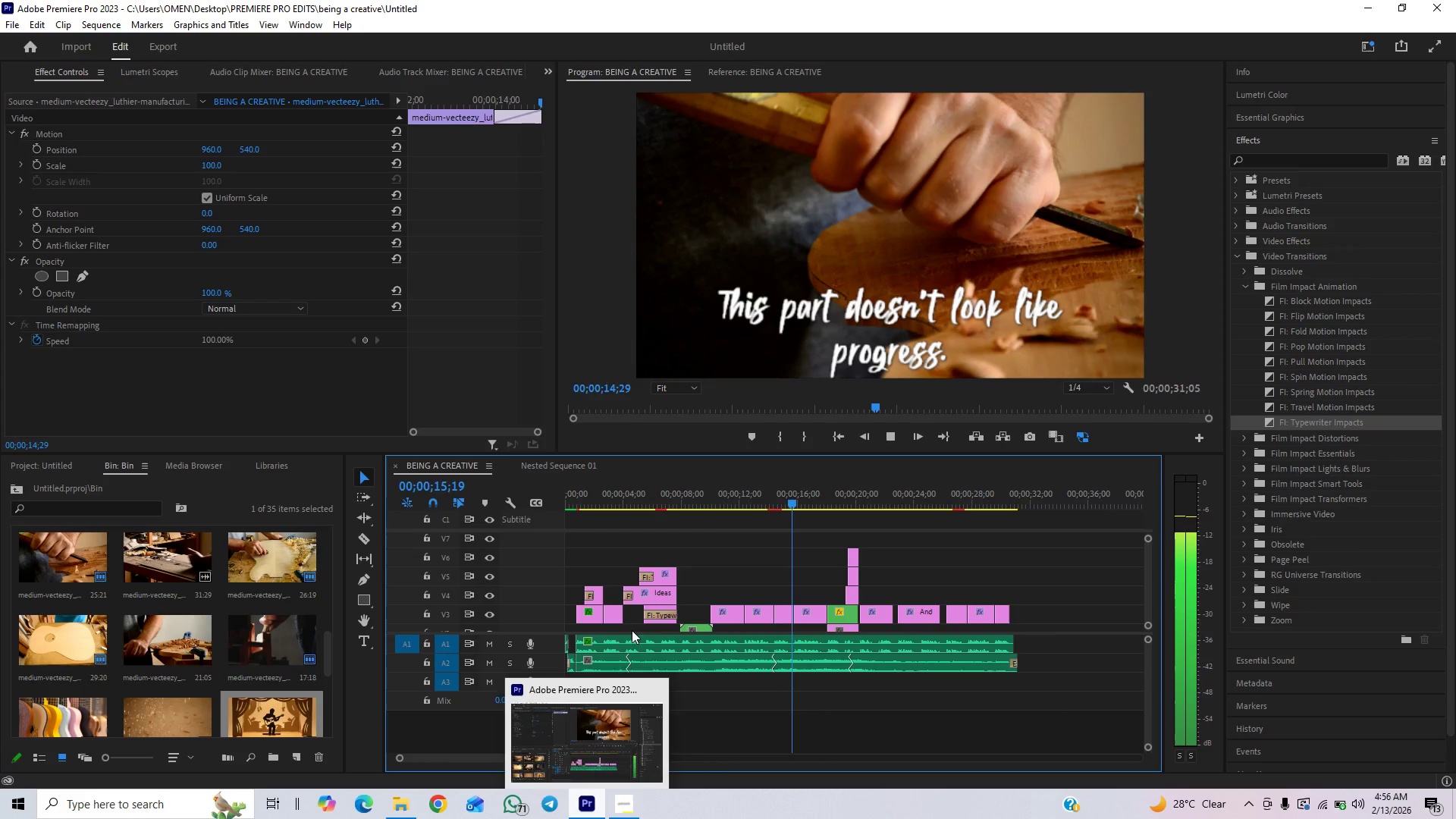 
key(Space)
 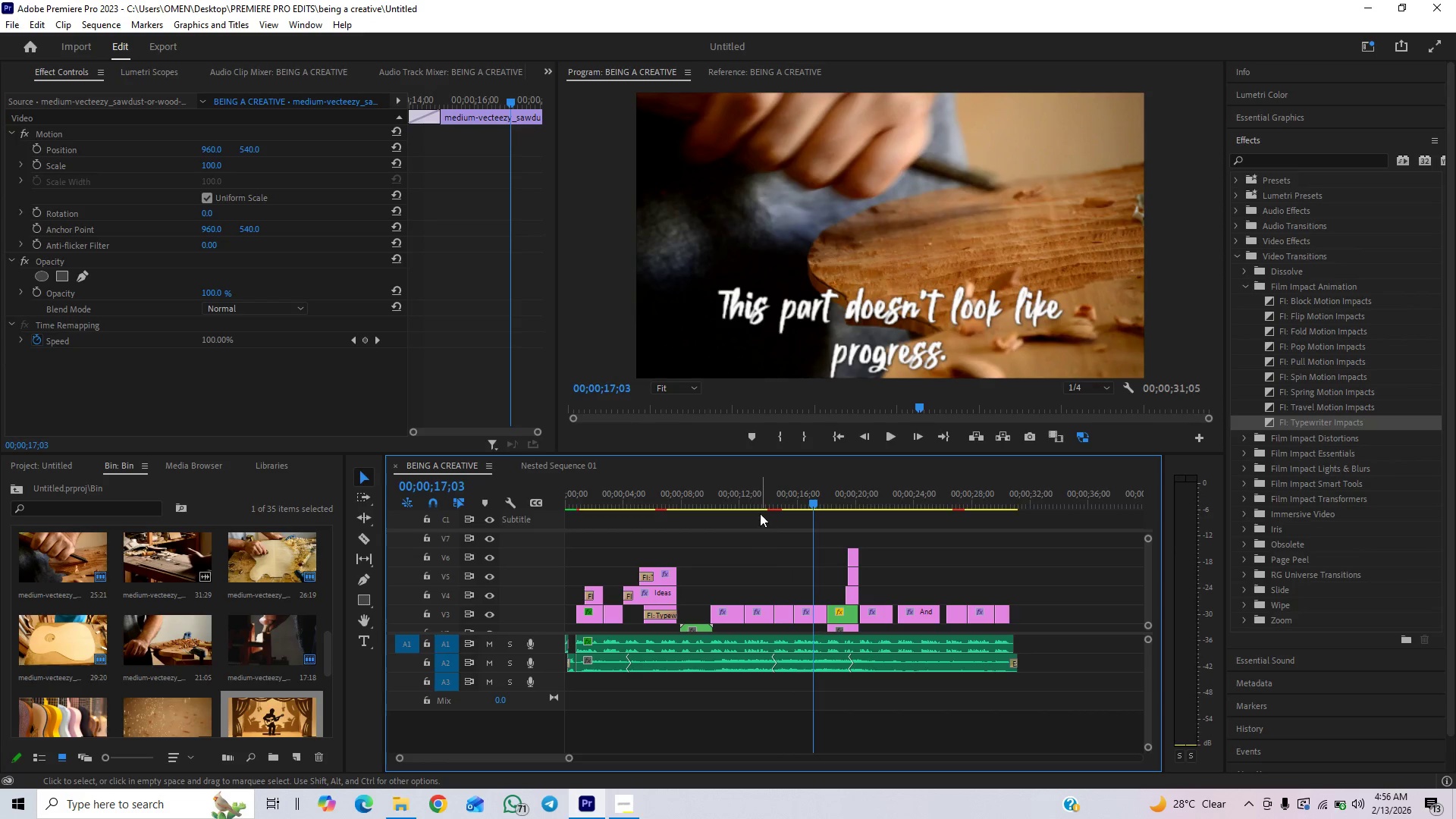 
left_click([757, 505])
 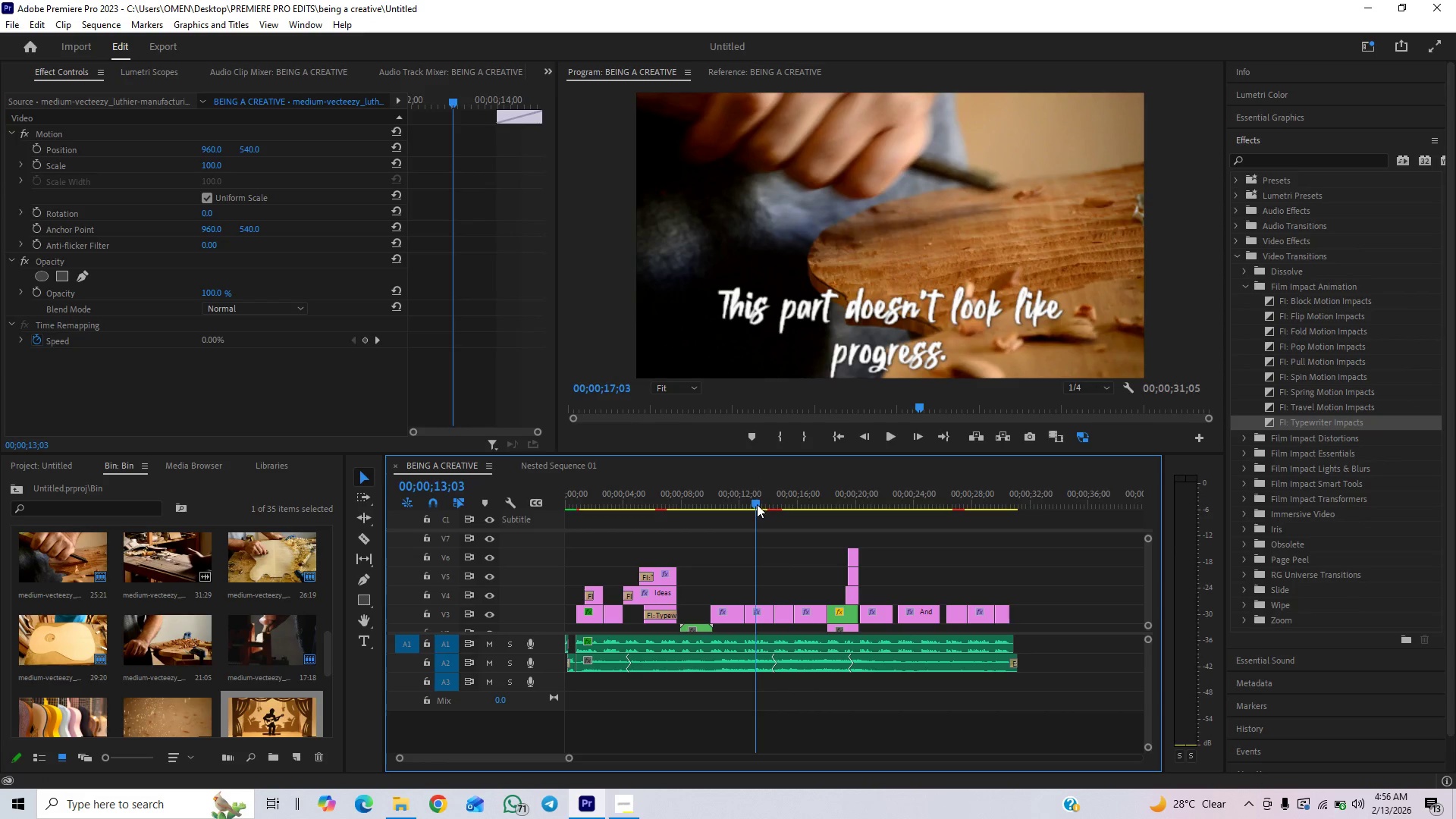 
key(Space)
 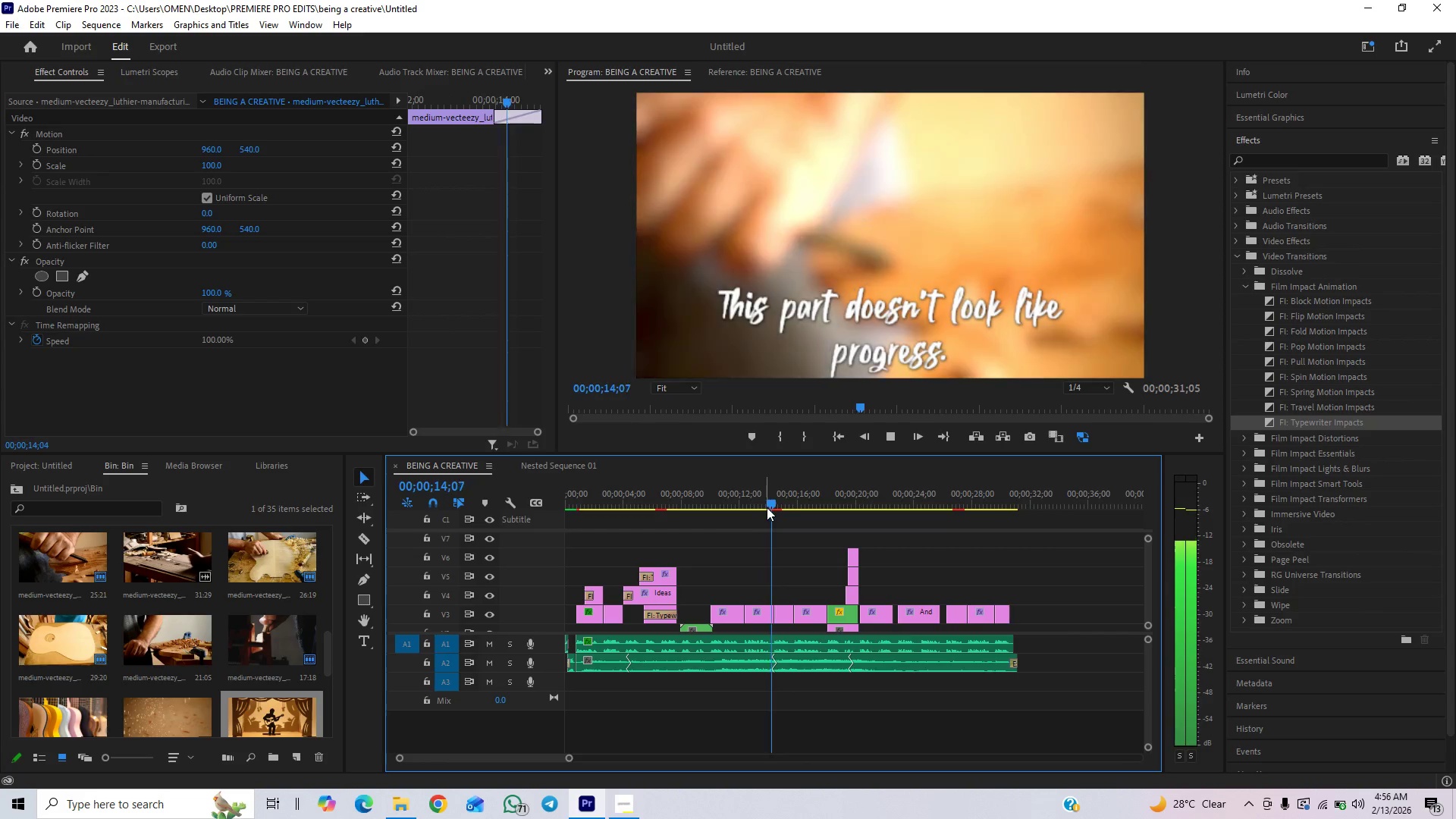 
key(Space)
 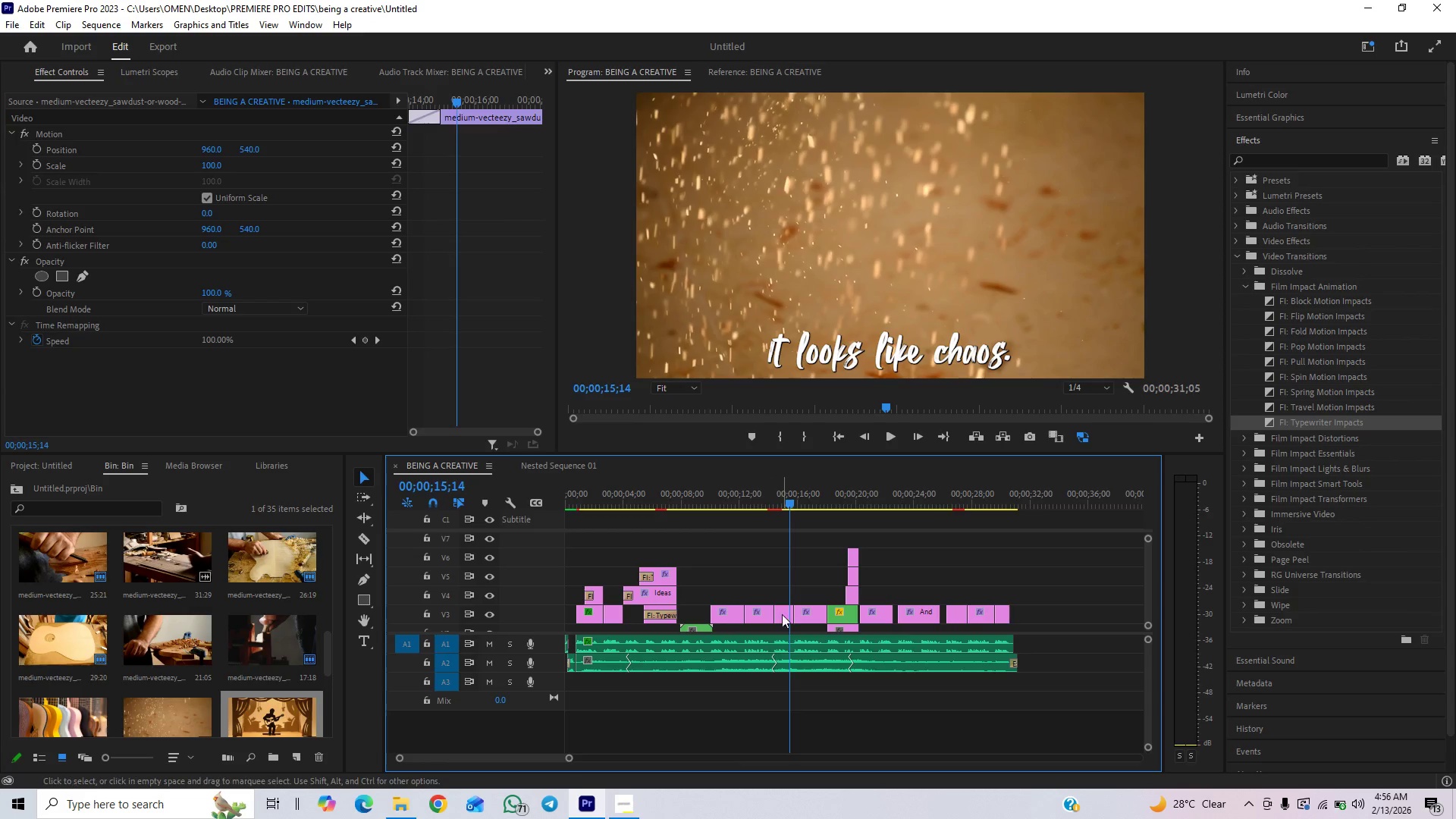 
left_click([783, 617])
 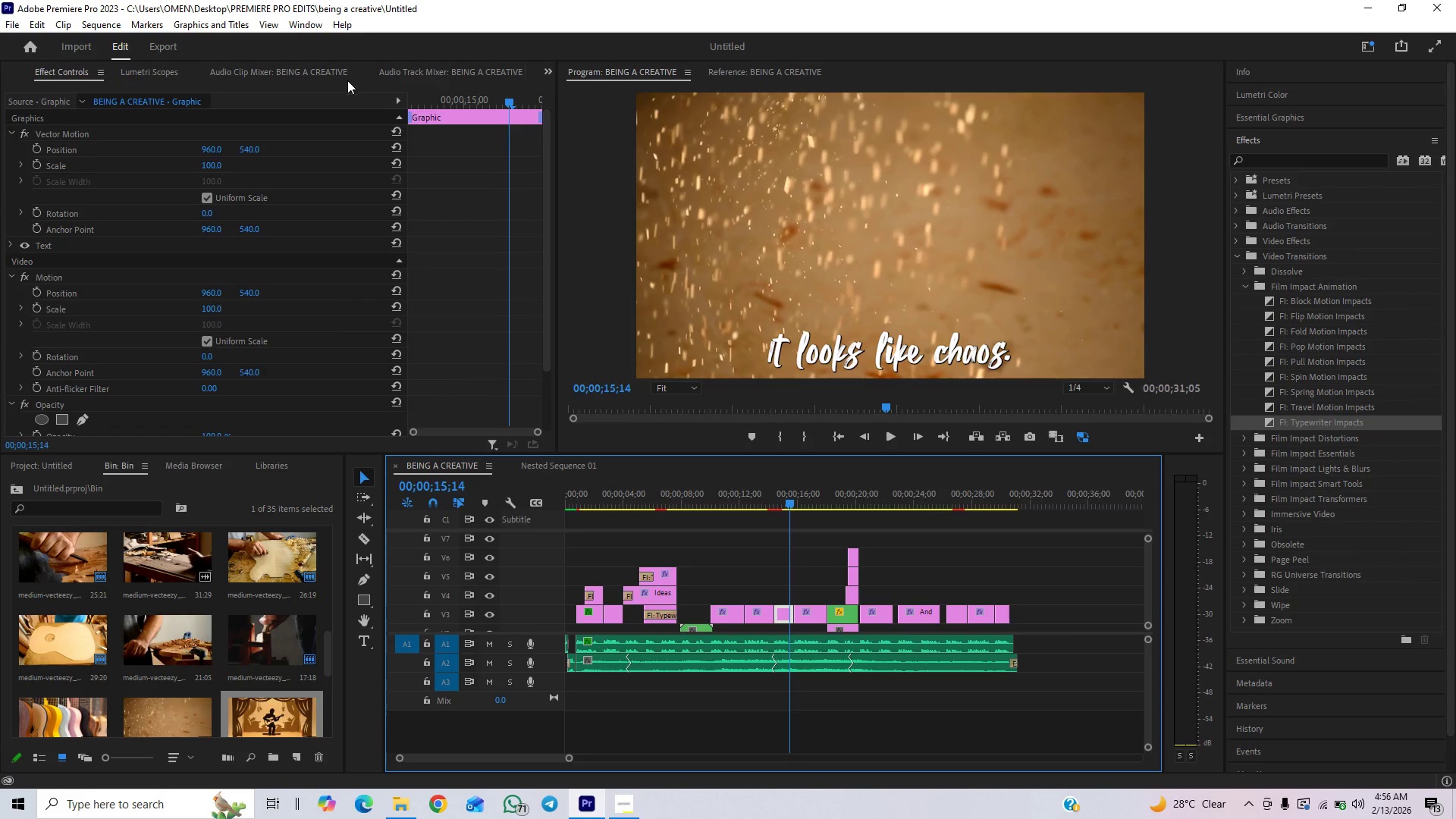 
left_click_drag(start_coordinate=[250, 146], to_coordinate=[149, 222])
 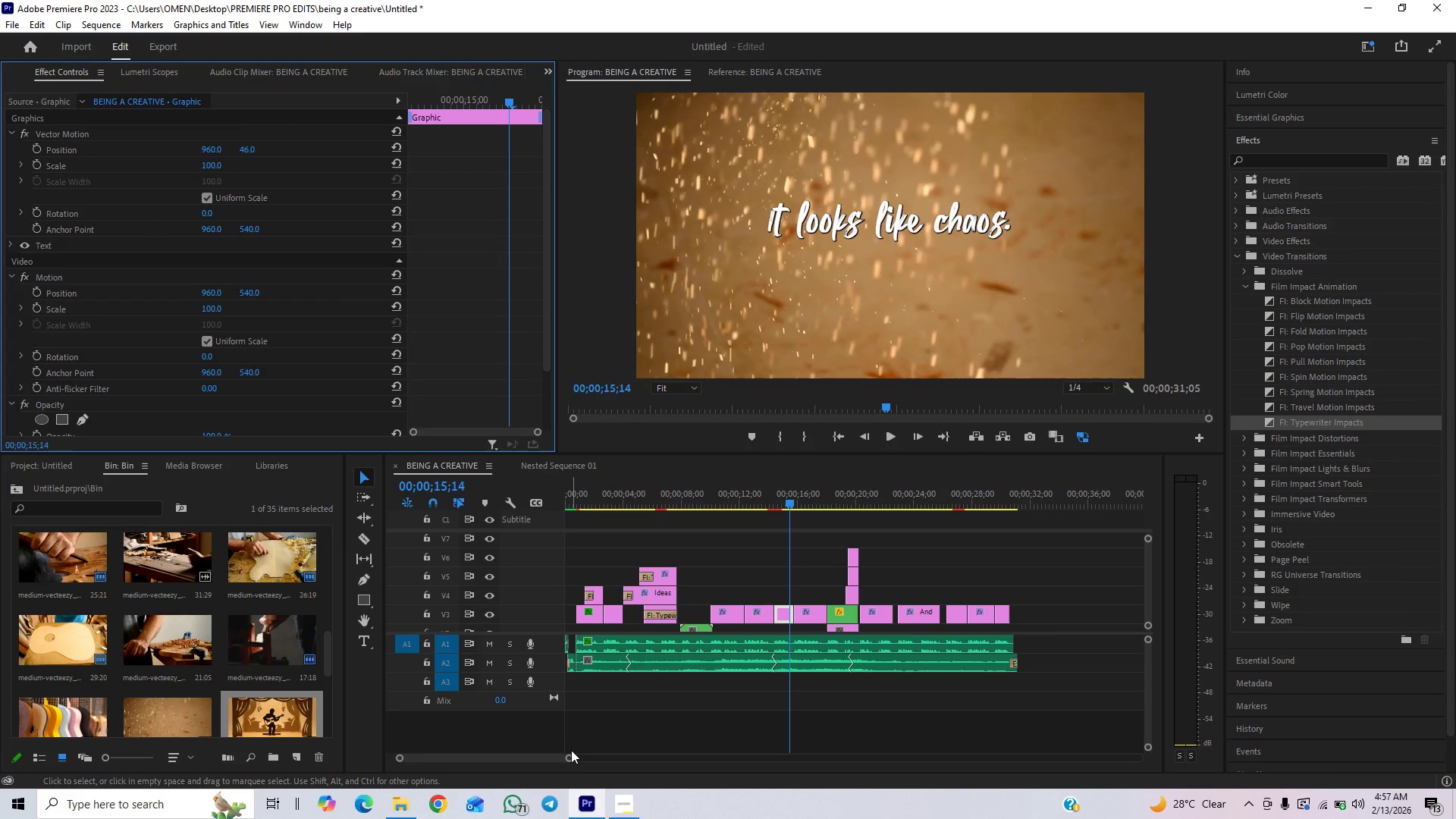 
left_click_drag(start_coordinate=[570, 758], to_coordinate=[516, 767])
 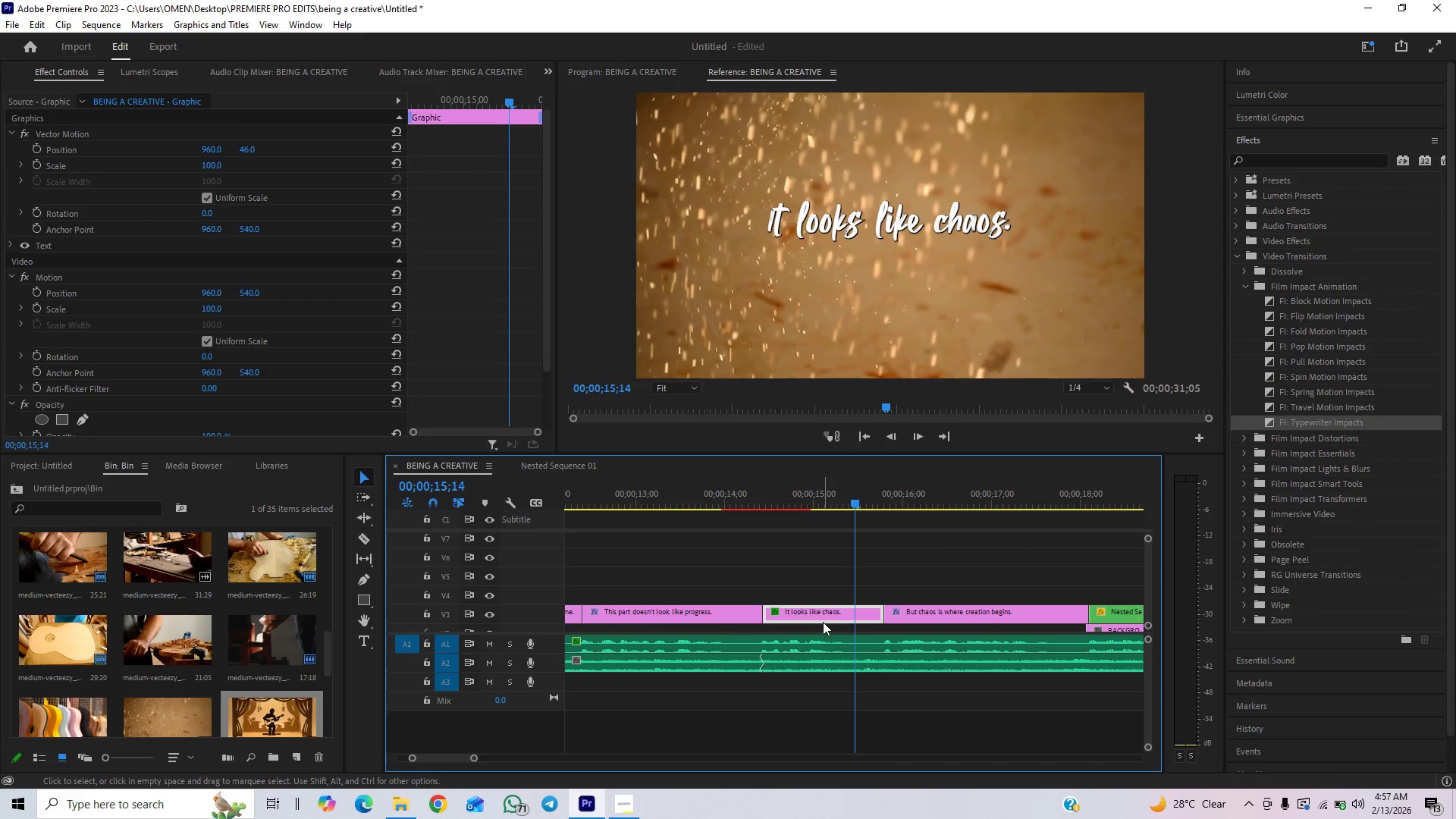 
left_click([824, 608])
 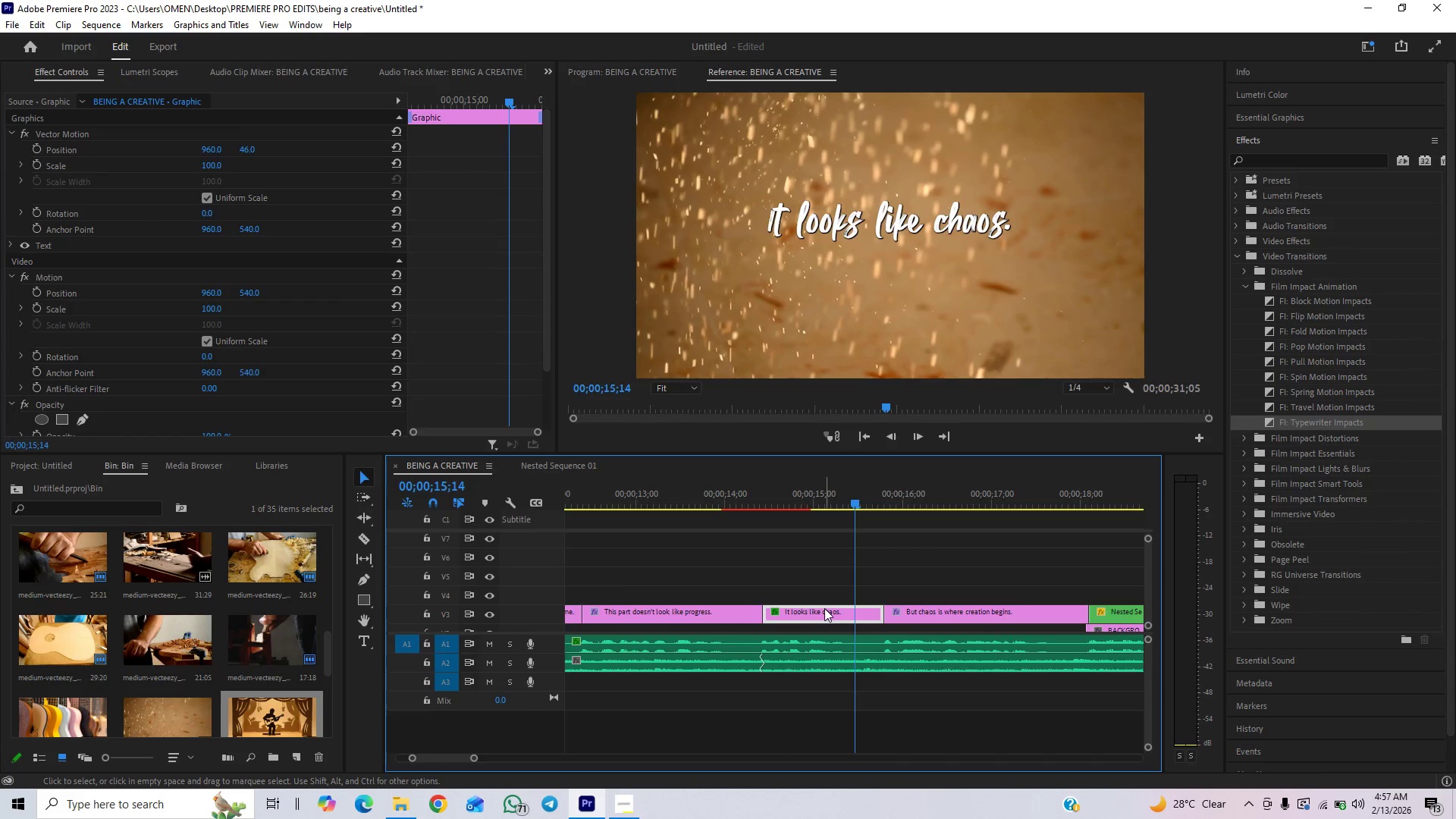 
hold_key(key=AltLeft, duration=1.05)
left_click_drag(start_coordinate=[824, 608], to_coordinate=[827, 588])
 